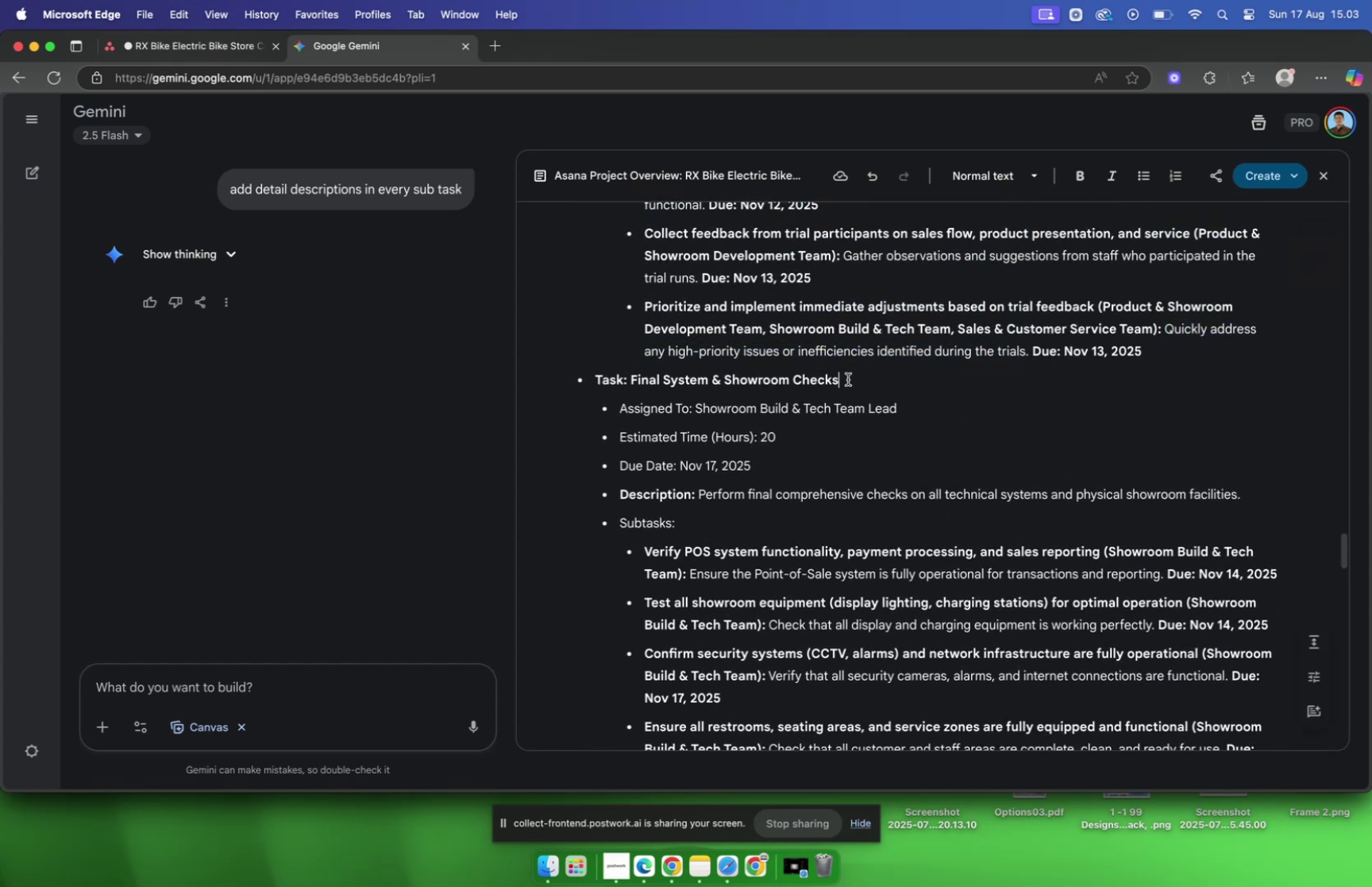 
left_click_drag(start_coordinate=[848, 379], to_coordinate=[632, 388])
 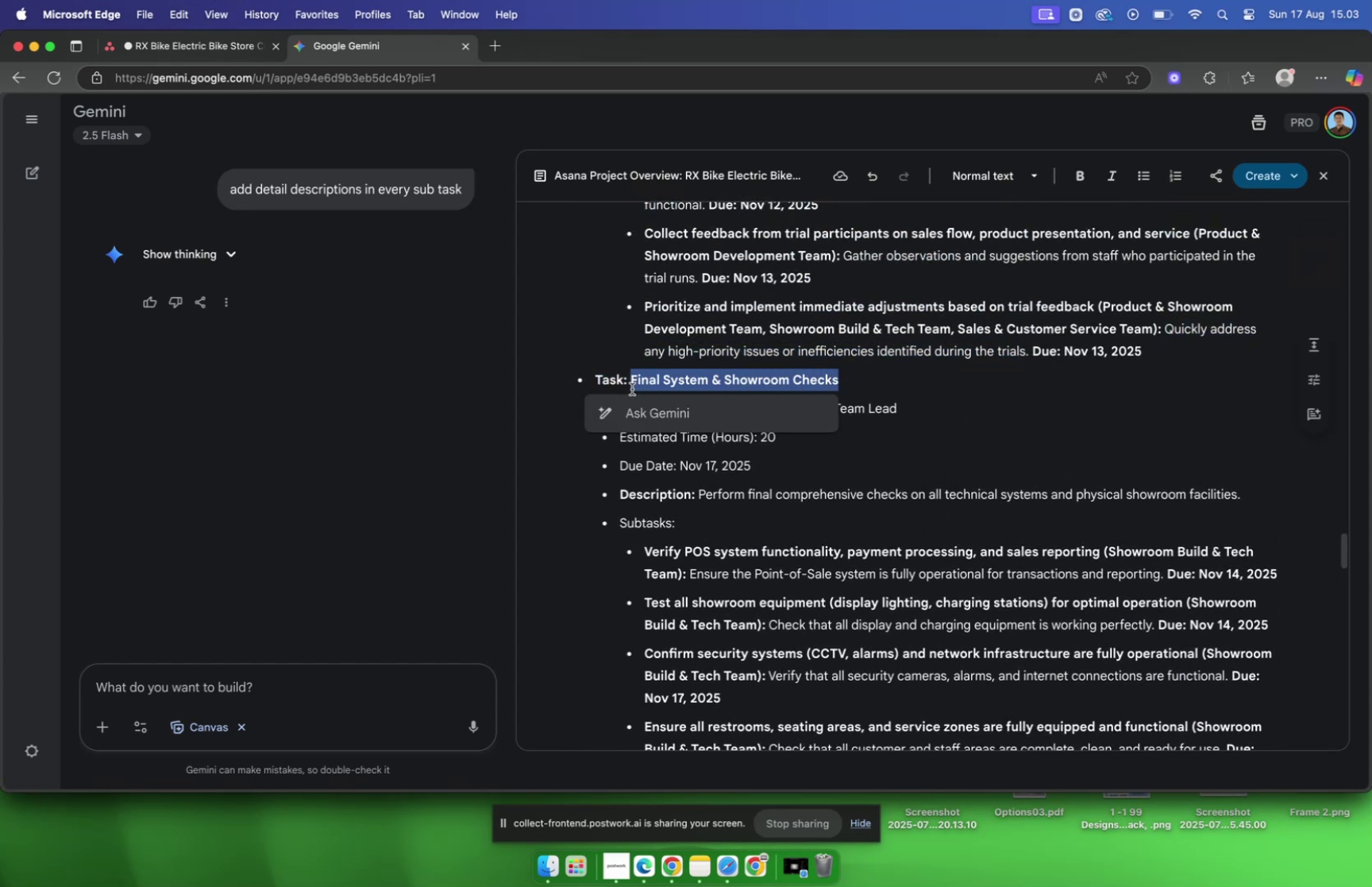 
key(Meta+C)
 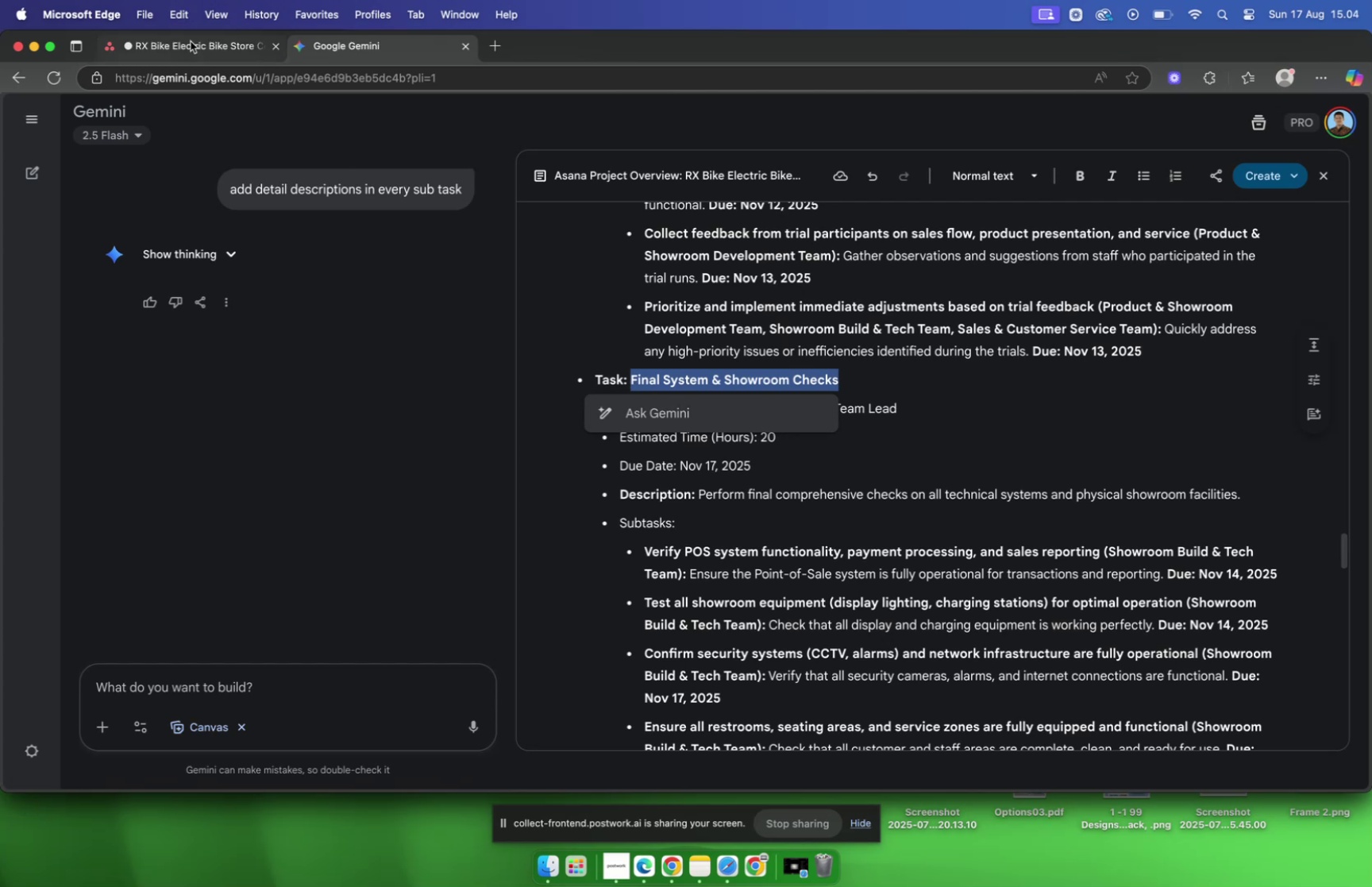 
left_click([191, 40])
 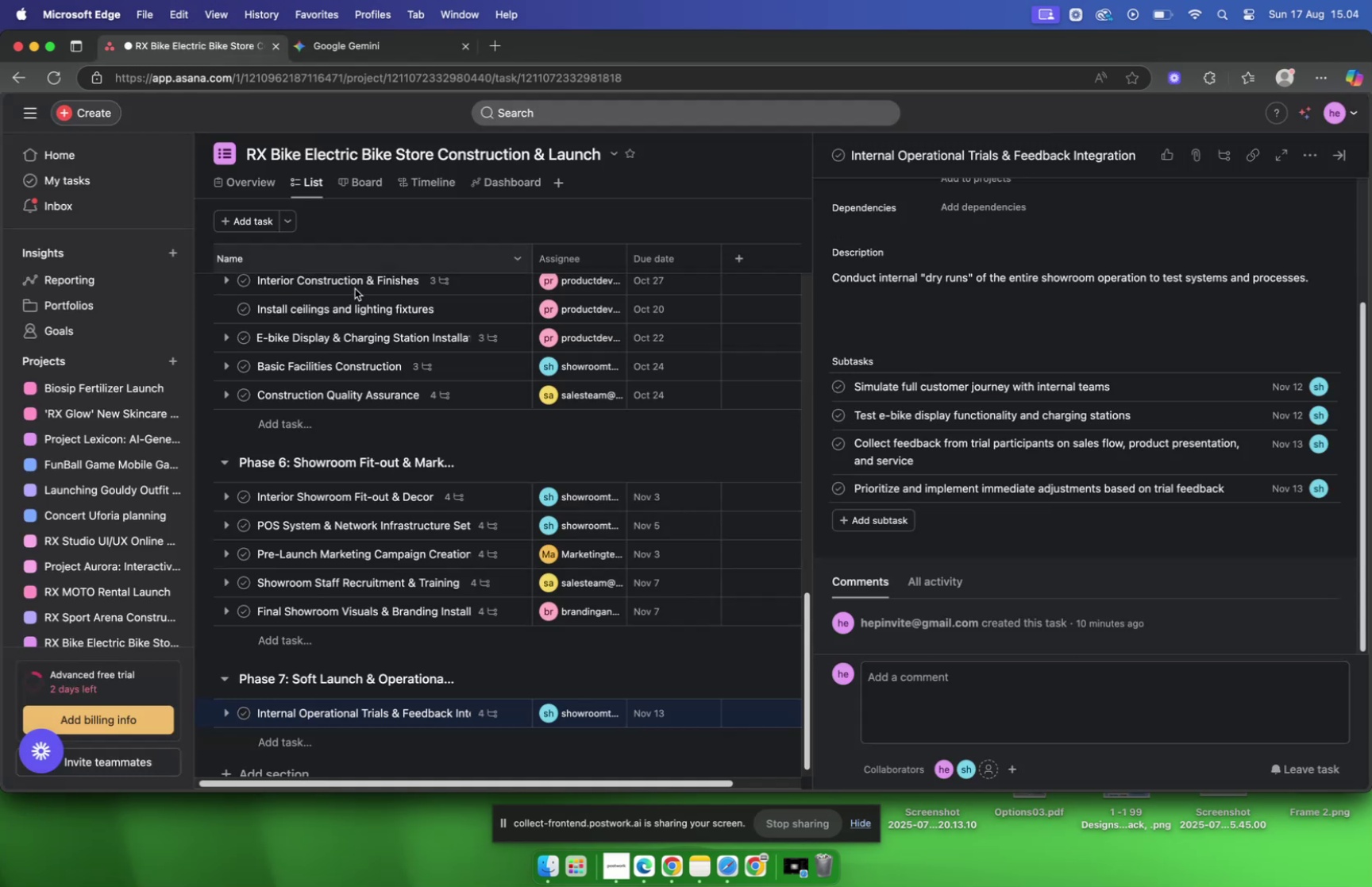 
scroll: coordinate [438, 384], scroll_direction: down, amount: 9.0
 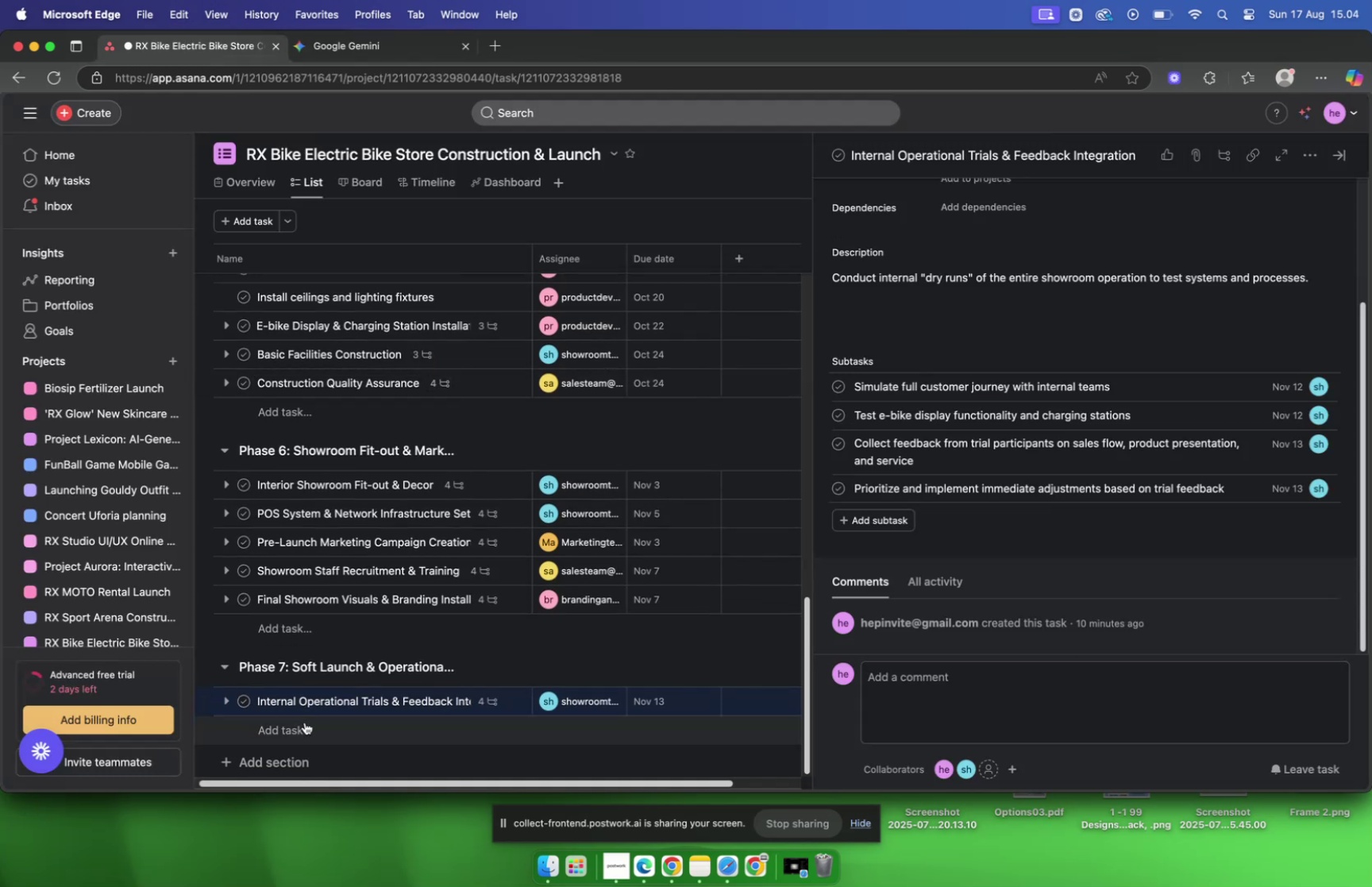 
left_click([305, 721])
 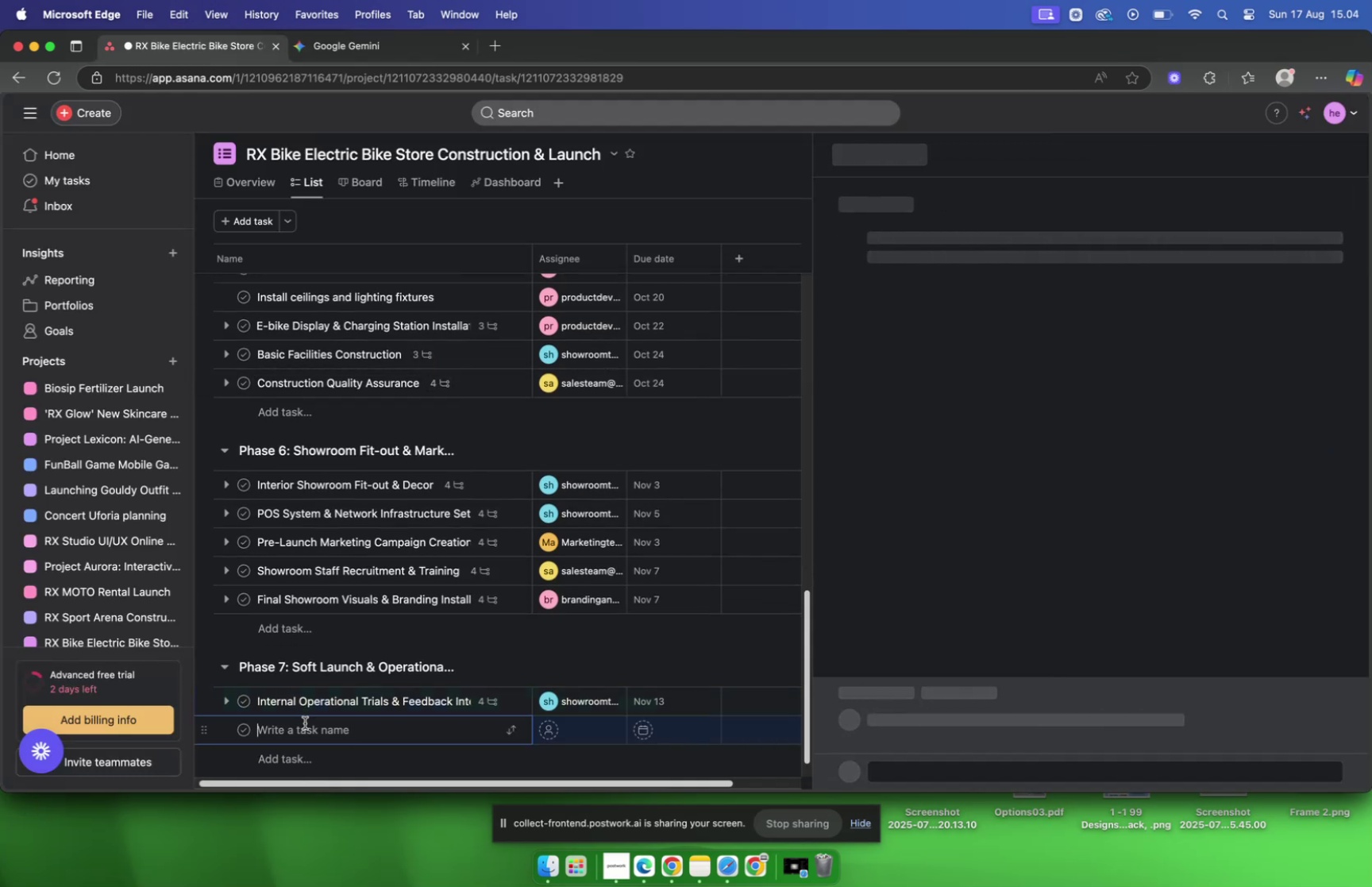 
key(Meta+V)
 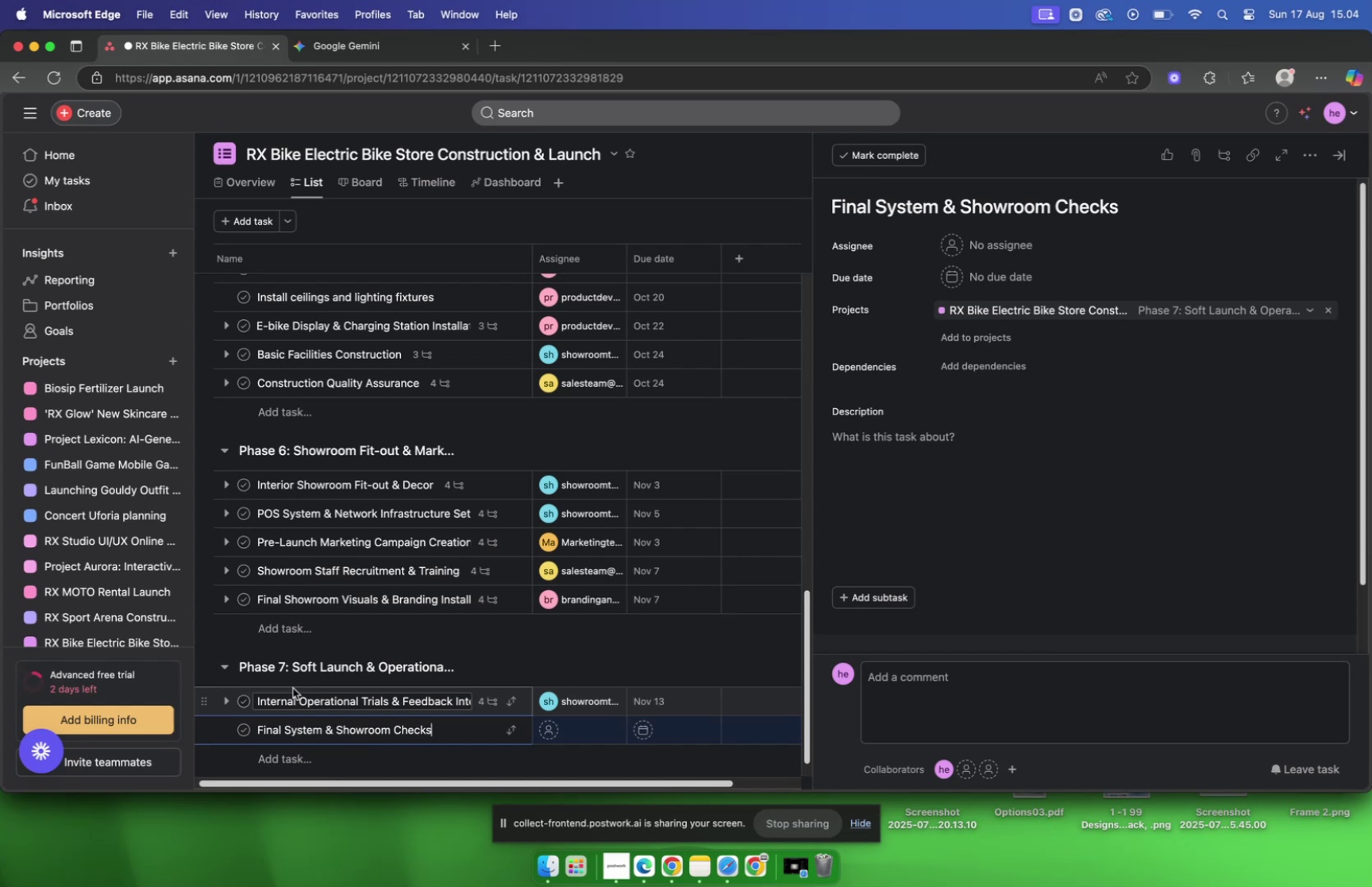 
mouse_move([343, 339])
 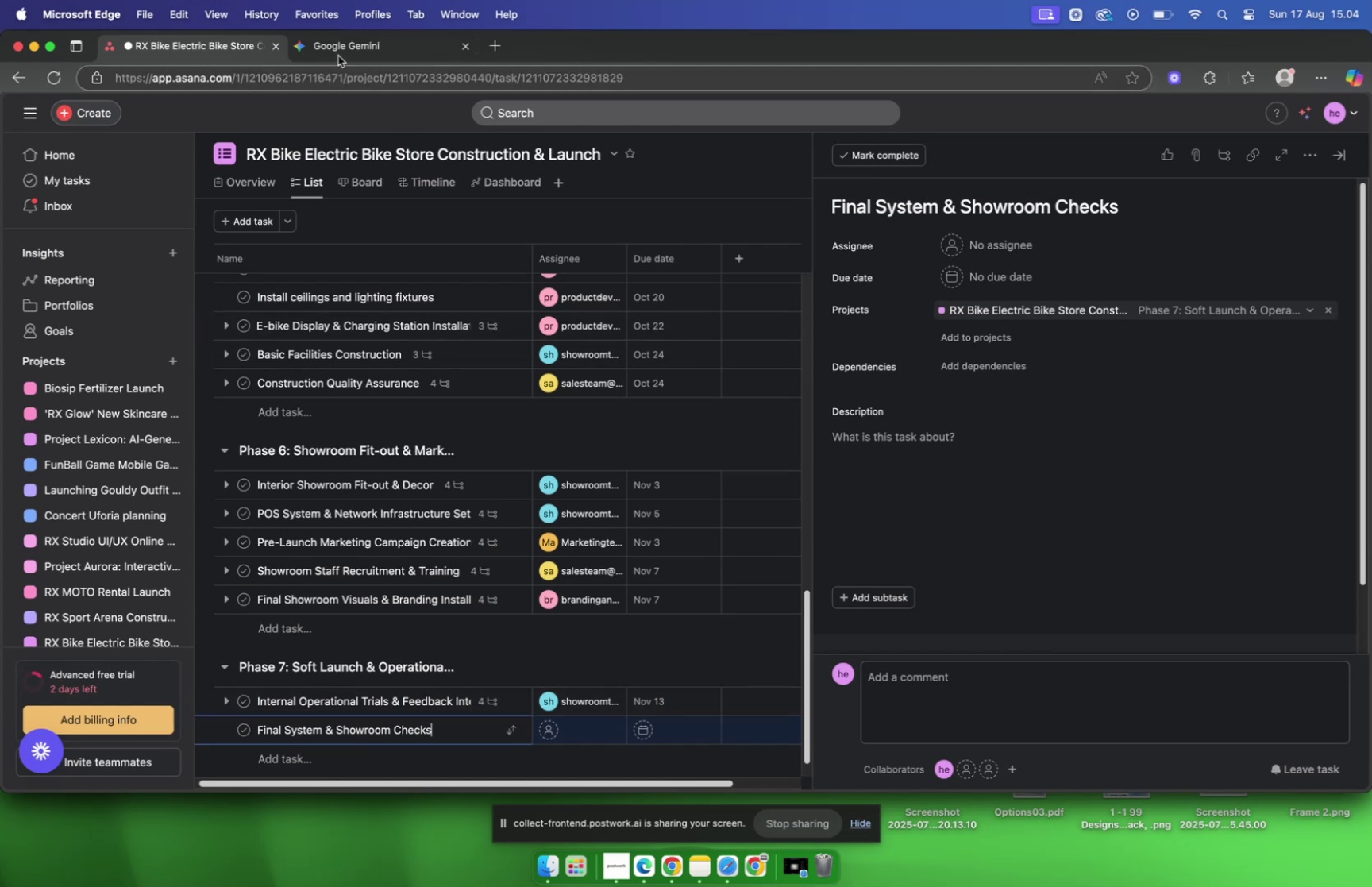 
left_click([338, 53])
 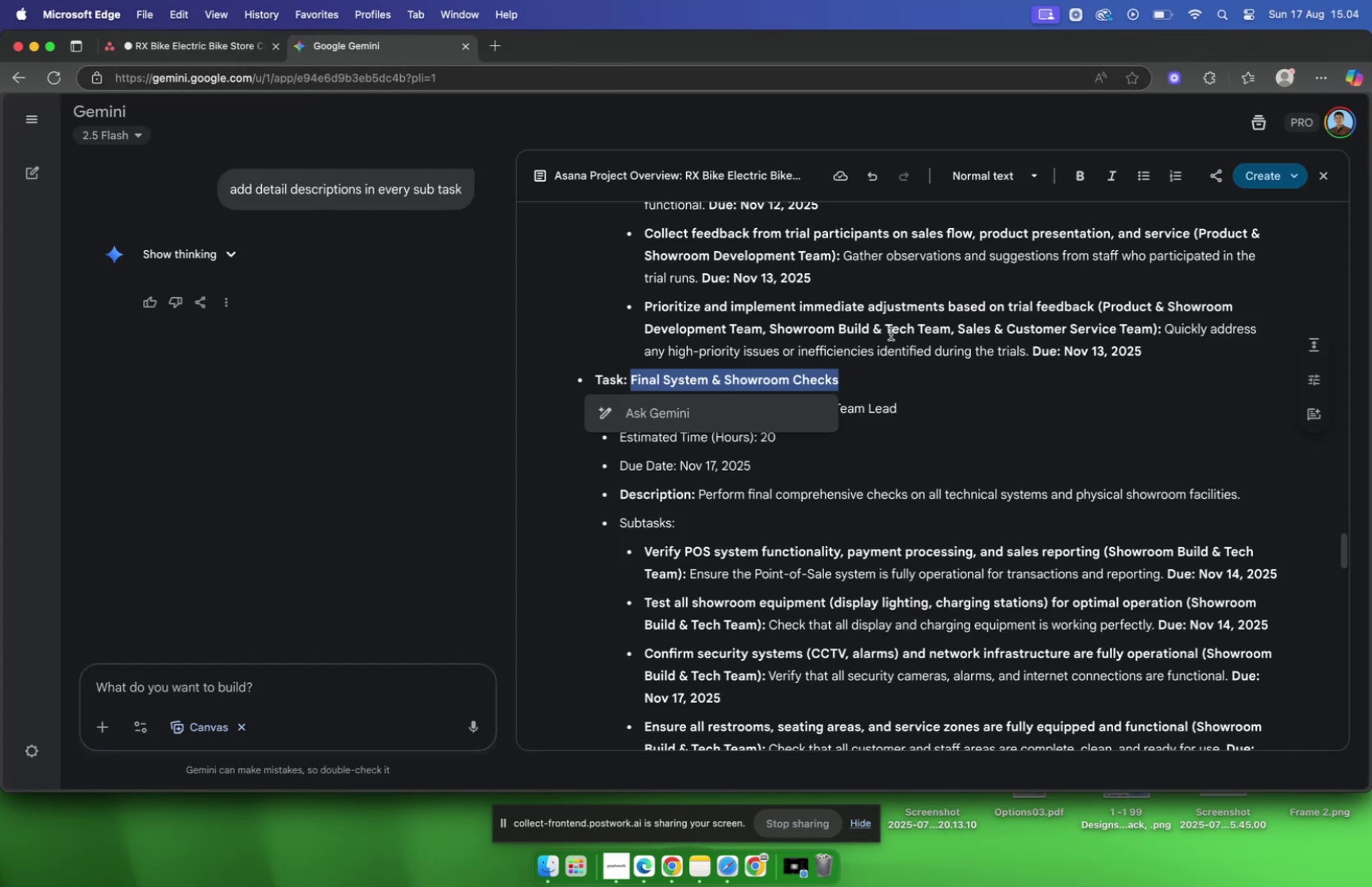 
scroll: coordinate [1016, 362], scroll_direction: down, amount: 4.0
 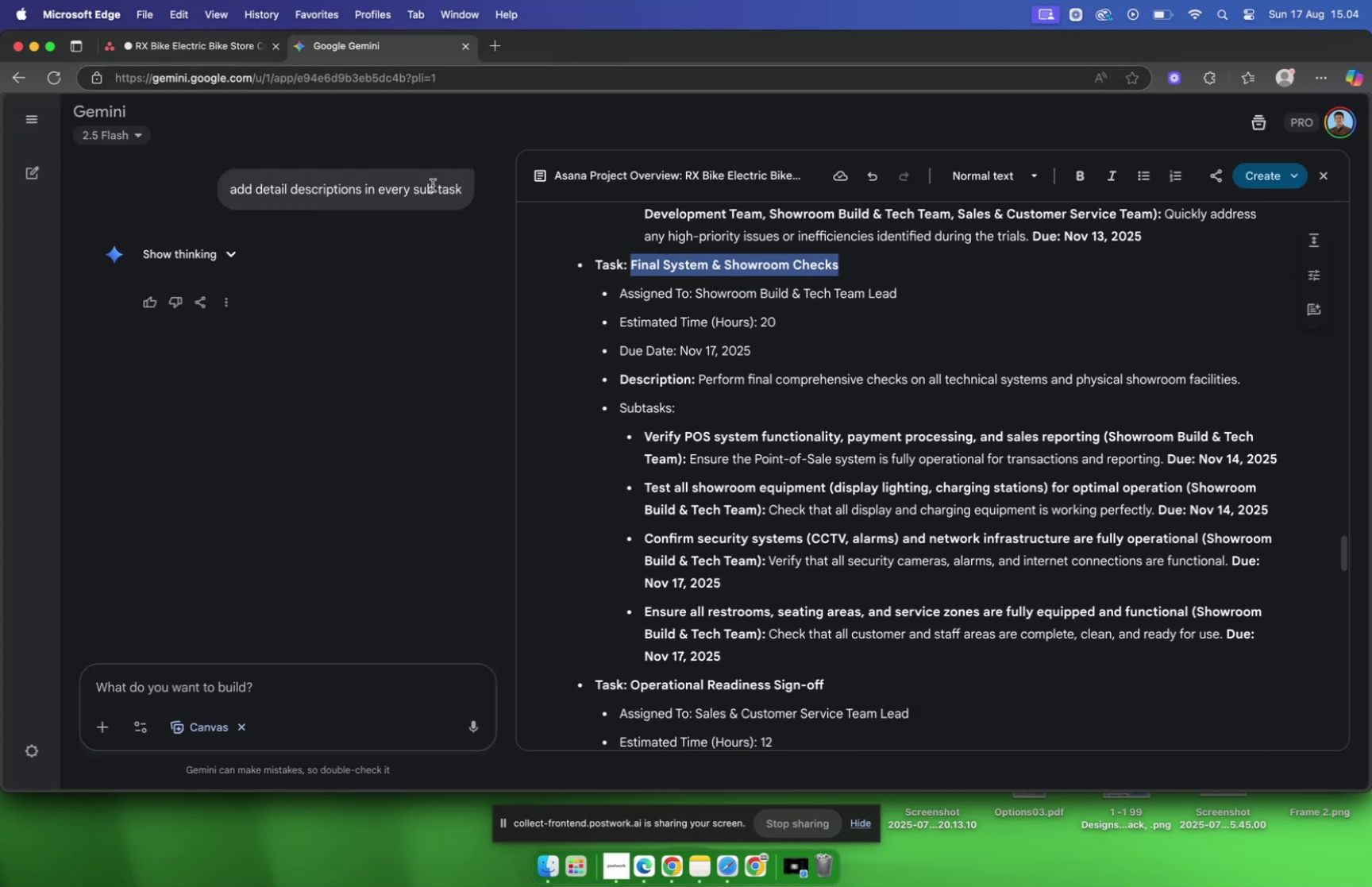 
left_click([152, 52])
 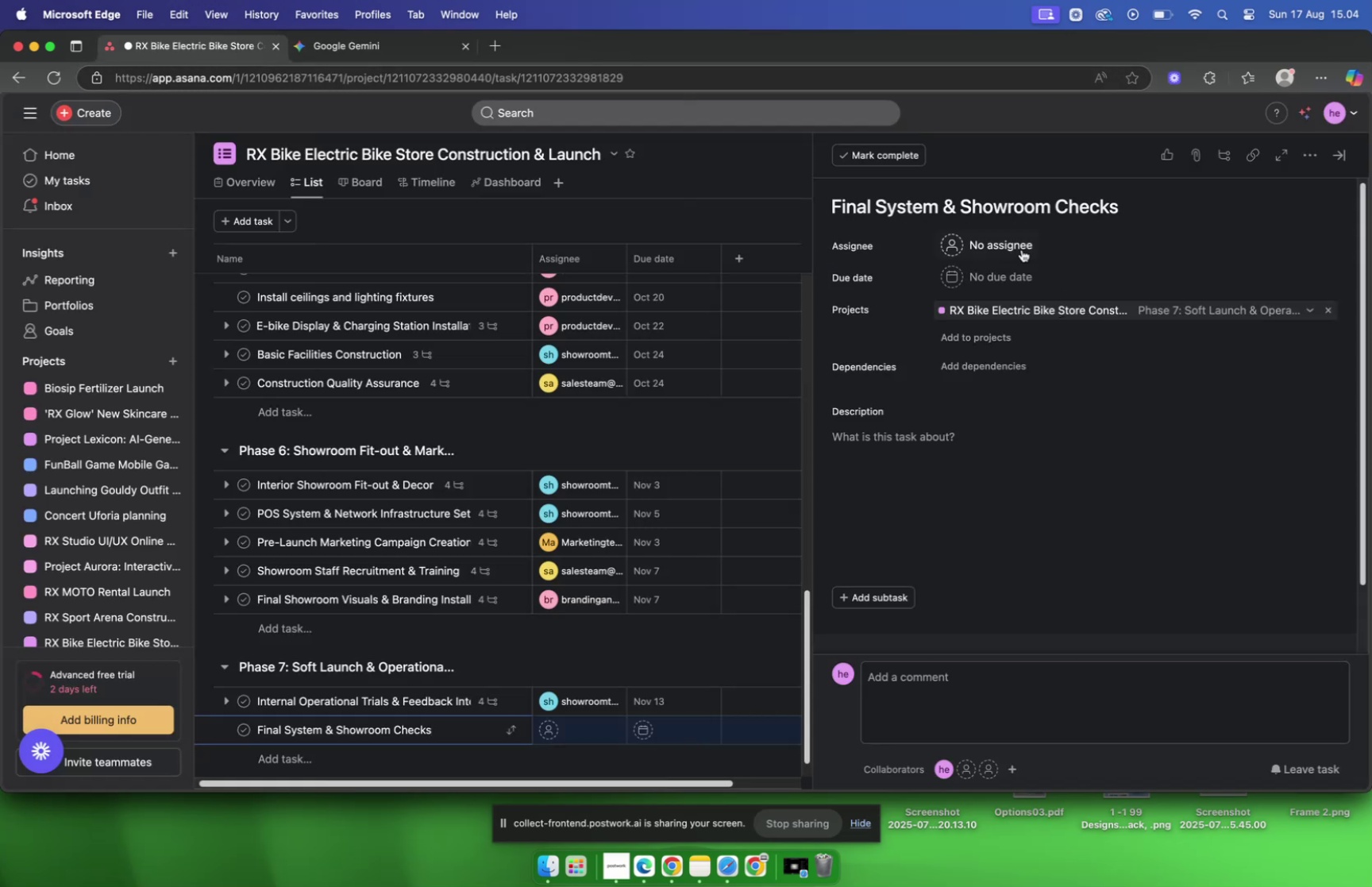 
left_click([1021, 249])
 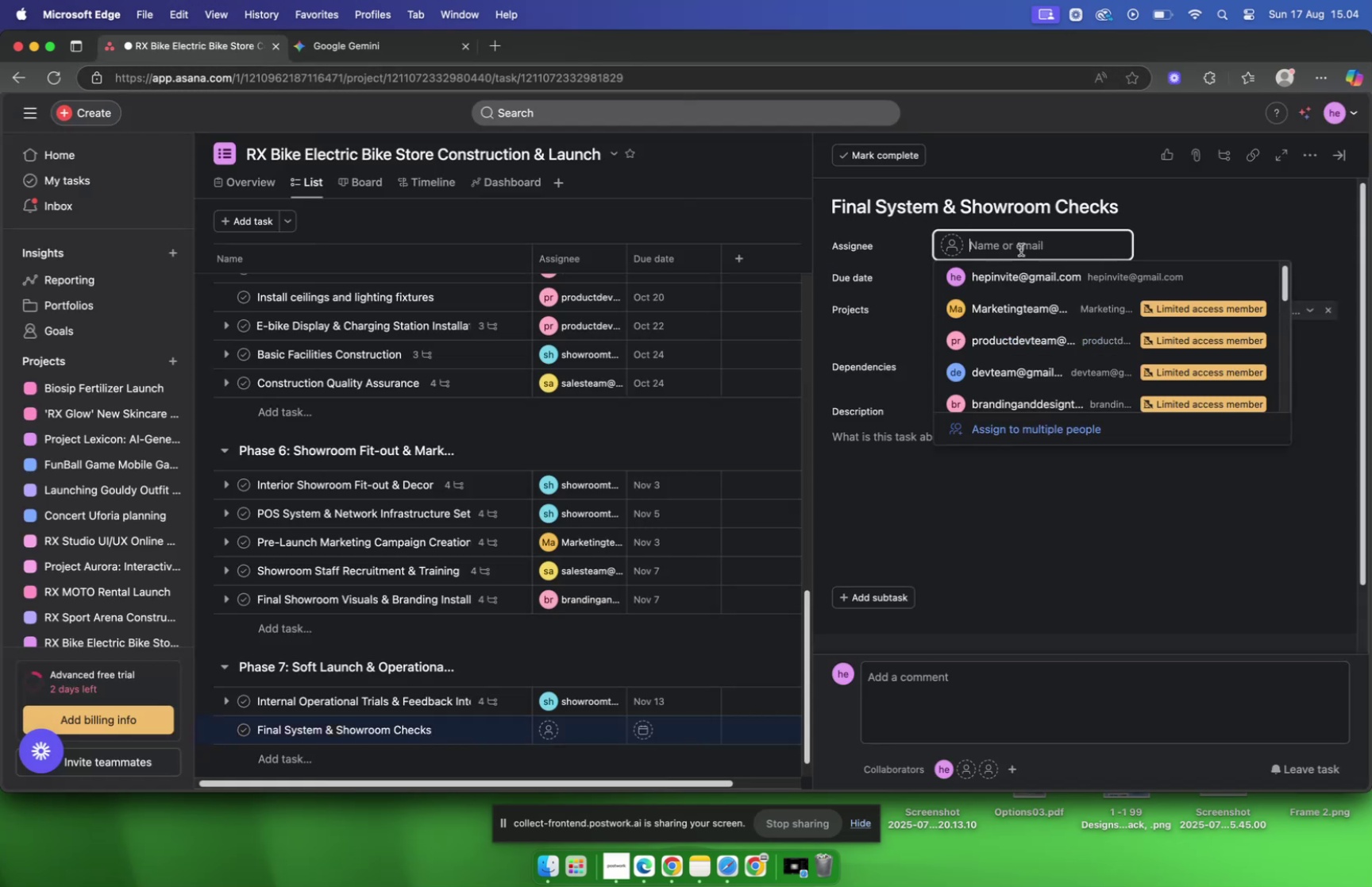 
type(show)
 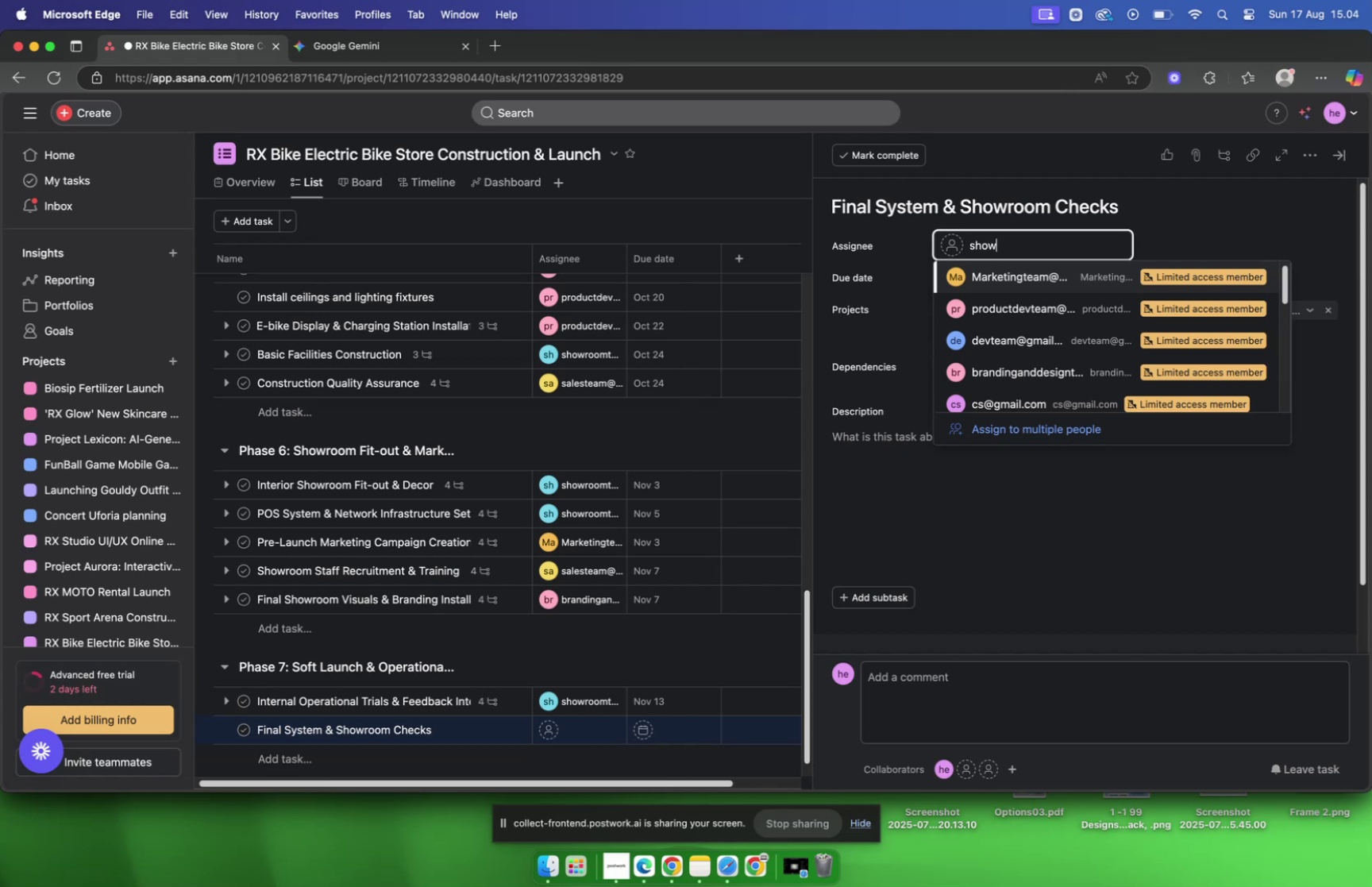 
key(Enter)
 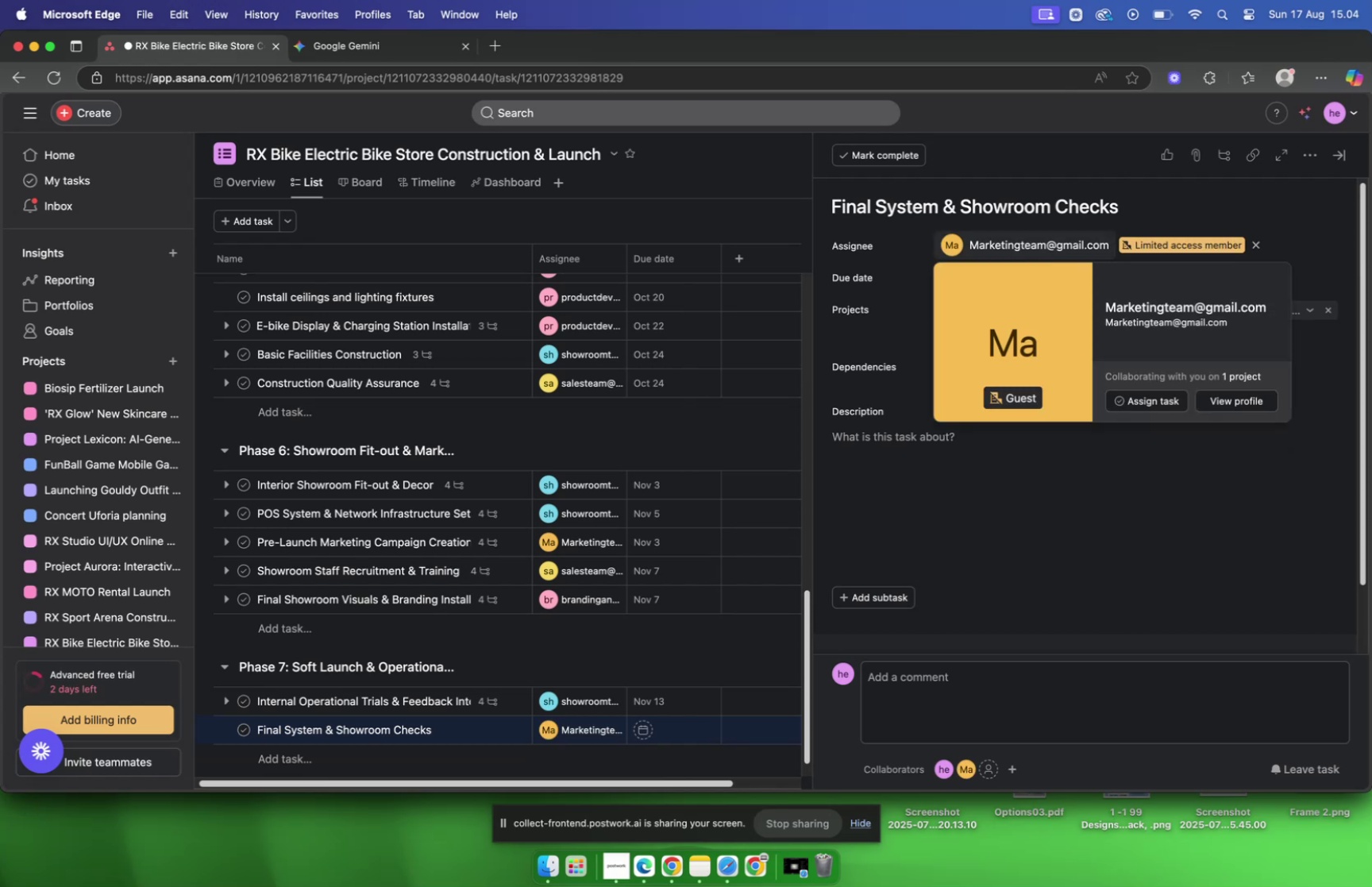 
hold_key(key=Tab, duration=0.31)
 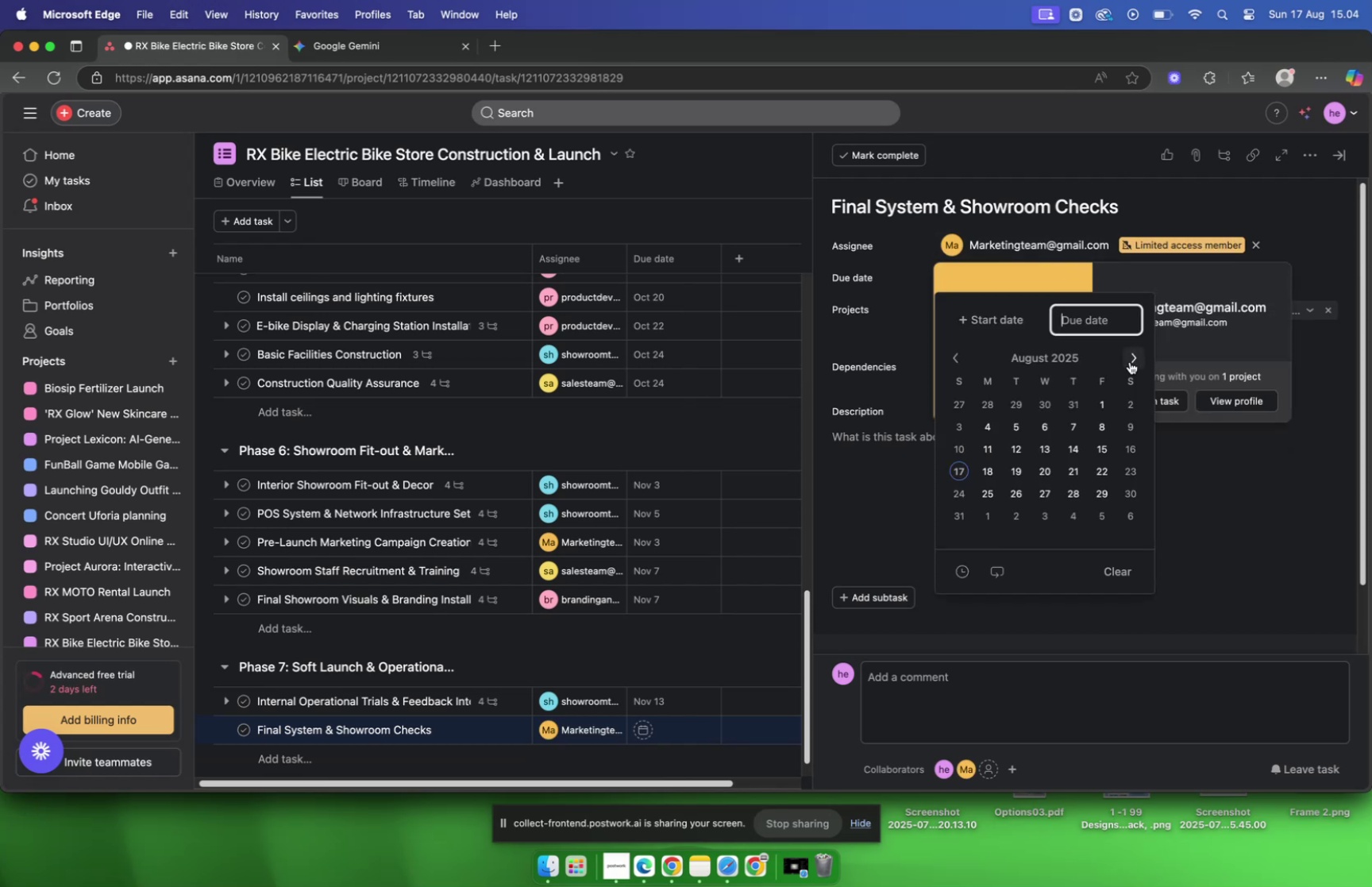 
key(D)
 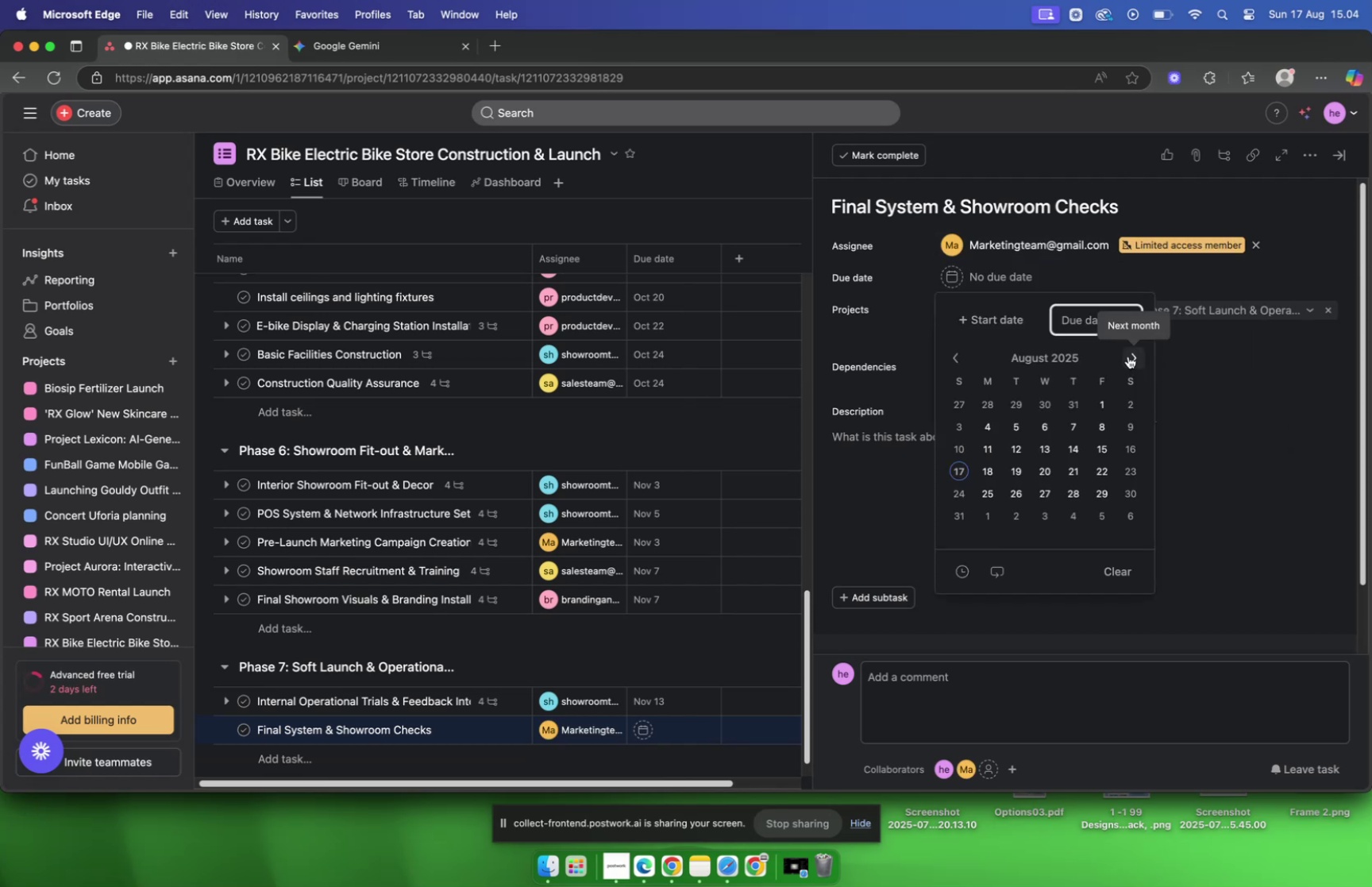 
double_click([1128, 356])
 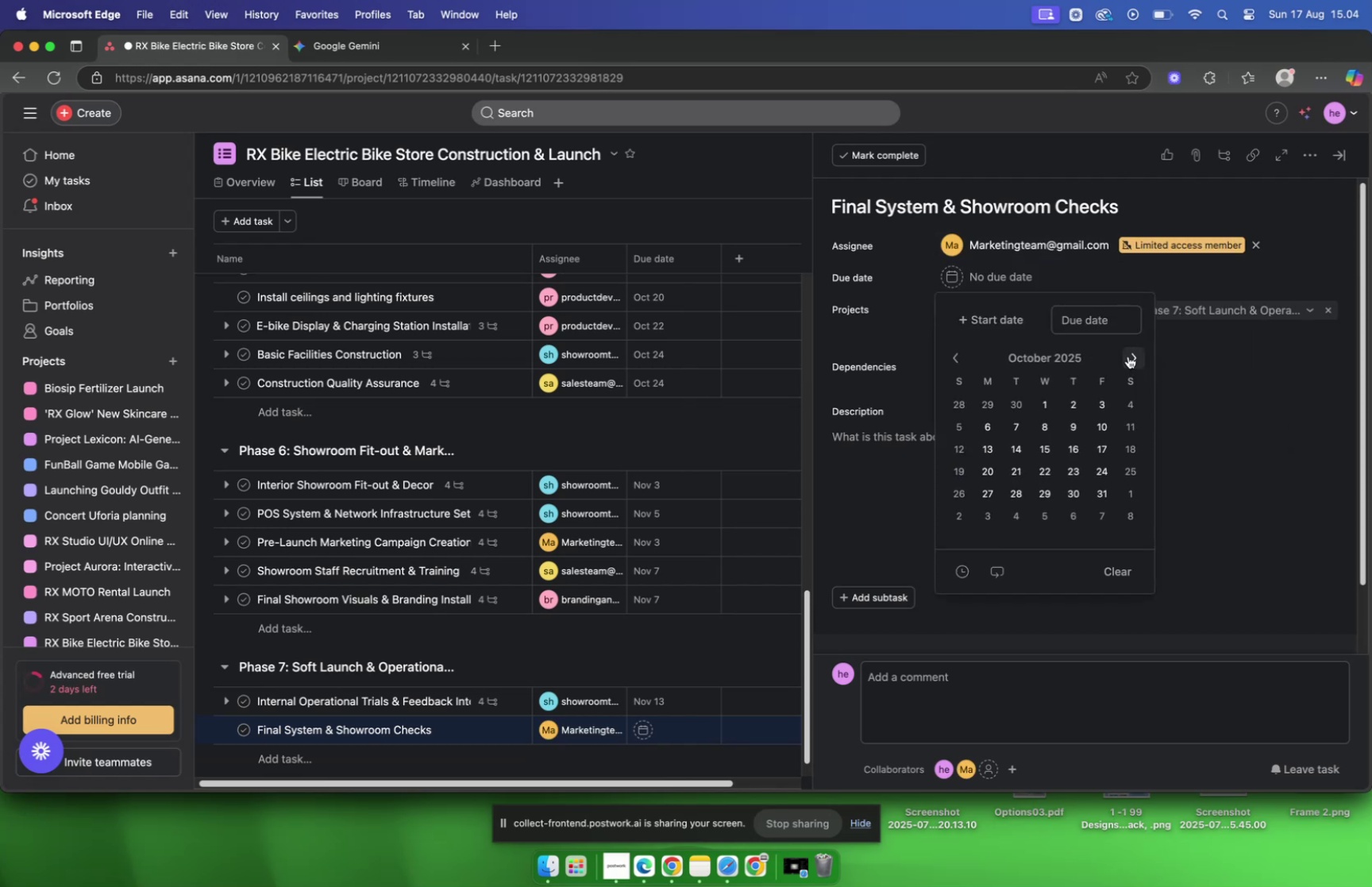 
left_click([1128, 356])
 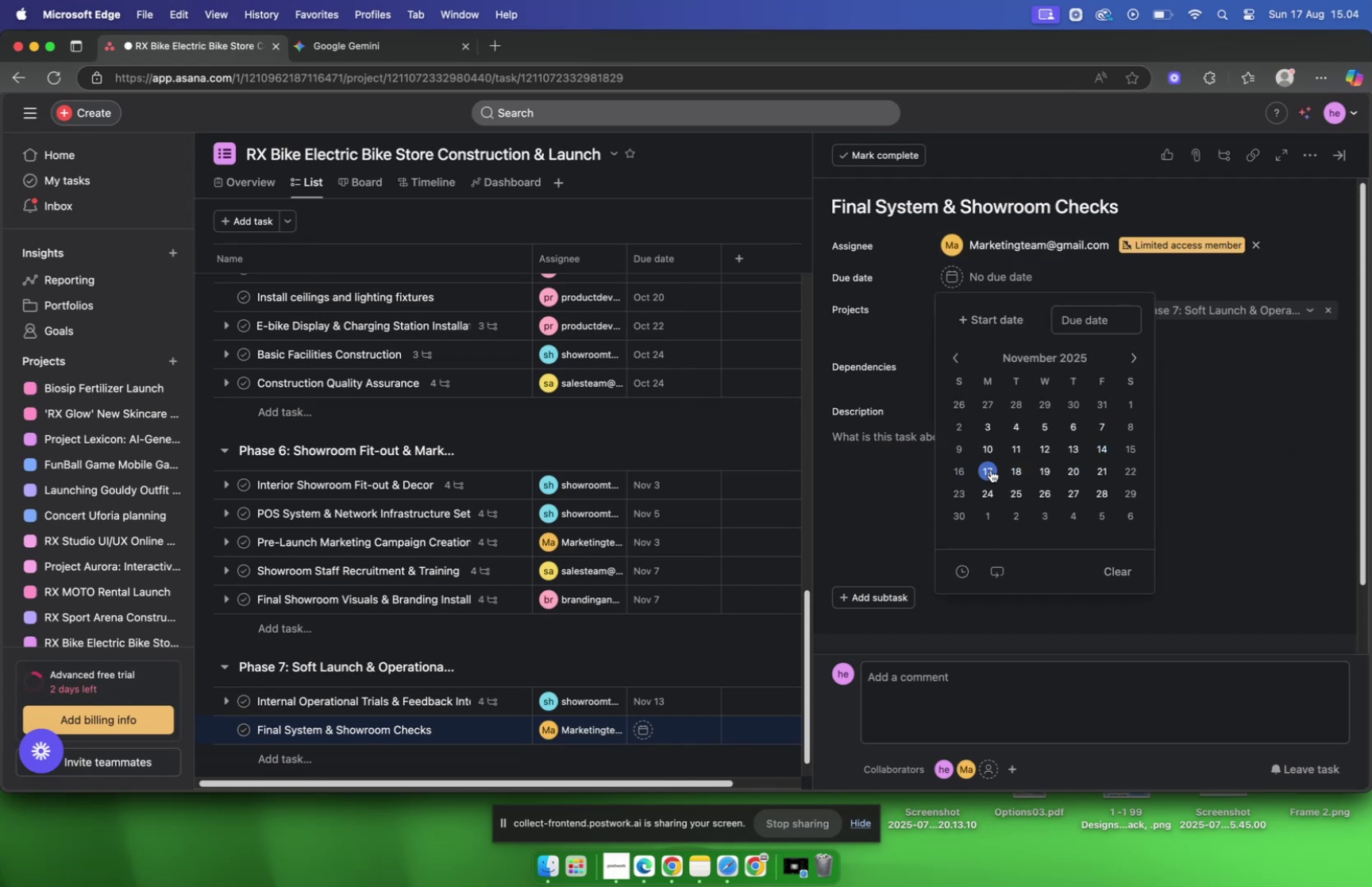 
double_click([904, 478])
 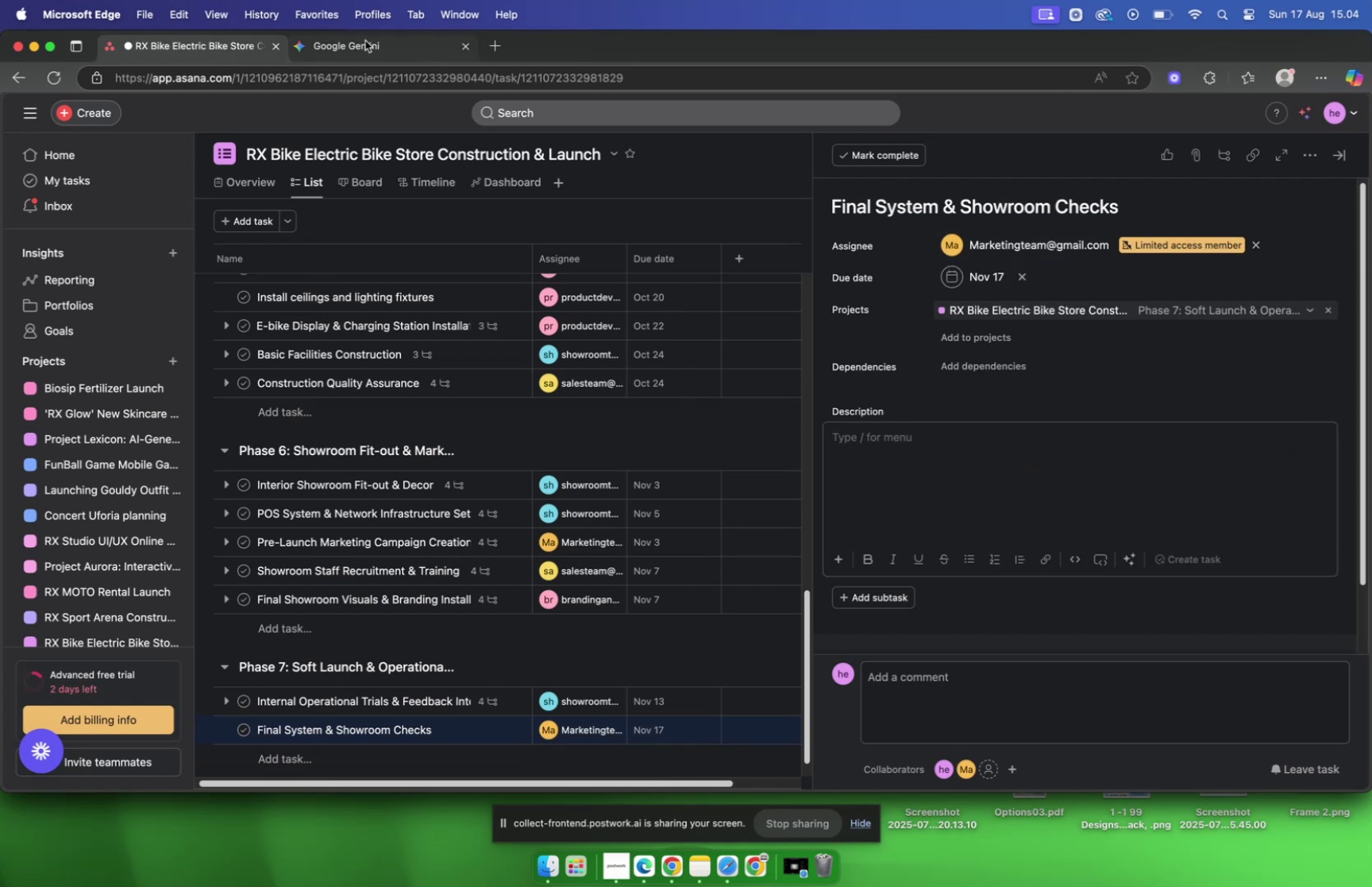 
left_click([361, 38])
 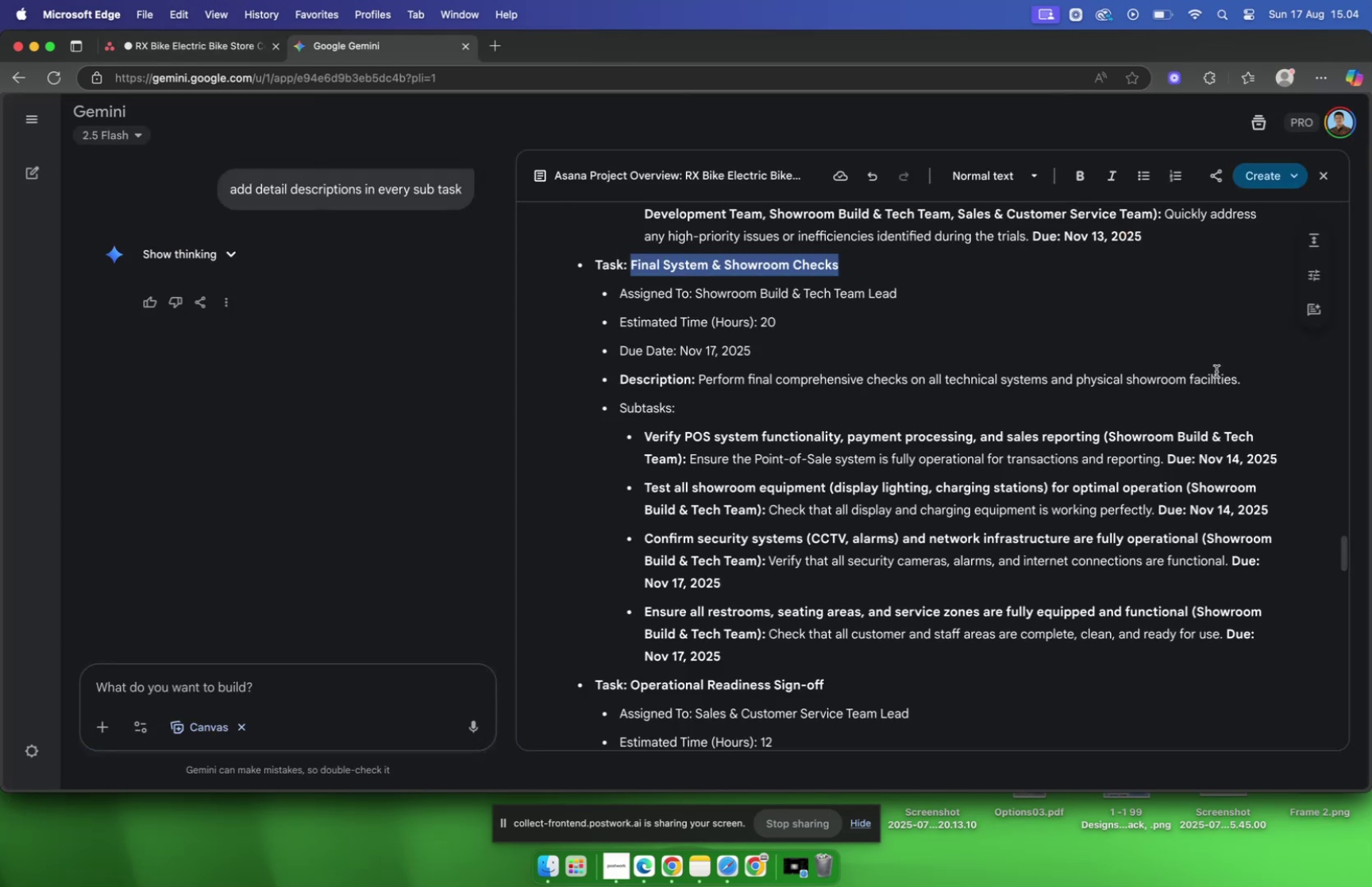 
left_click_drag(start_coordinate=[1259, 380], to_coordinate=[698, 384])
 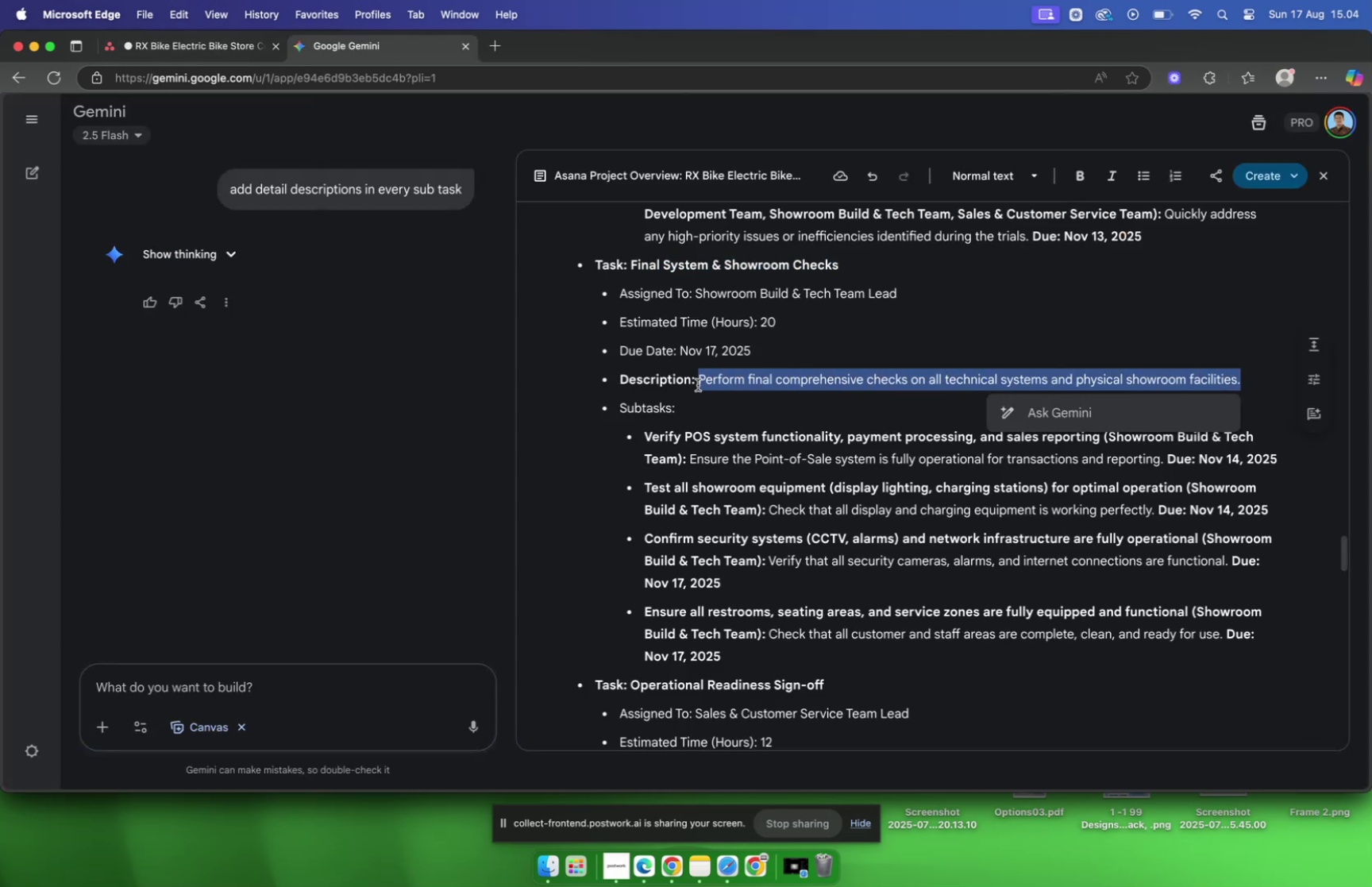 
key(Meta+C)
 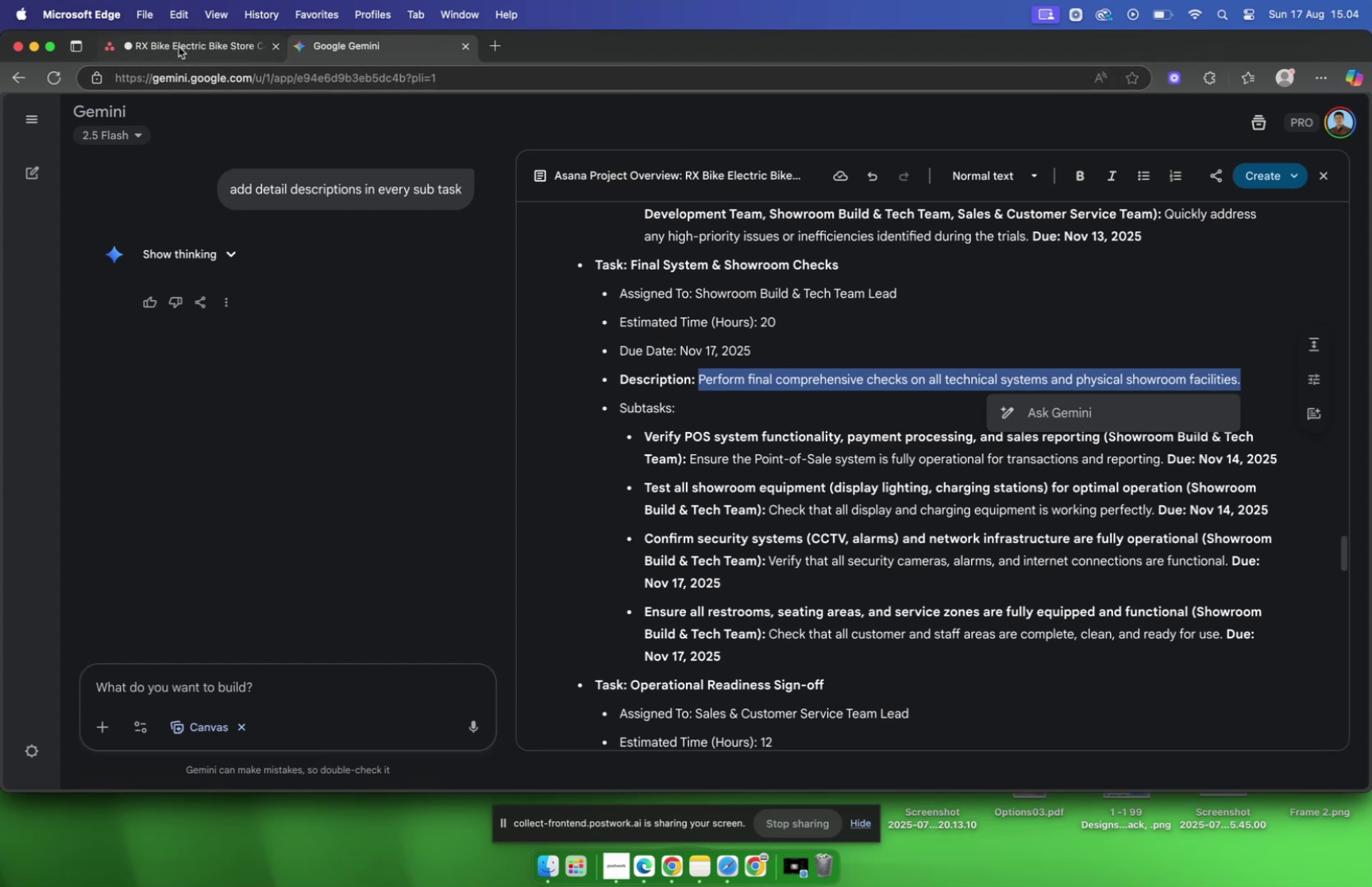 
left_click([179, 47])
 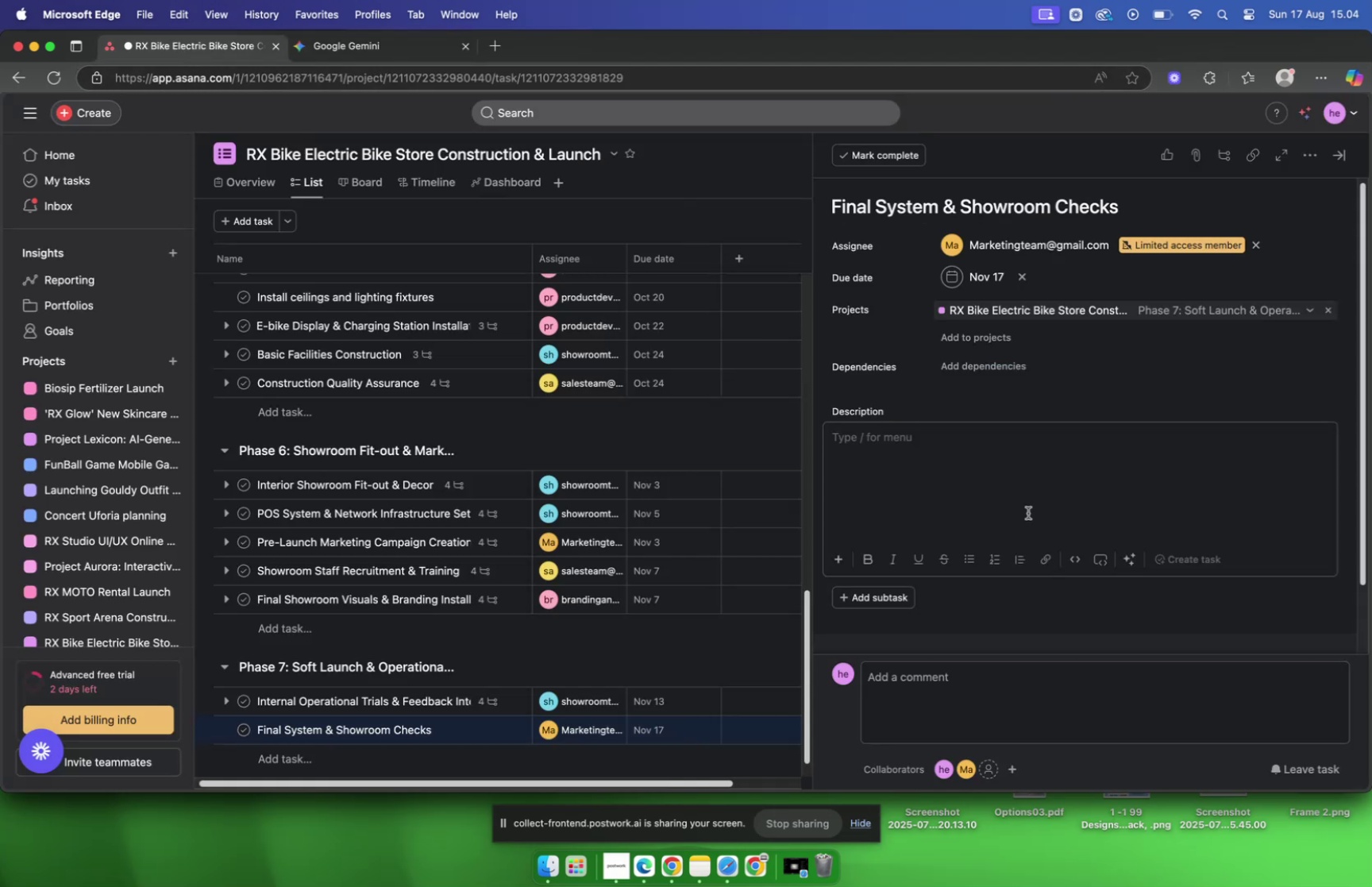 
key(Meta+CommandLeft)
 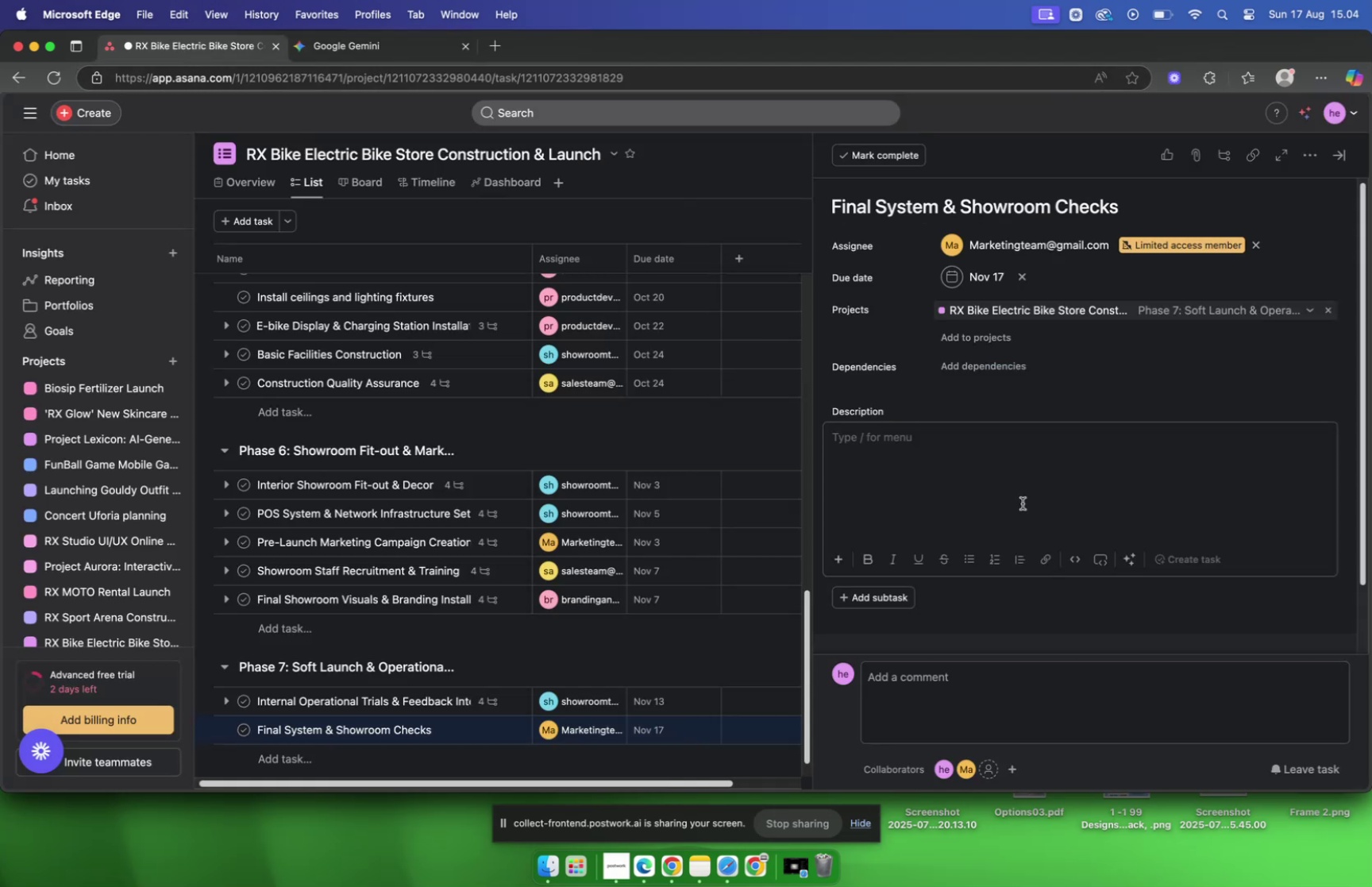 
key(Meta+V)
 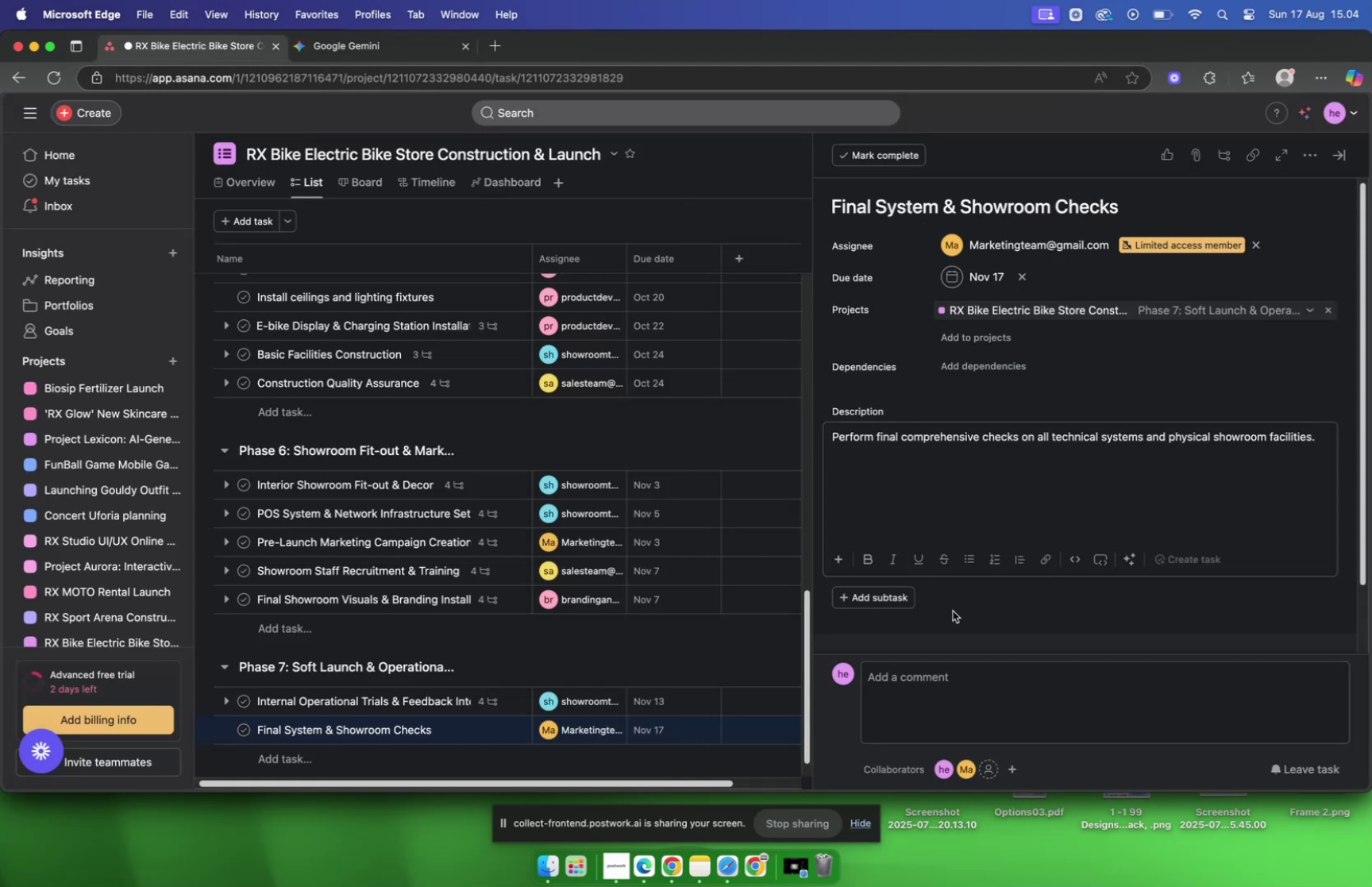 
left_click([961, 608])
 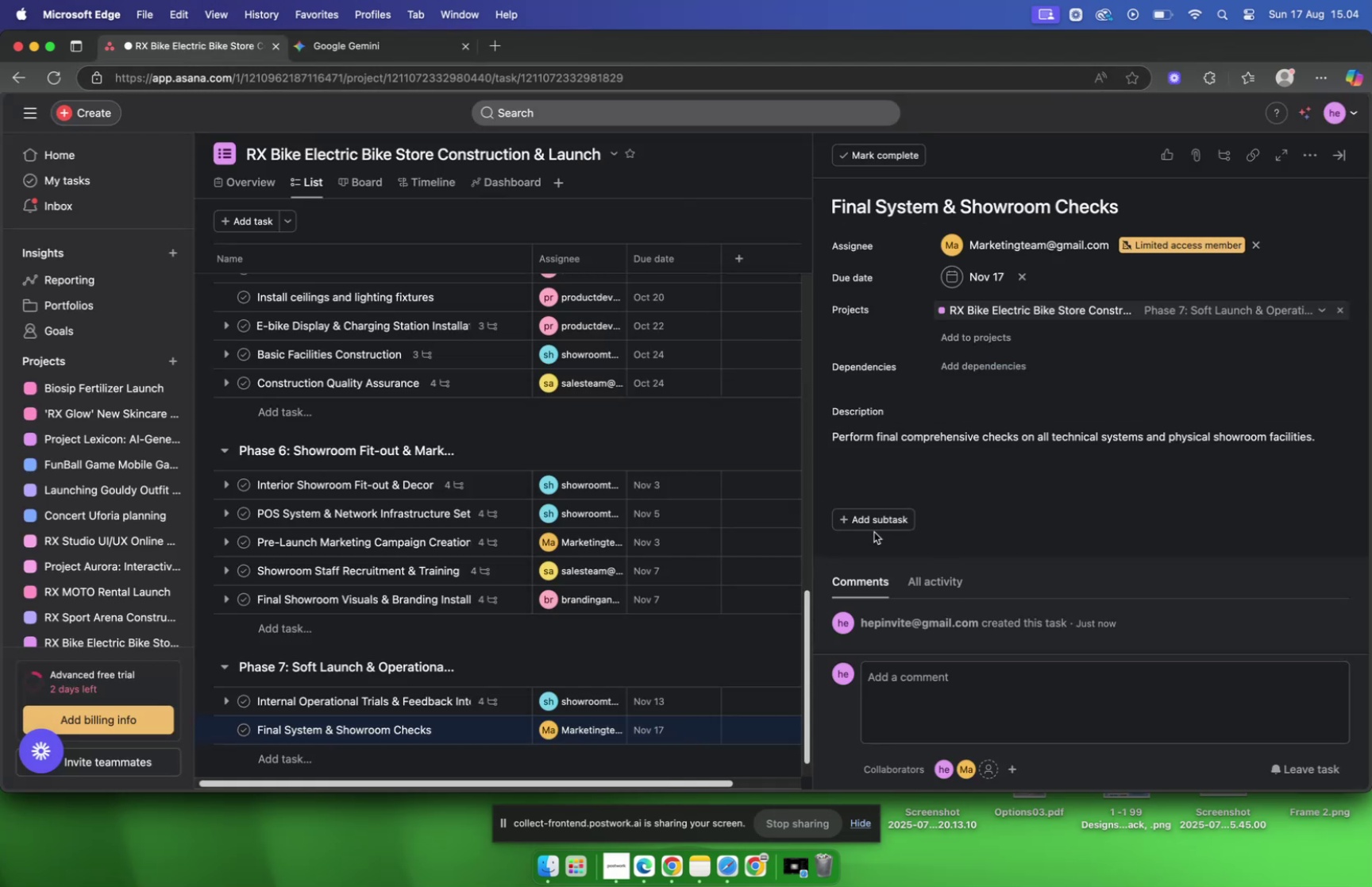 
double_click([874, 526])
 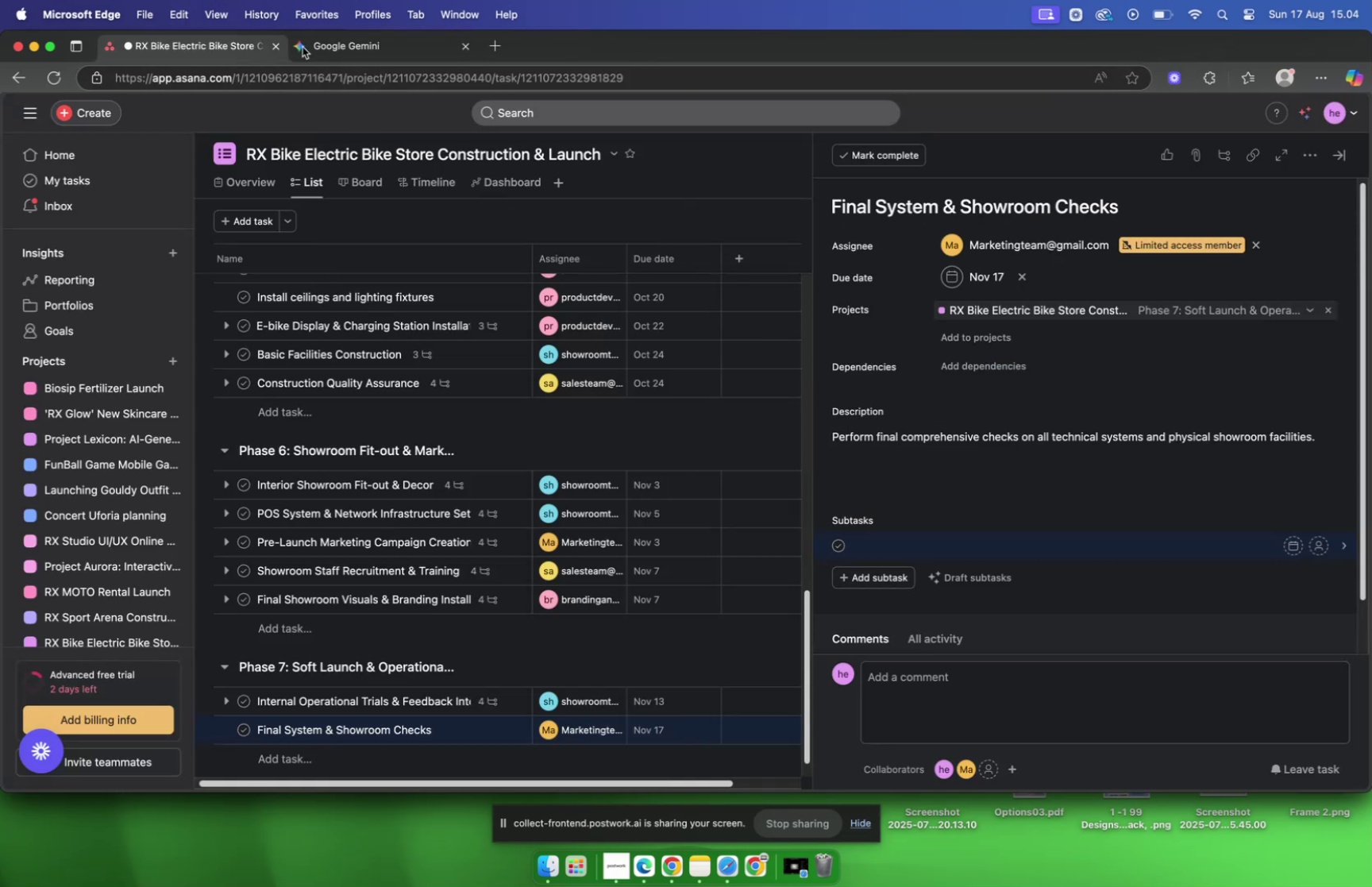 
left_click([314, 47])
 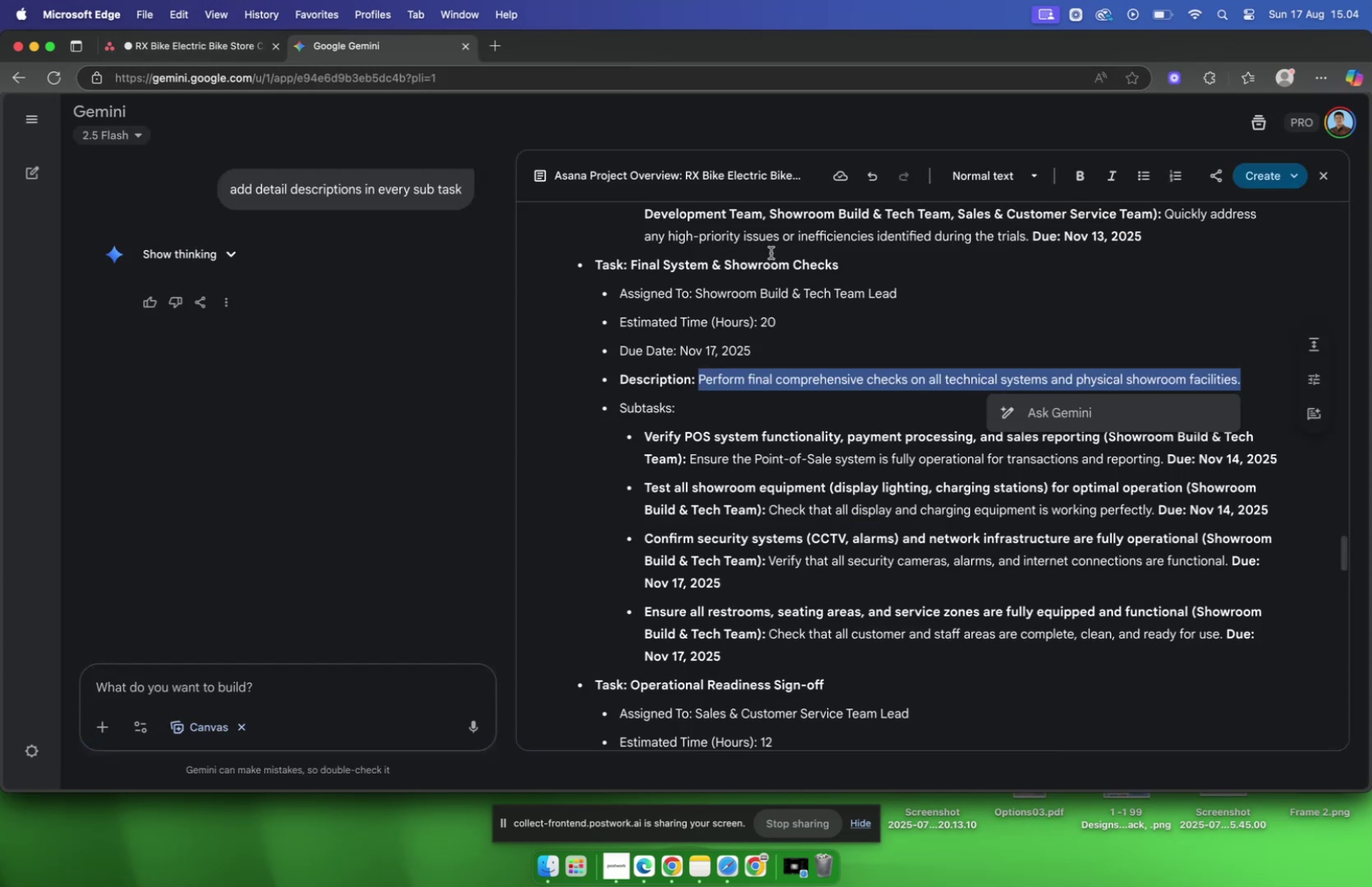 
scroll: coordinate [884, 290], scroll_direction: down, amount: 2.0
 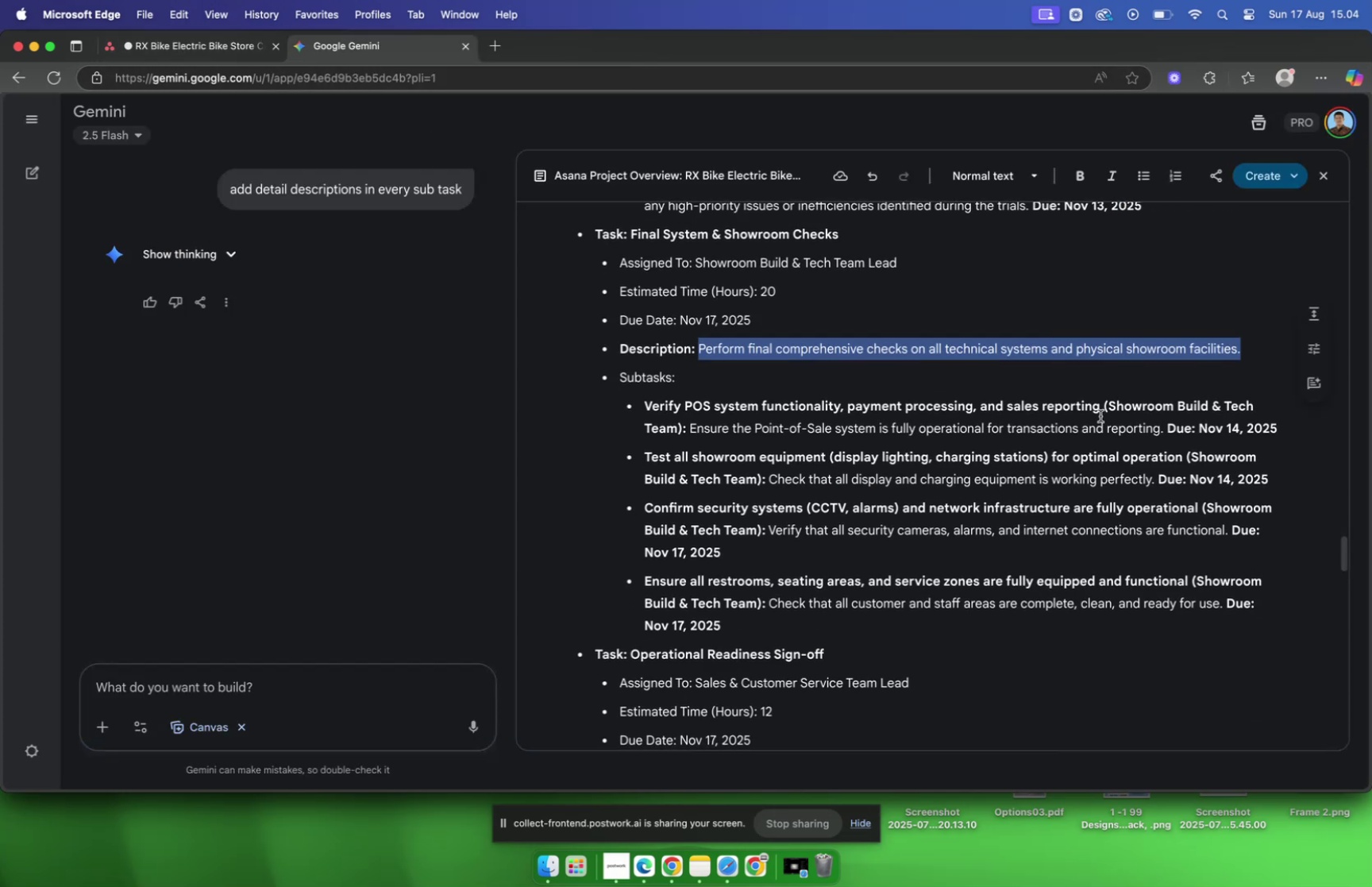 
left_click_drag(start_coordinate=[1096, 411], to_coordinate=[638, 405])
 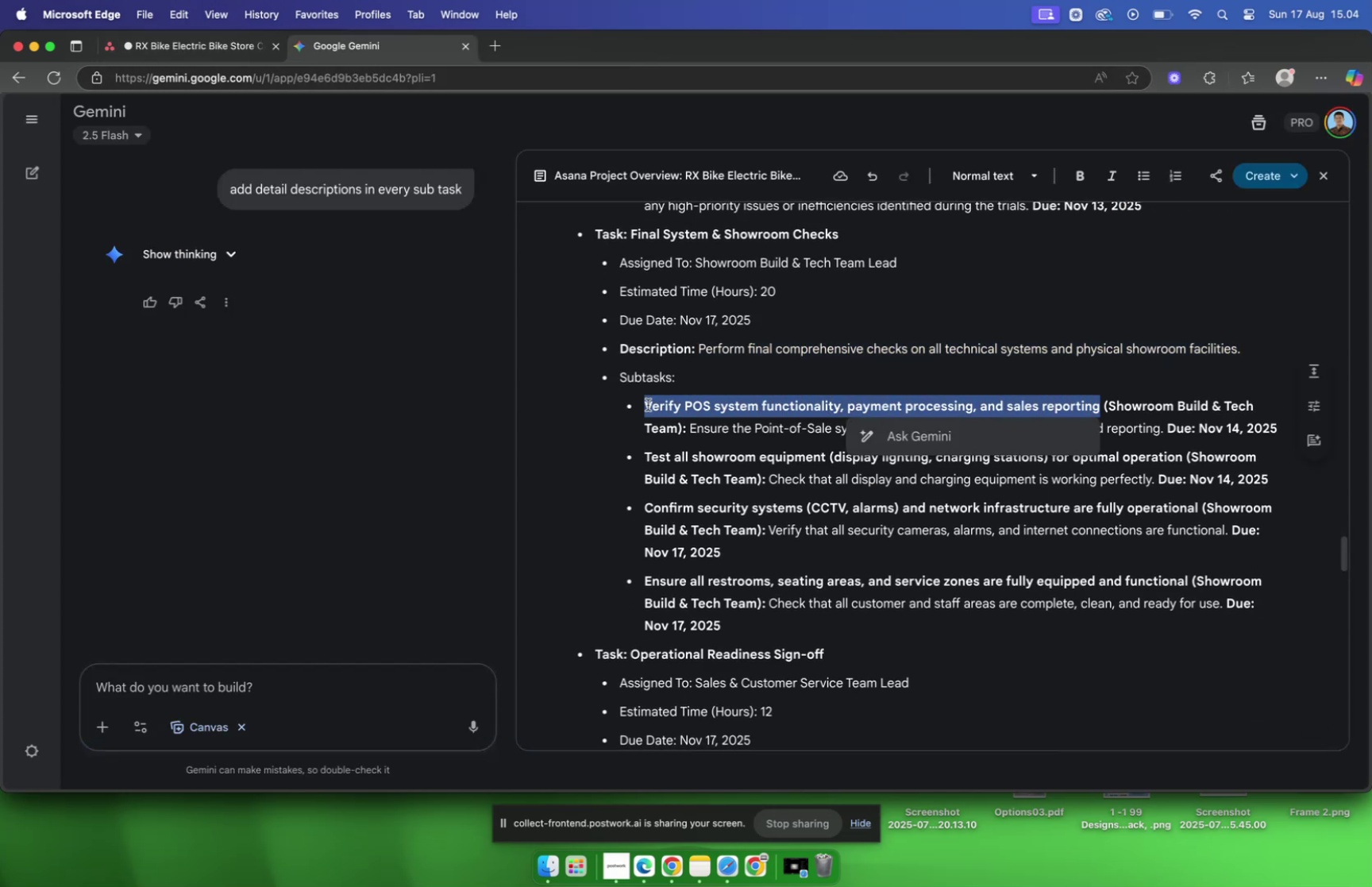 
key(Meta+C)
 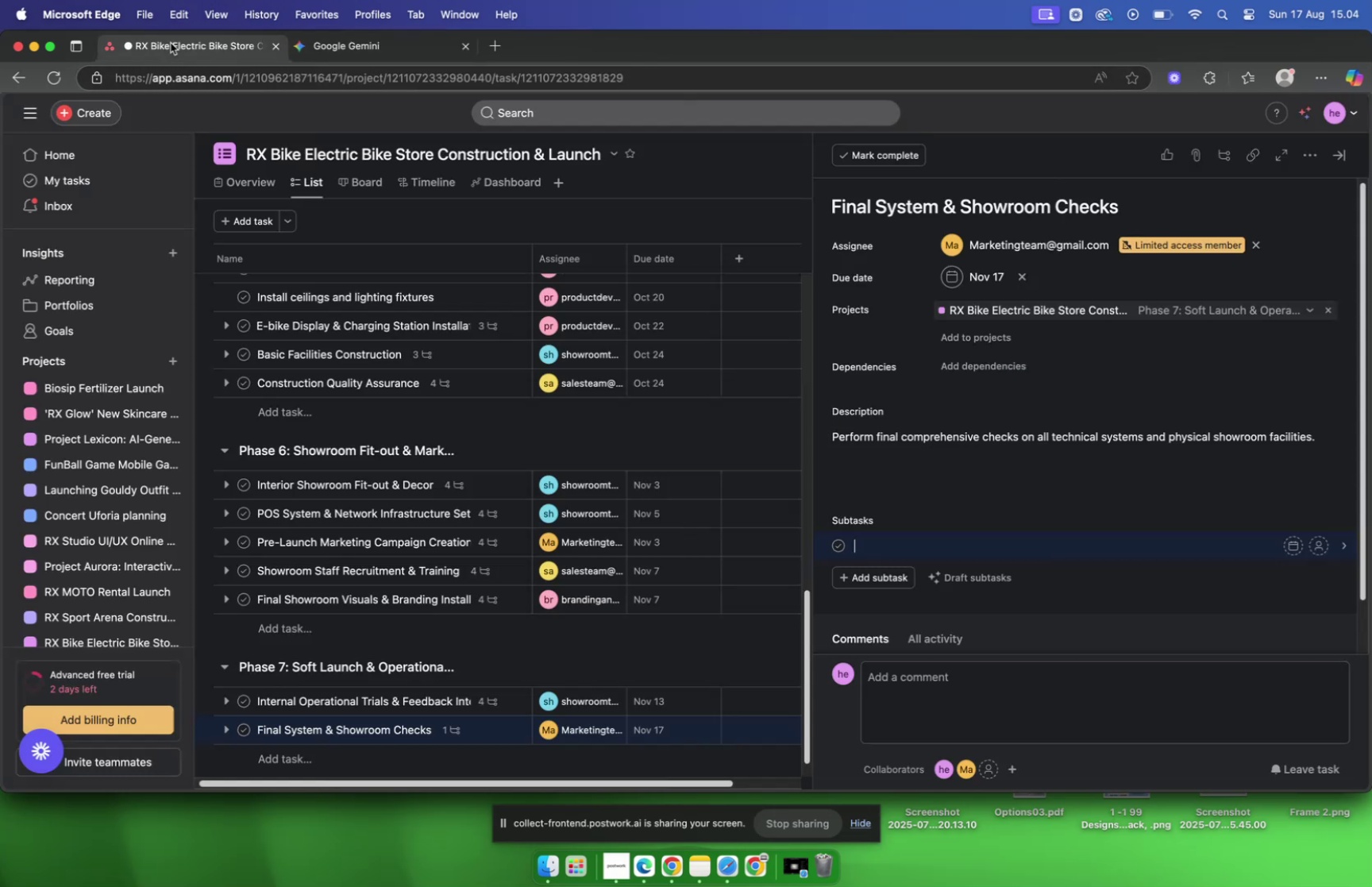 
key(Meta+CommandLeft)
 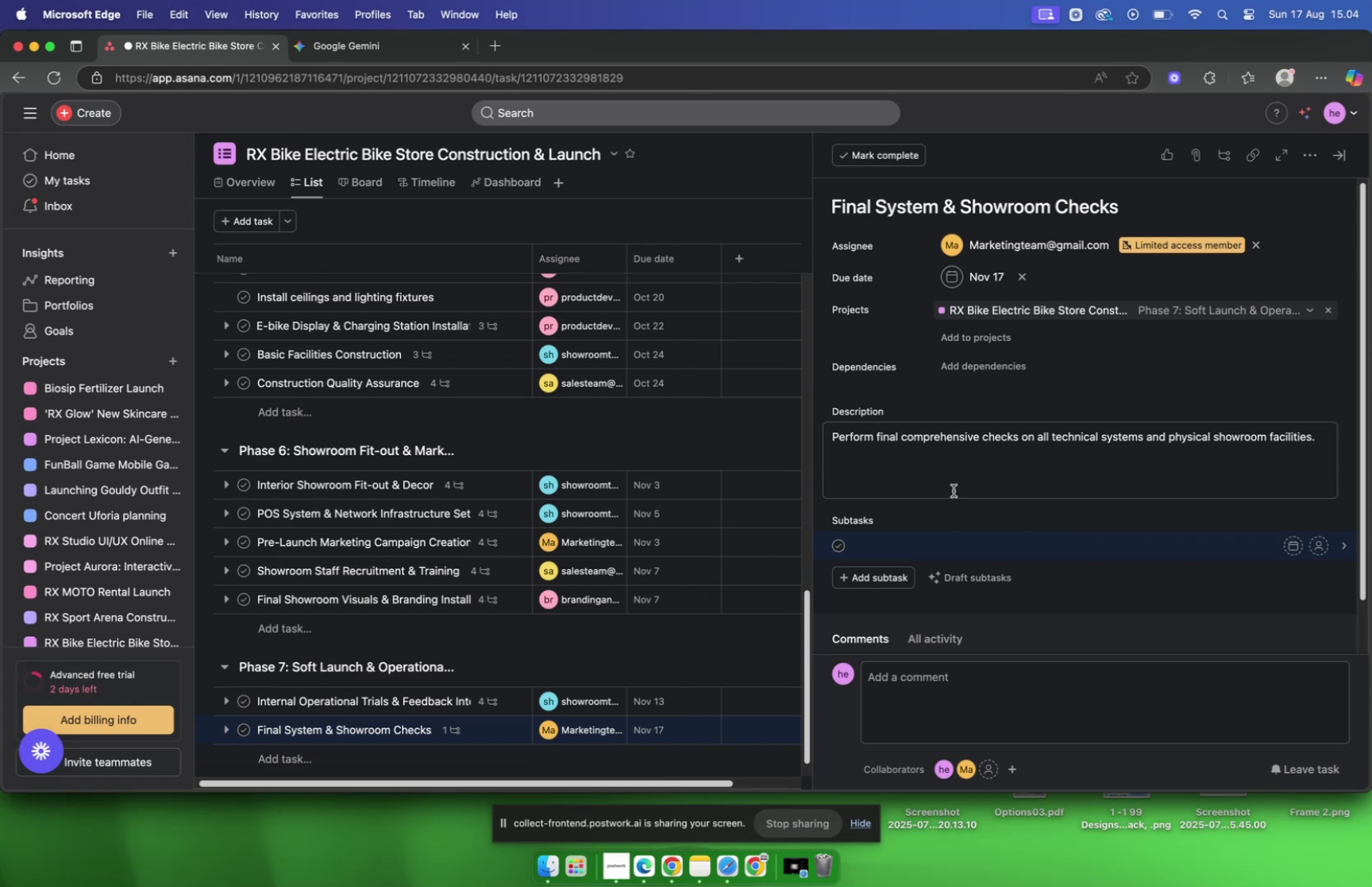 
key(Meta+V)
 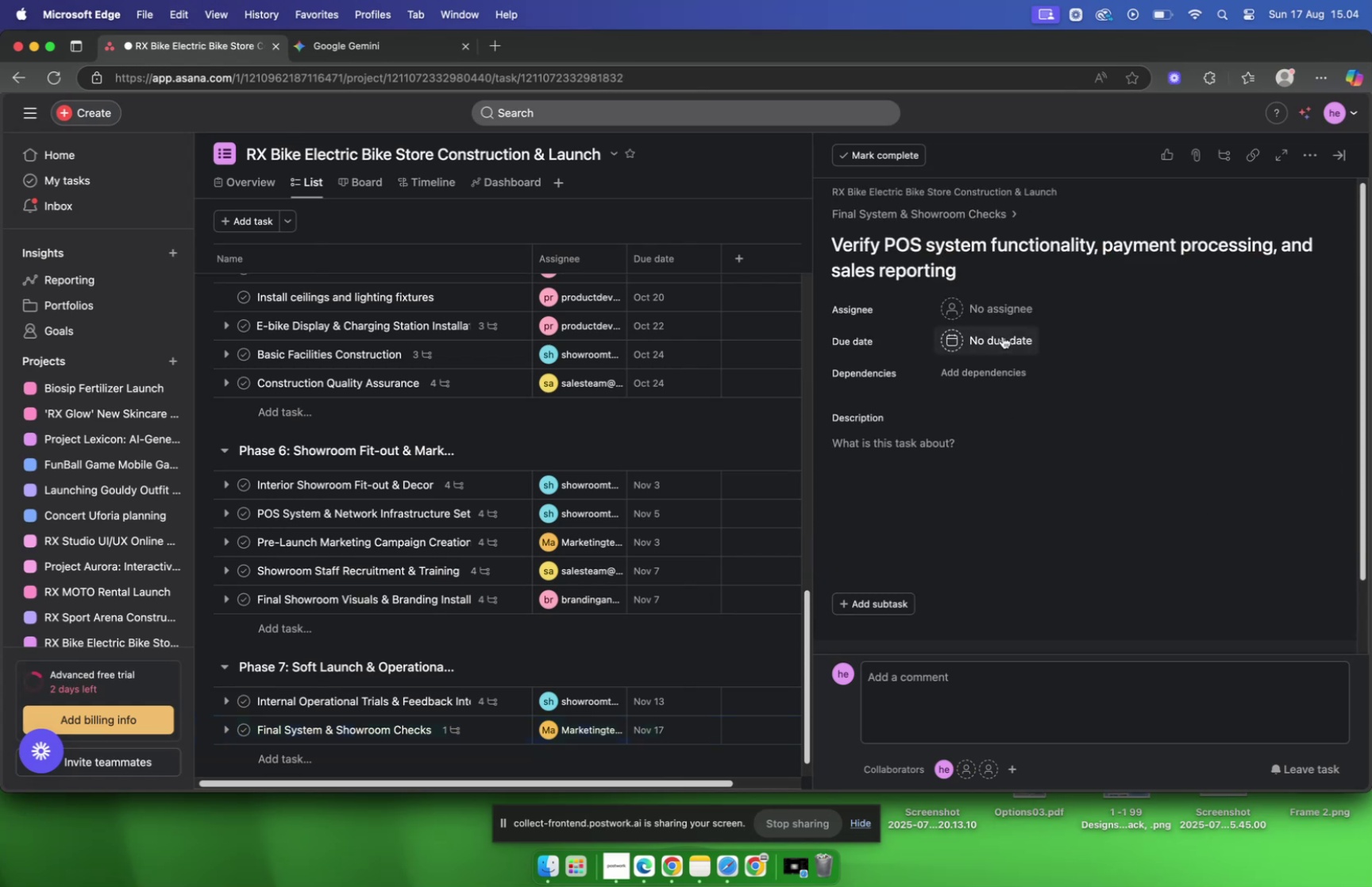 
left_click([992, 314])
 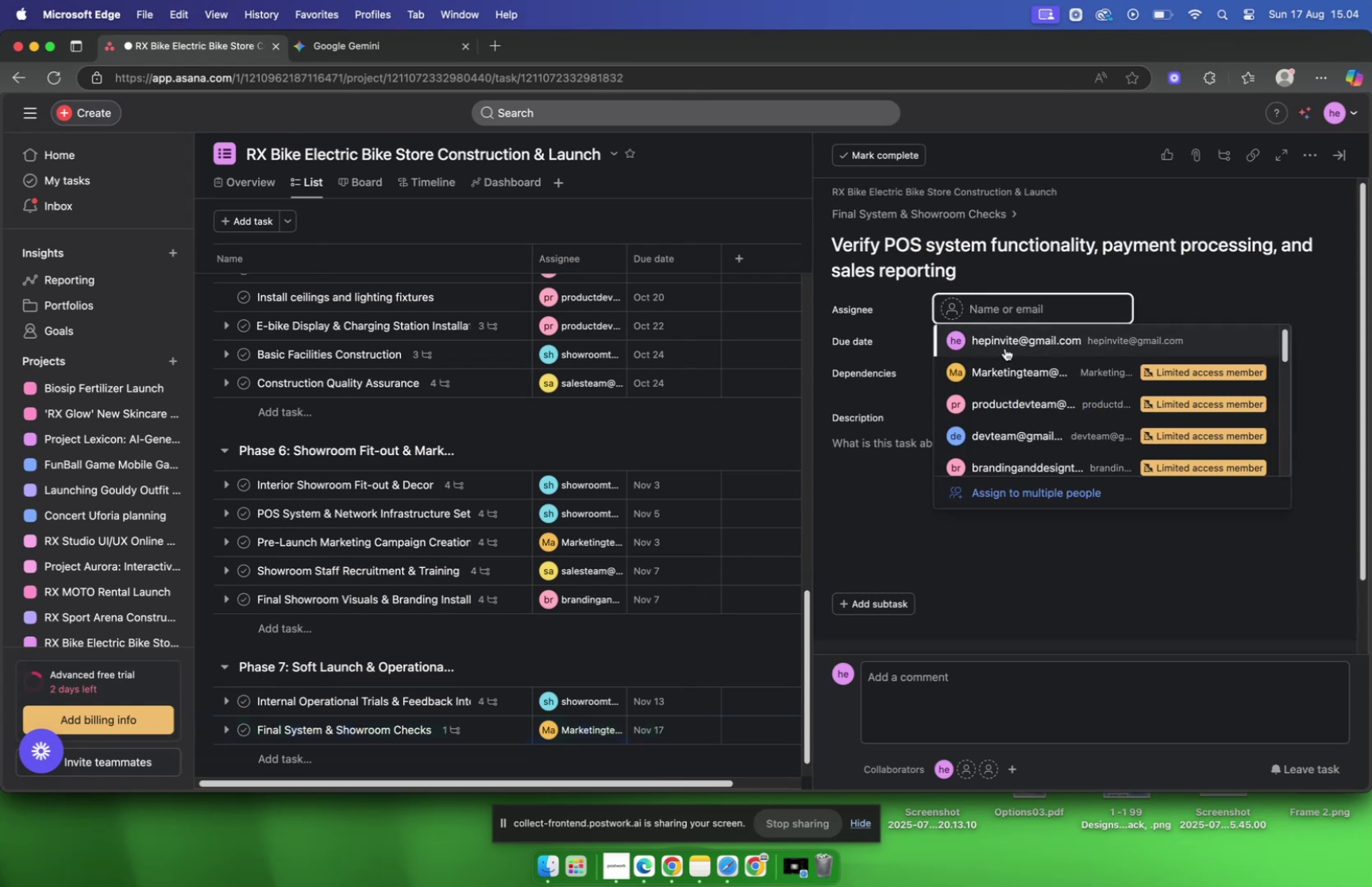 
type(shd)
 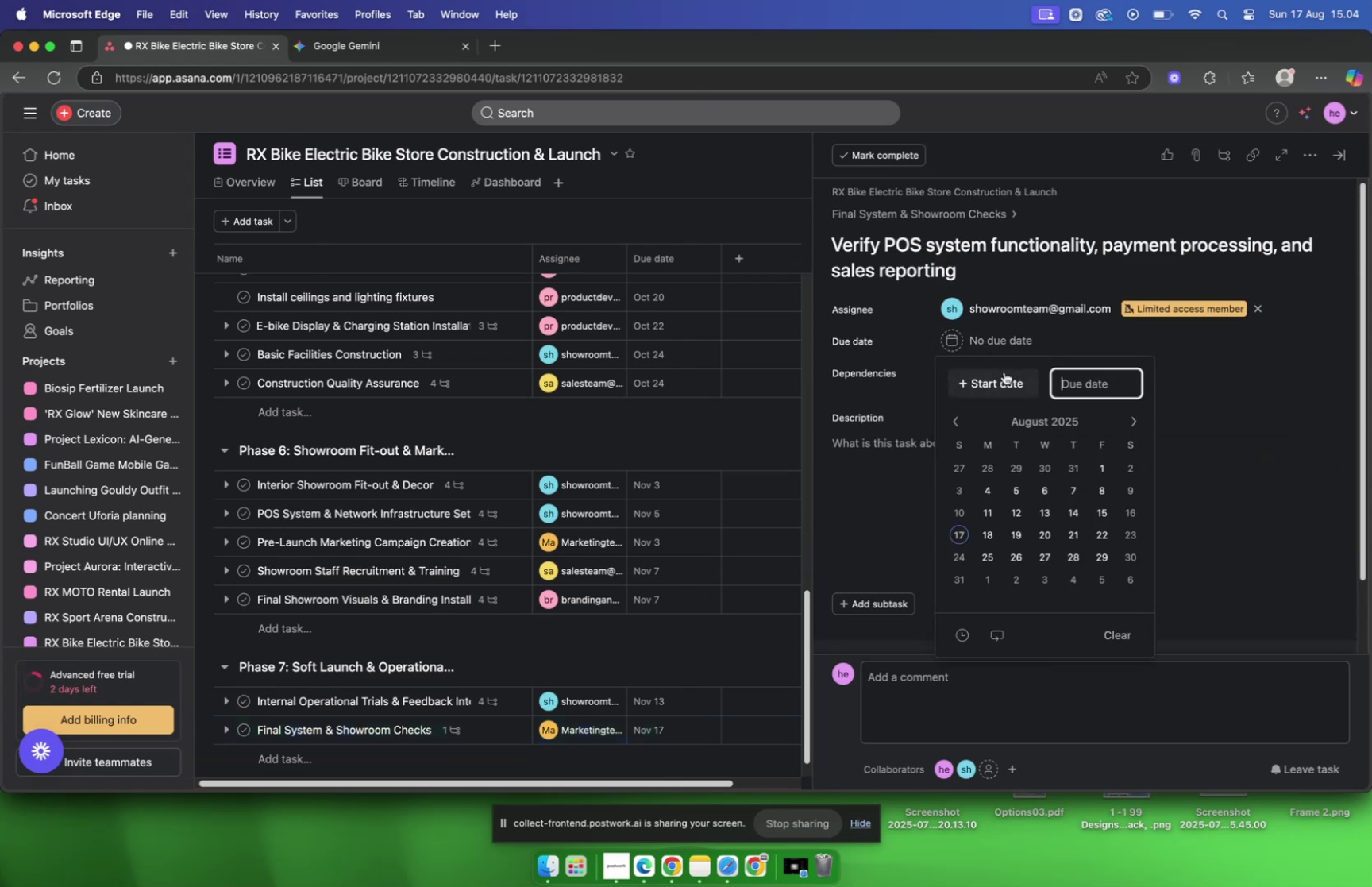 
hold_key(key=Tab, duration=0.63)
 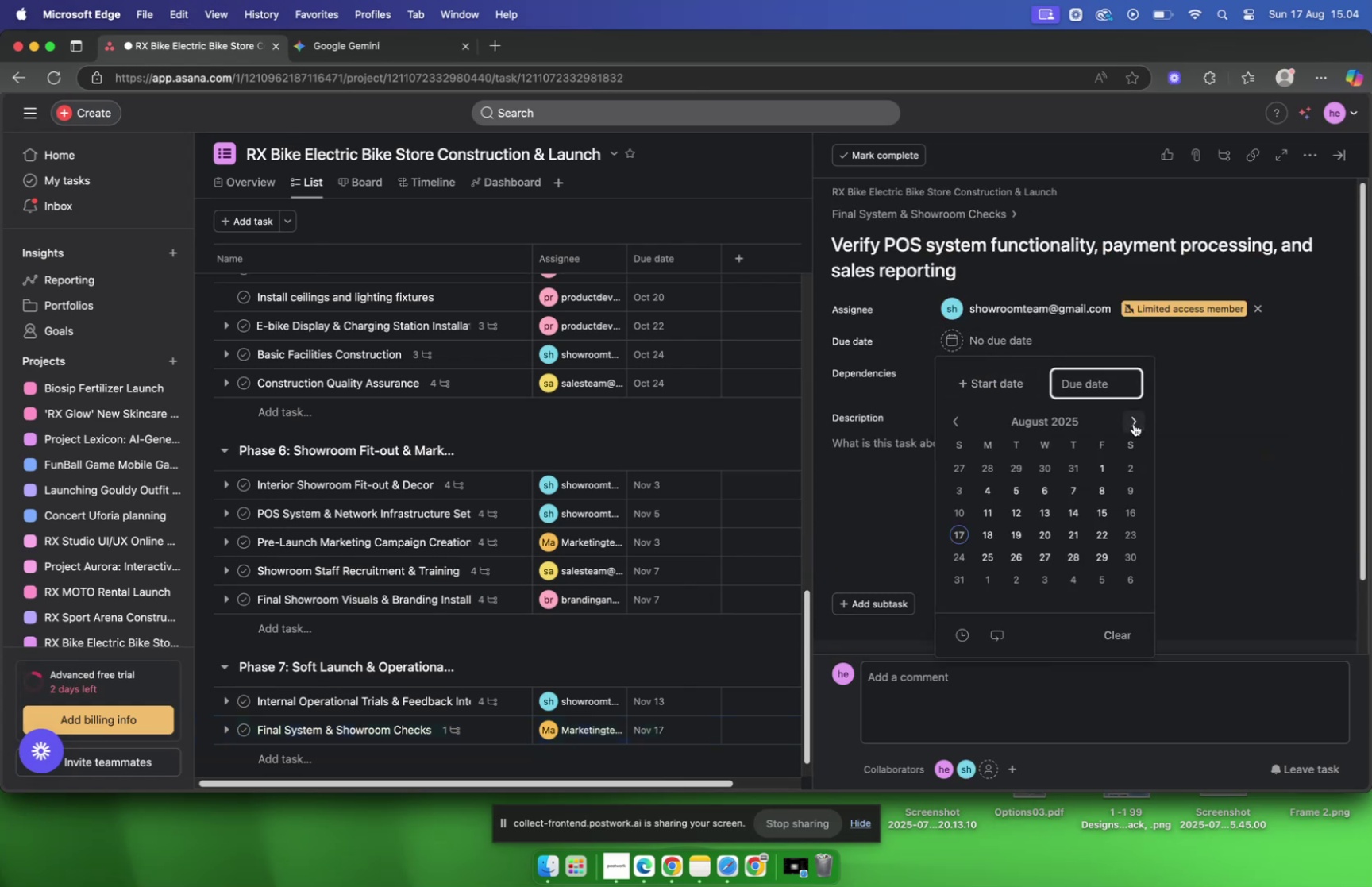 
double_click([1134, 423])
 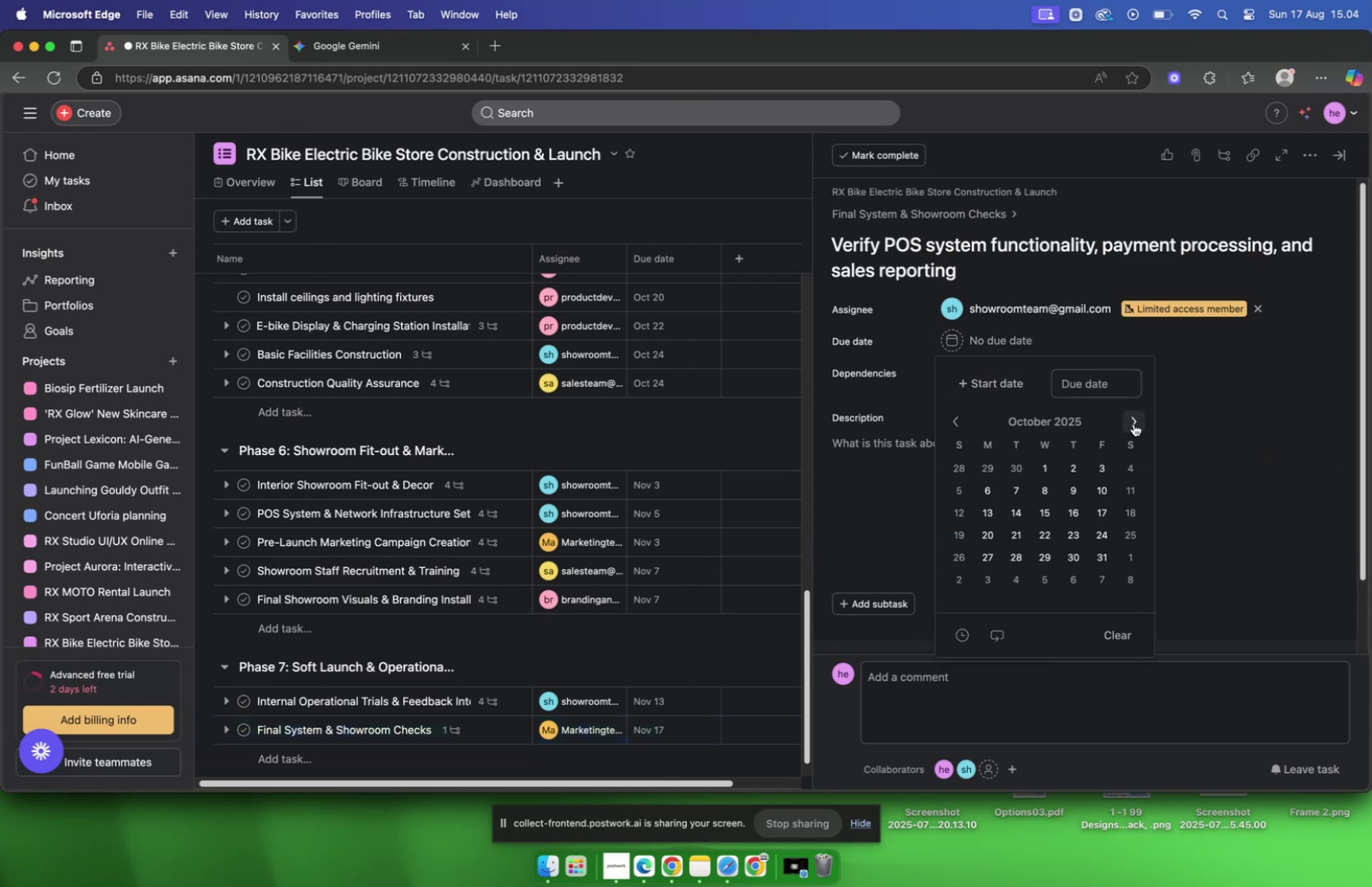 
triple_click([1134, 423])
 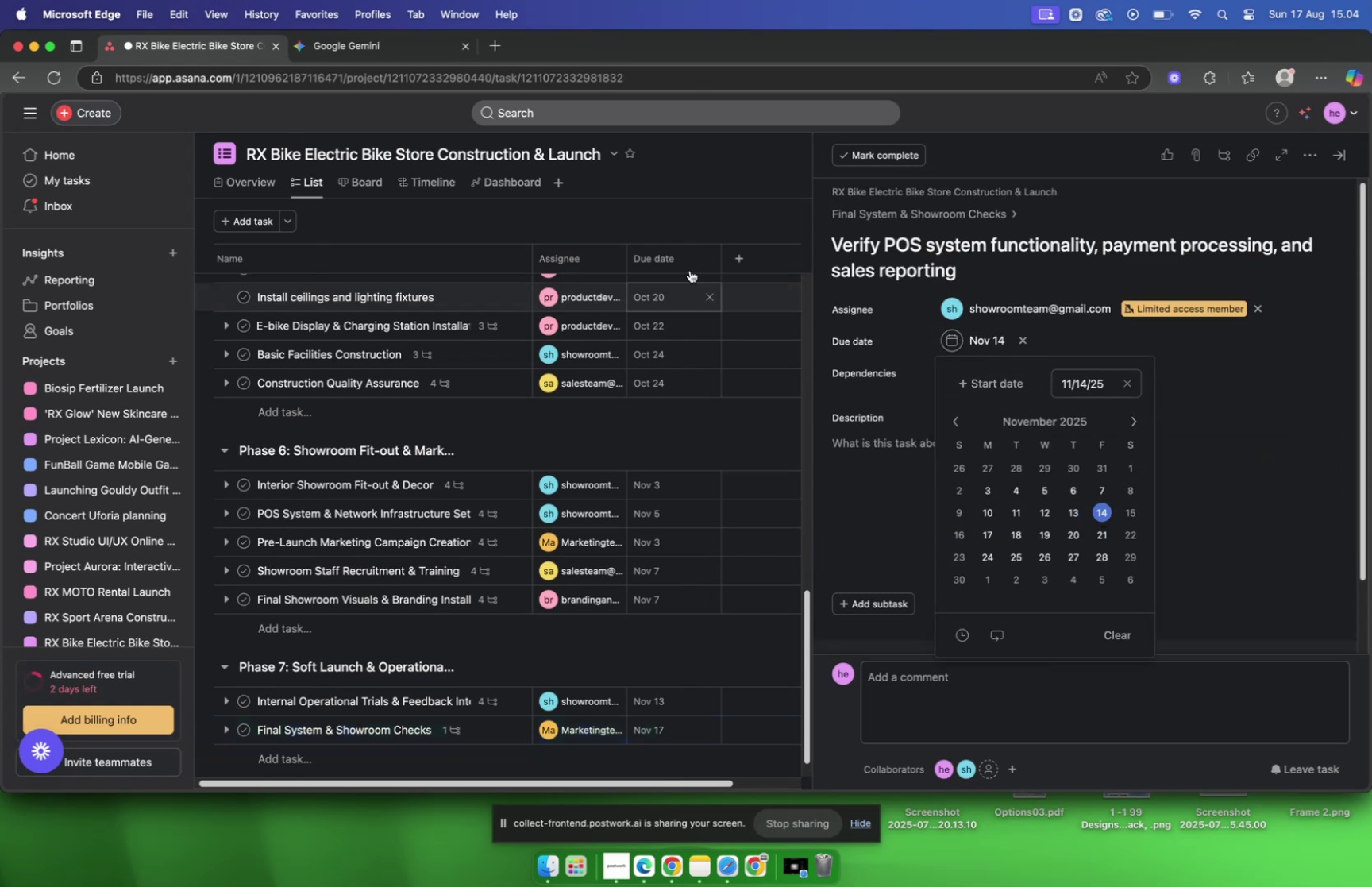 
left_click([324, 54])
 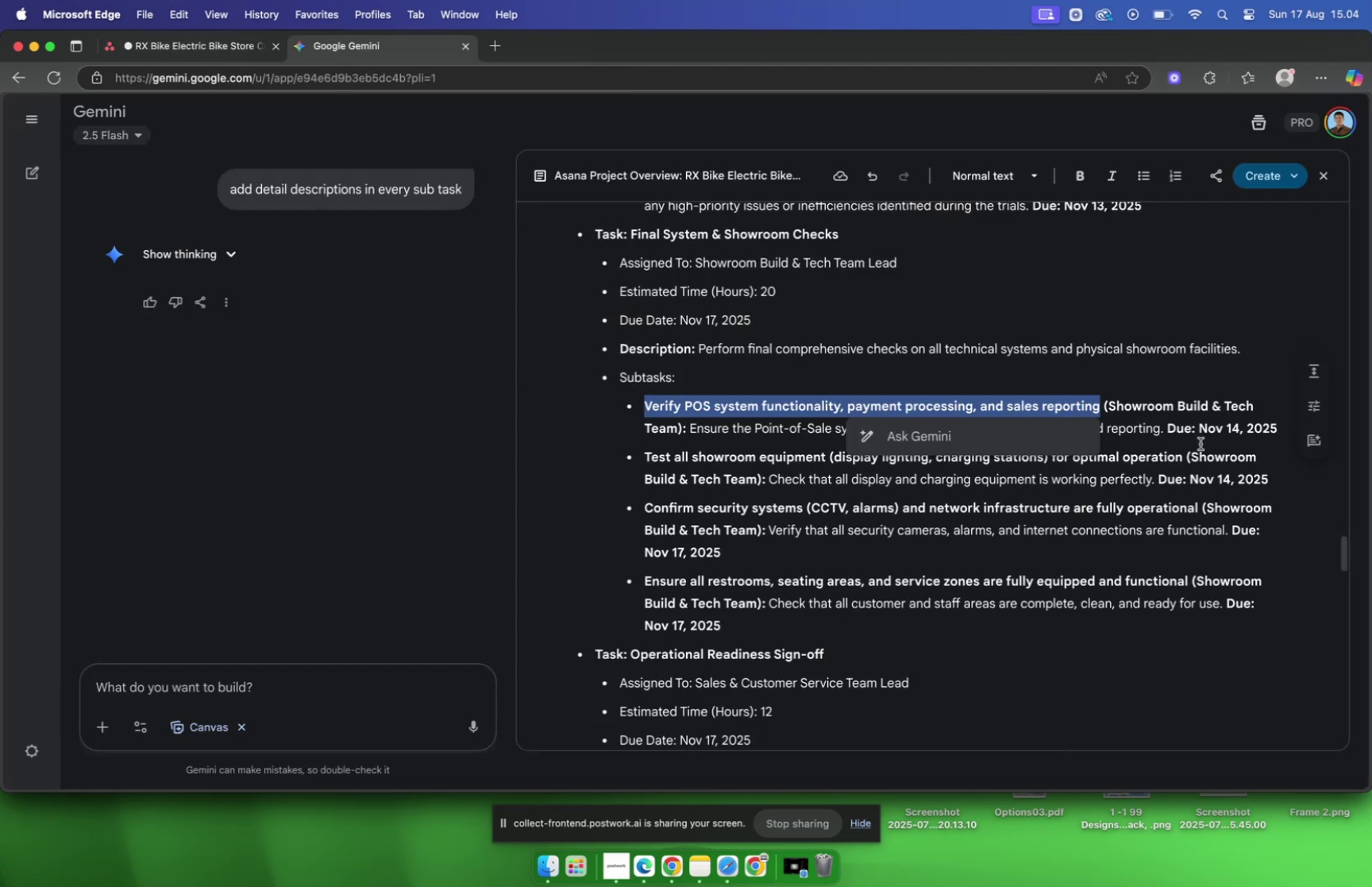 
left_click([1190, 430])
 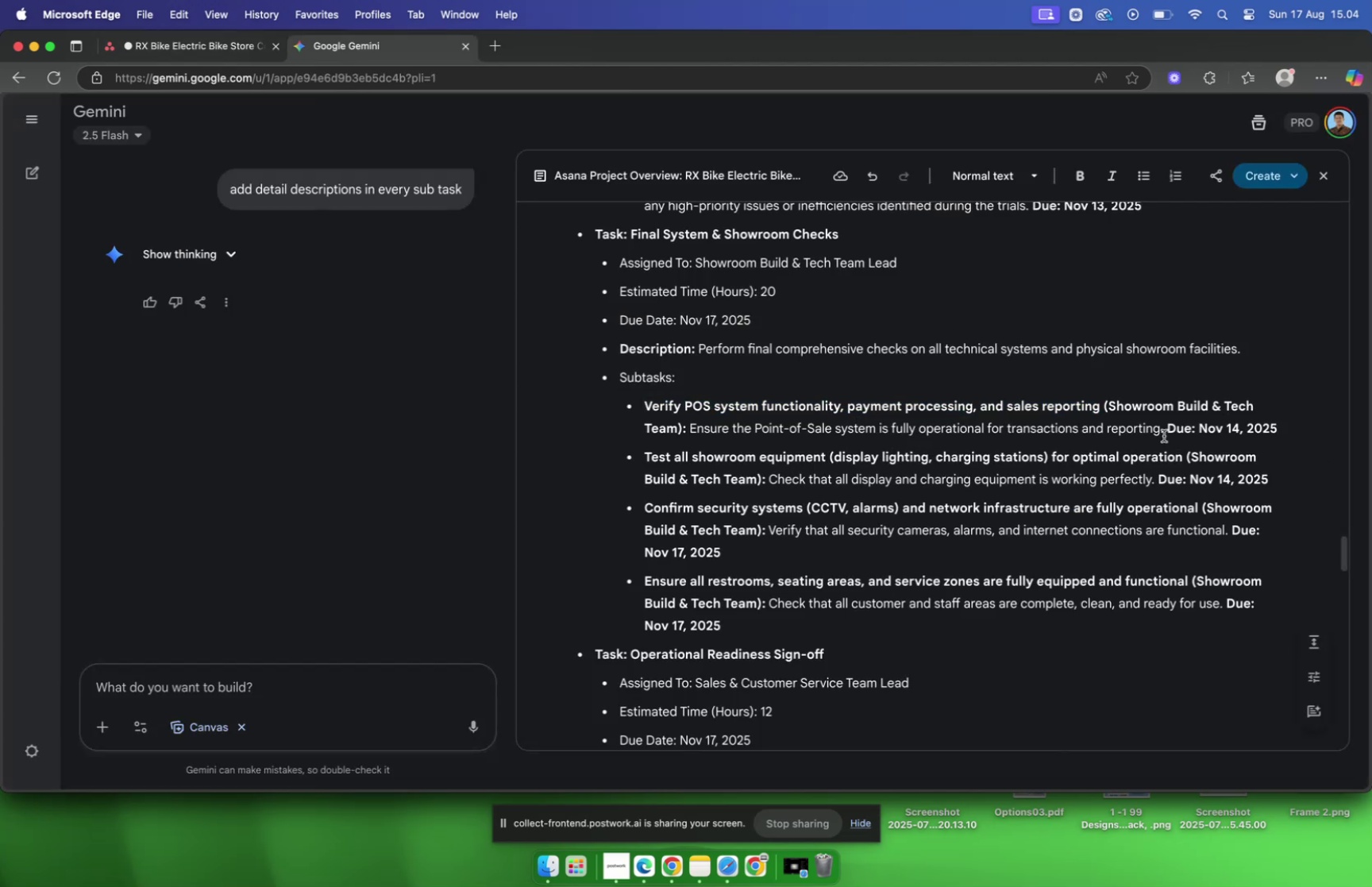 
left_click_drag(start_coordinate=[1163, 434], to_coordinate=[691, 434])
 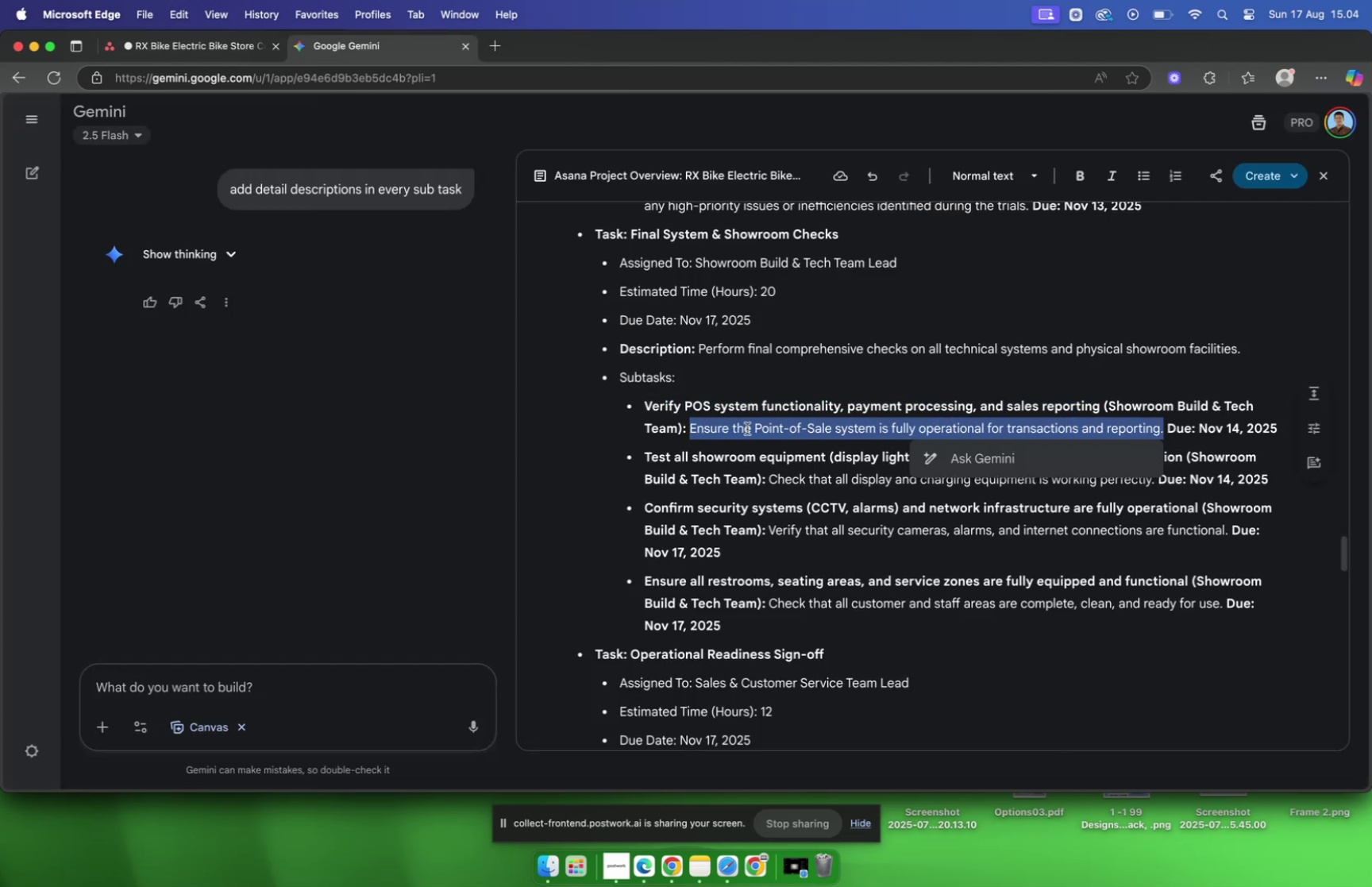 
key(Meta+C)
 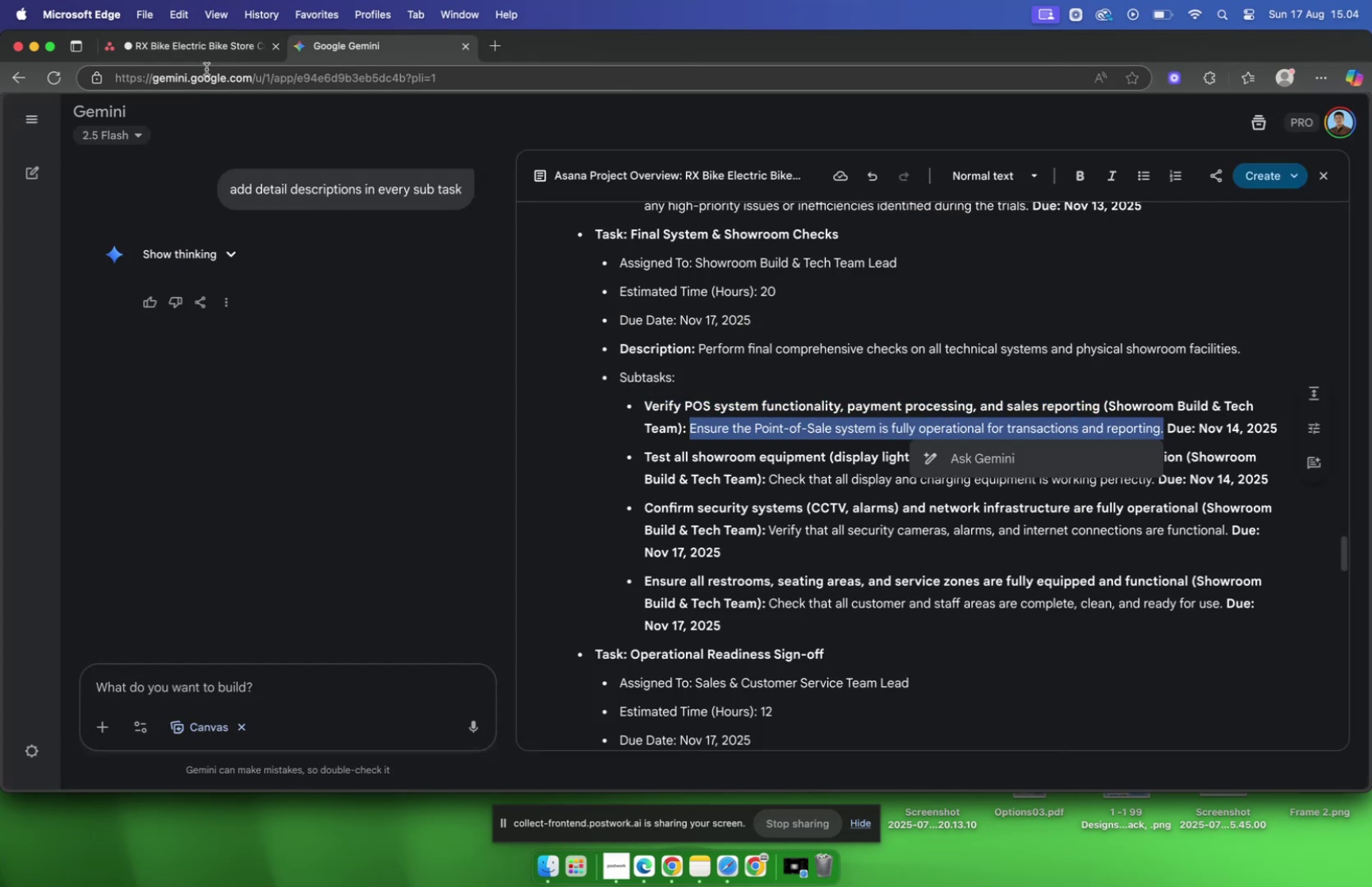 
left_click([206, 50])
 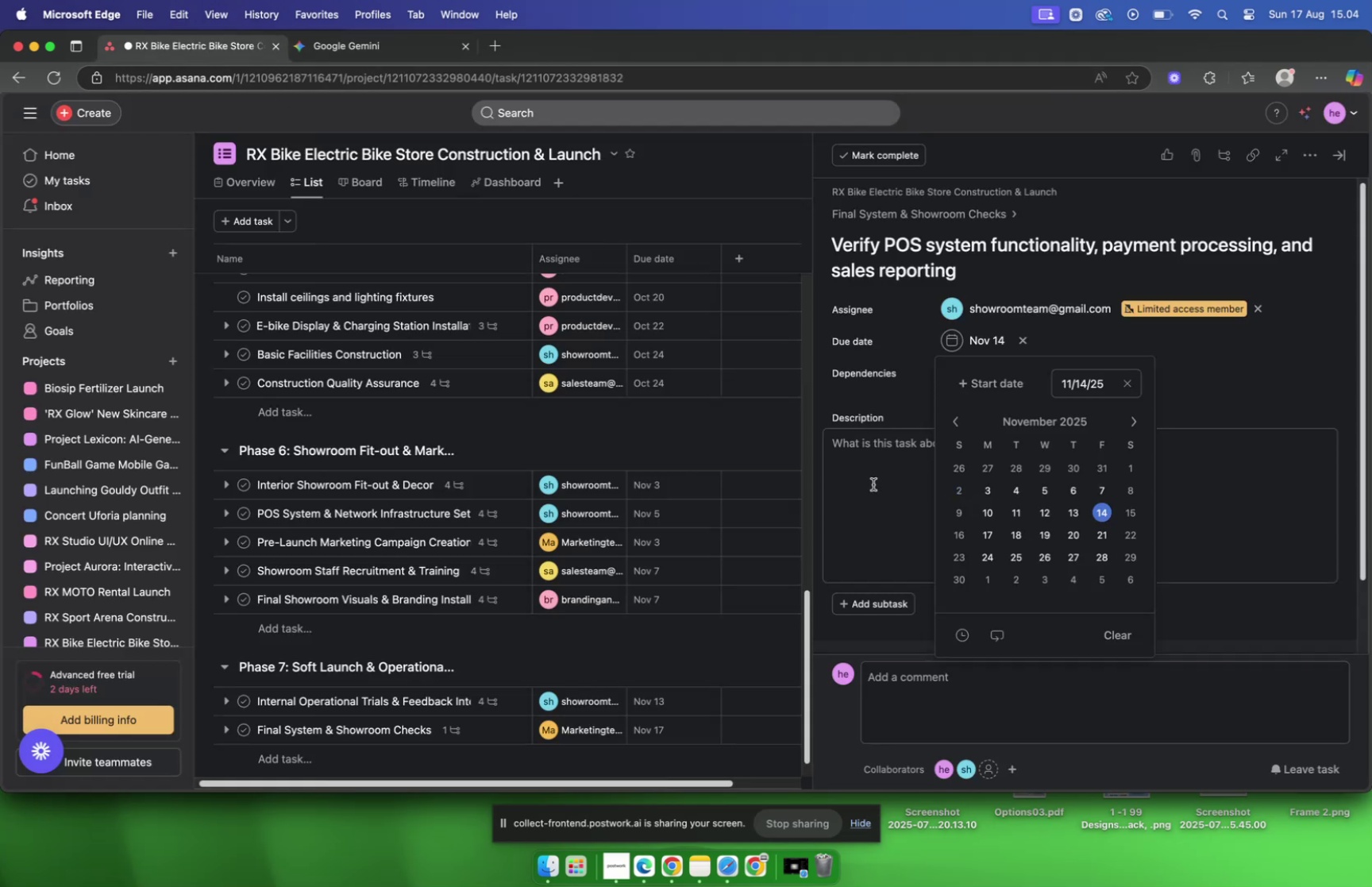 
left_click([871, 484])
 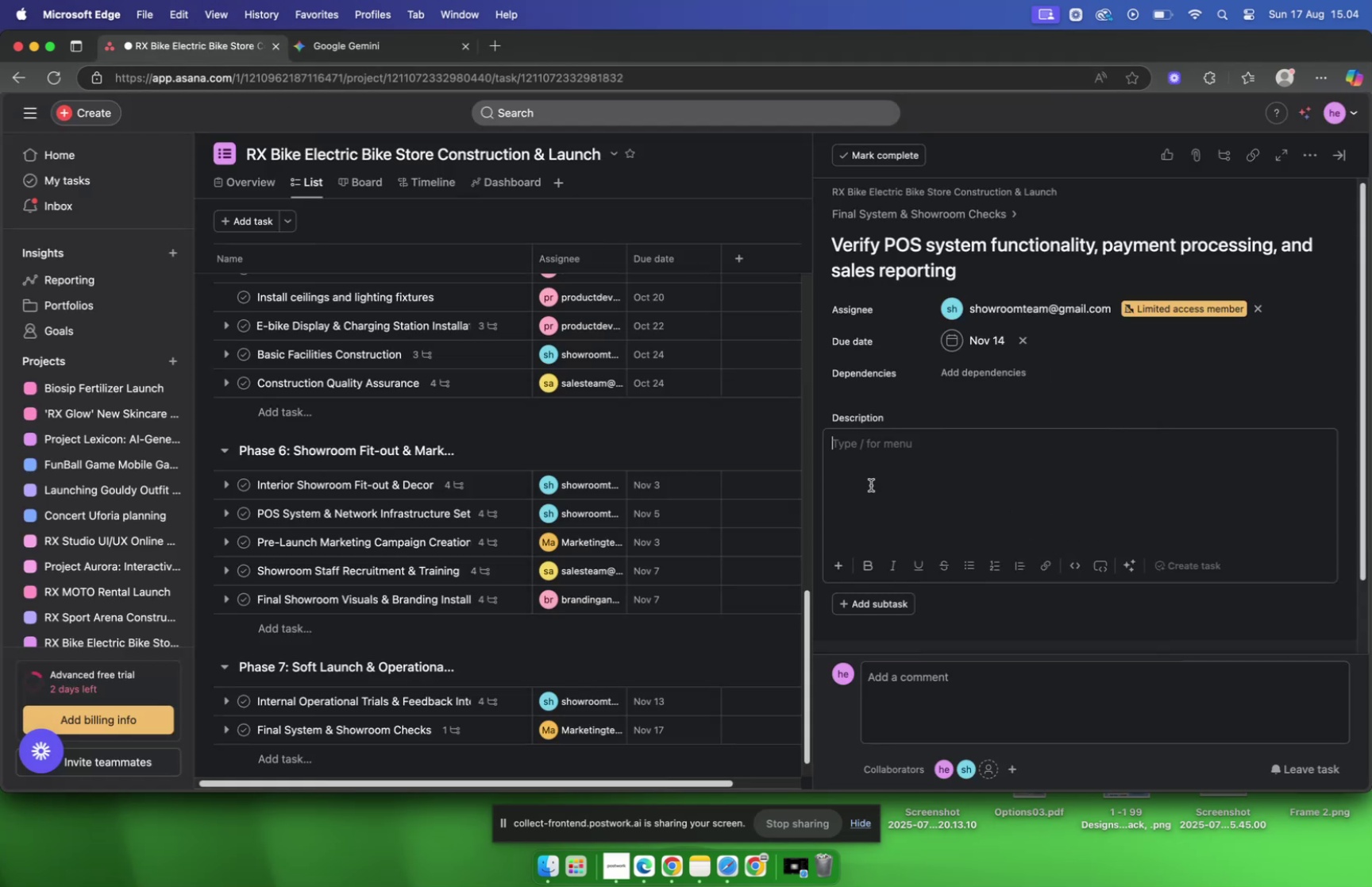 
key(Meta+CommandLeft)
 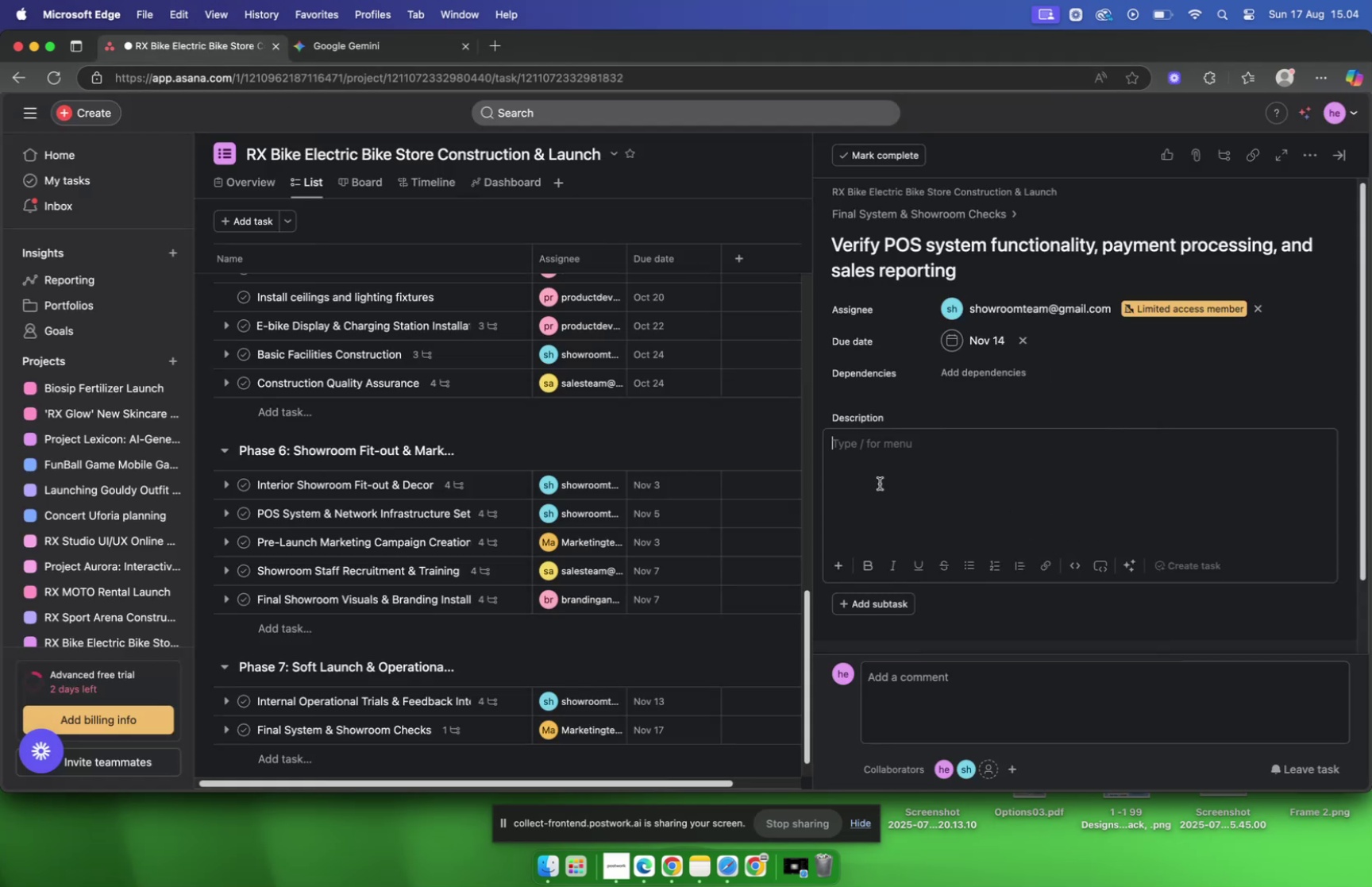 
key(Meta+V)
 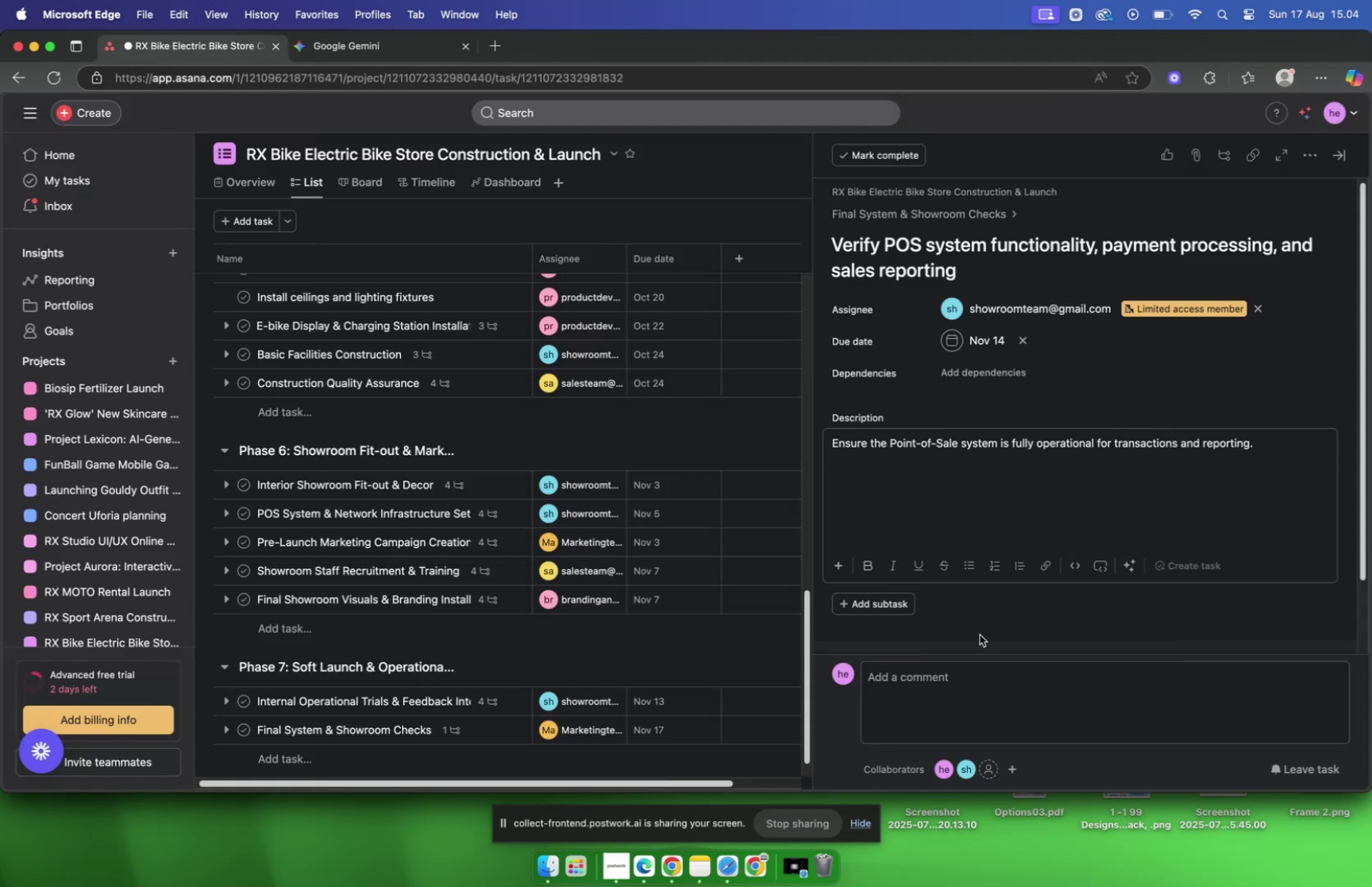 
left_click([977, 620])
 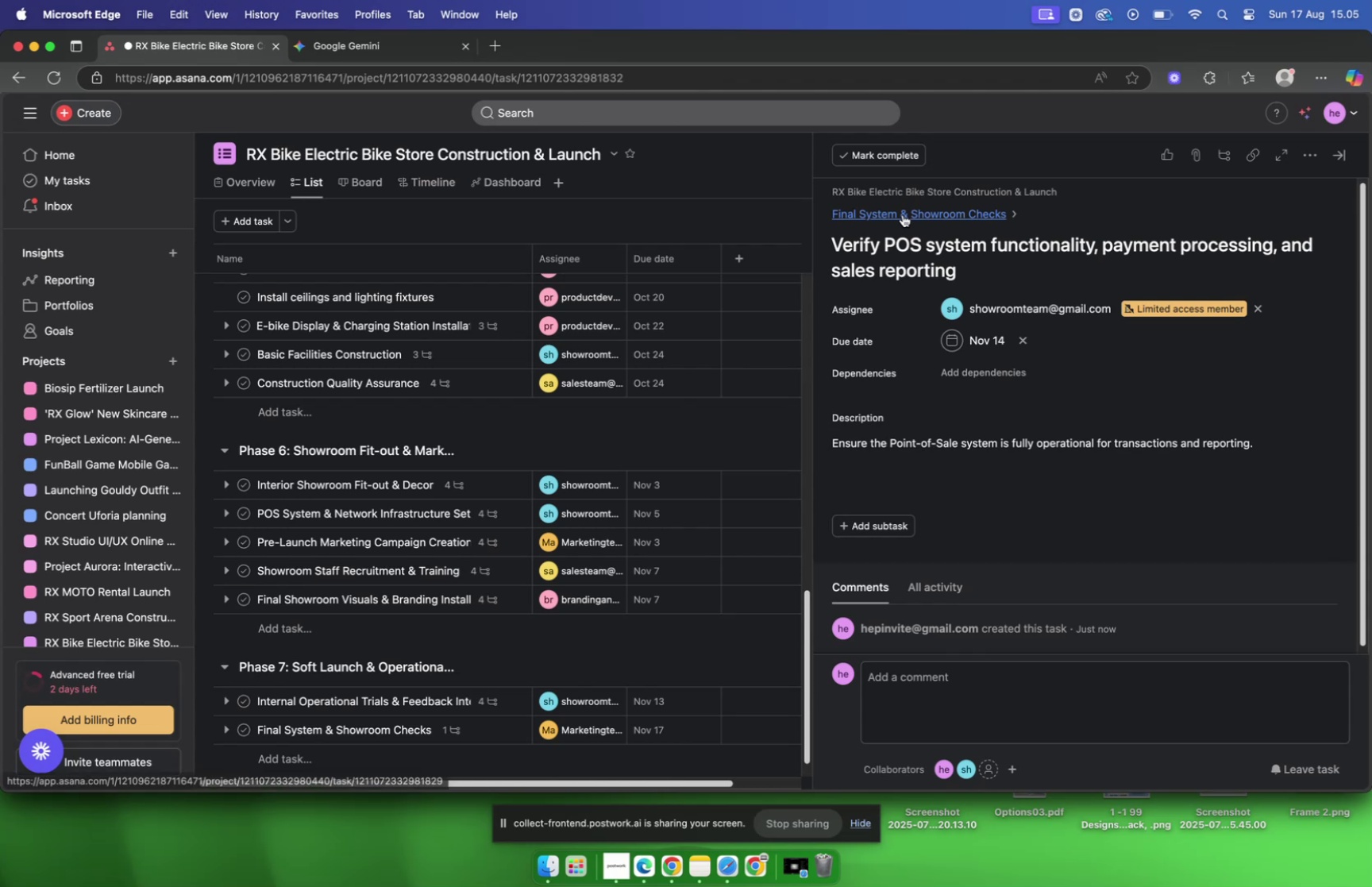 
scroll: coordinate [934, 307], scroll_direction: down, amount: 2.0
 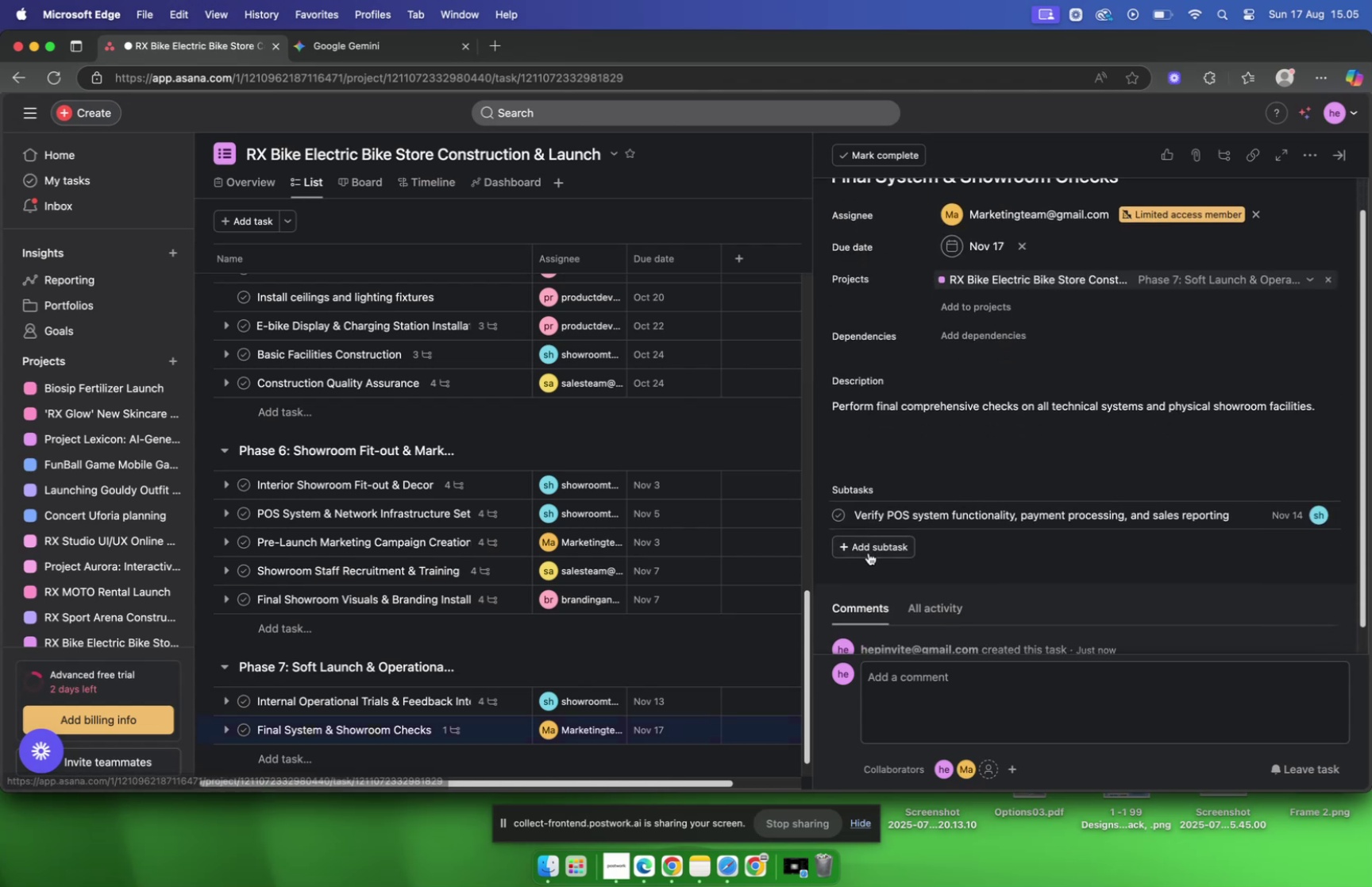 
left_click([869, 551])
 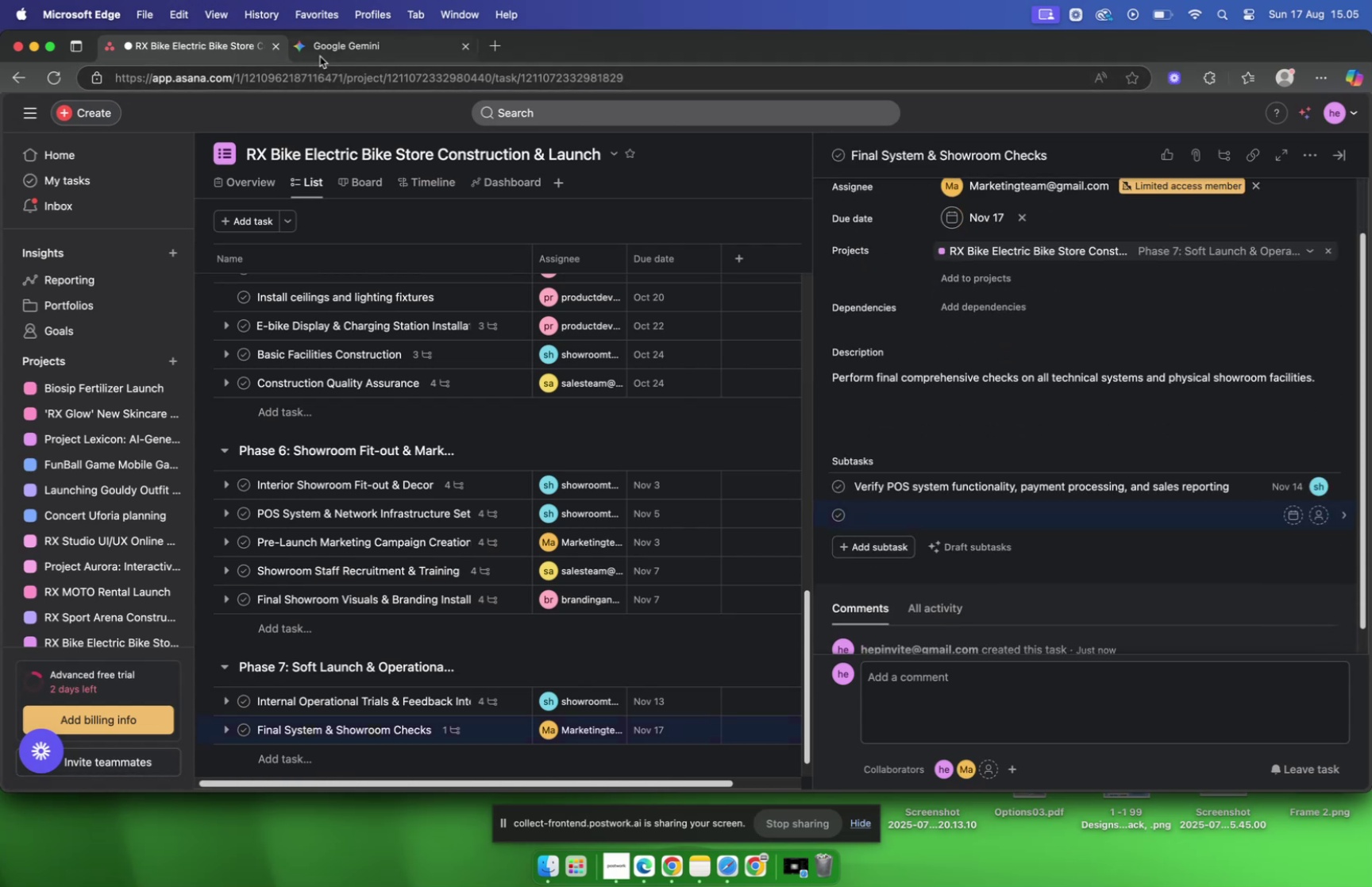 
left_click([324, 48])
 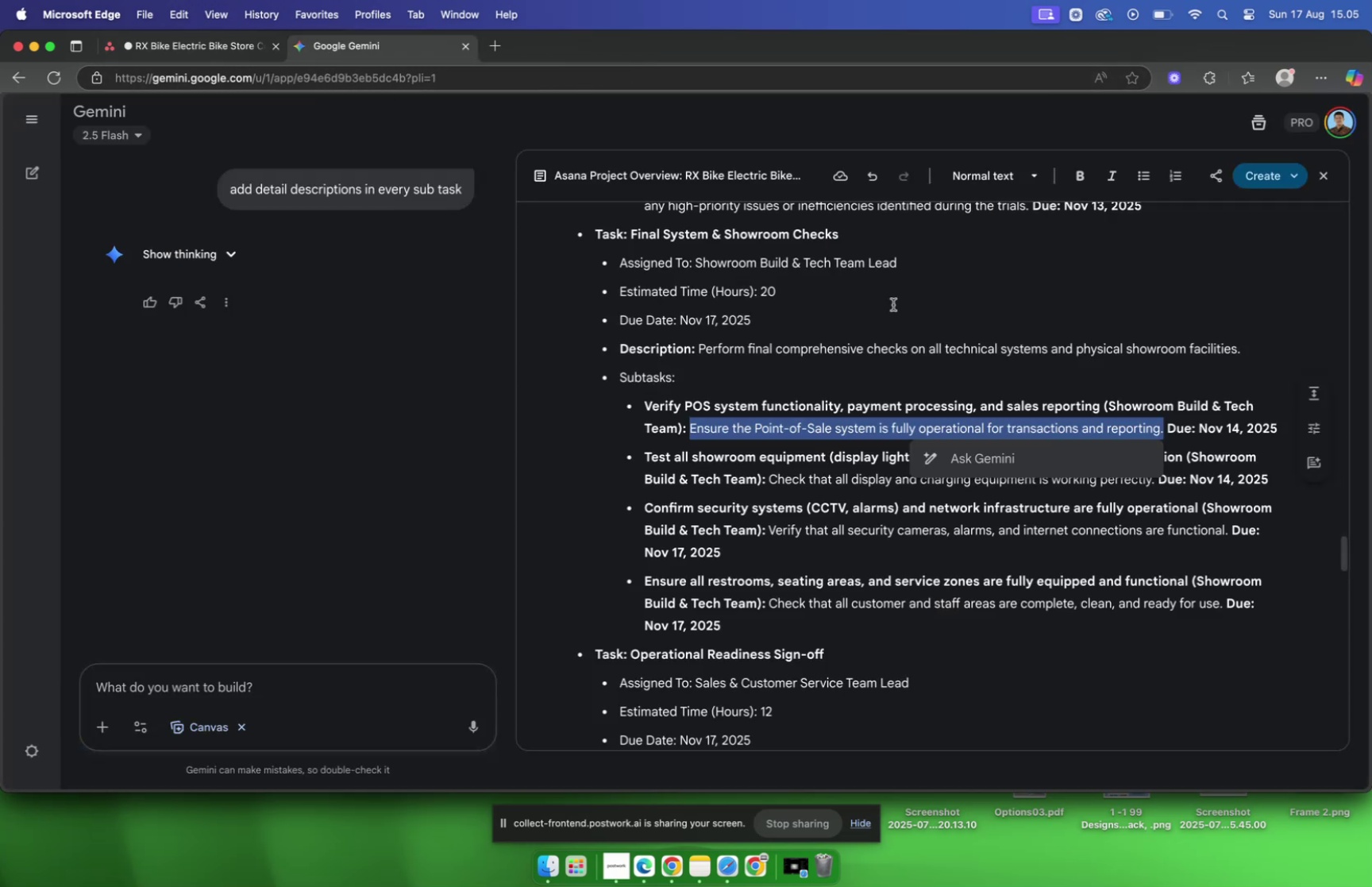 
scroll: coordinate [1122, 404], scroll_direction: down, amount: 2.0
 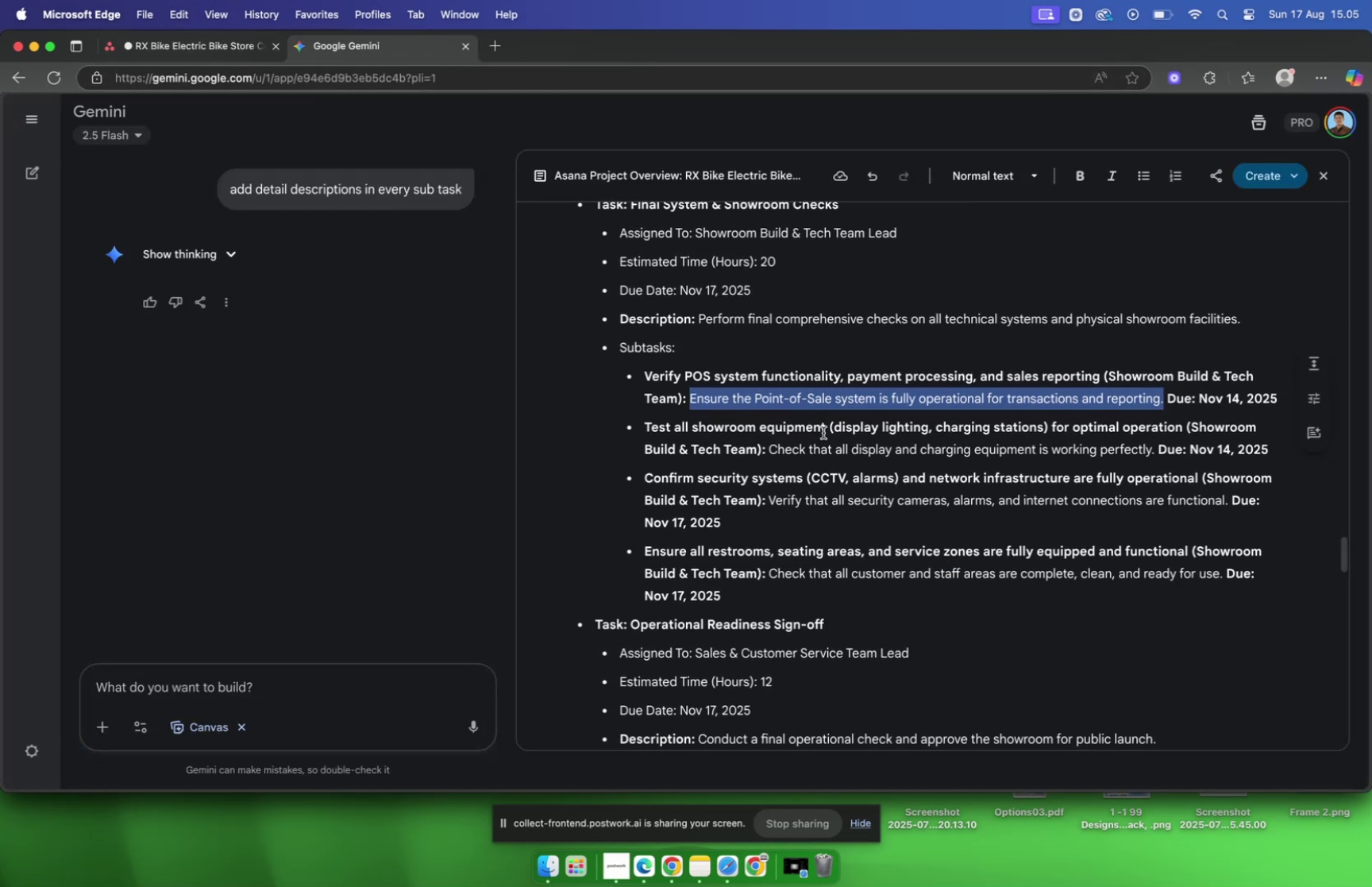 
left_click_drag(start_coordinate=[824, 431], to_coordinate=[730, 431])
 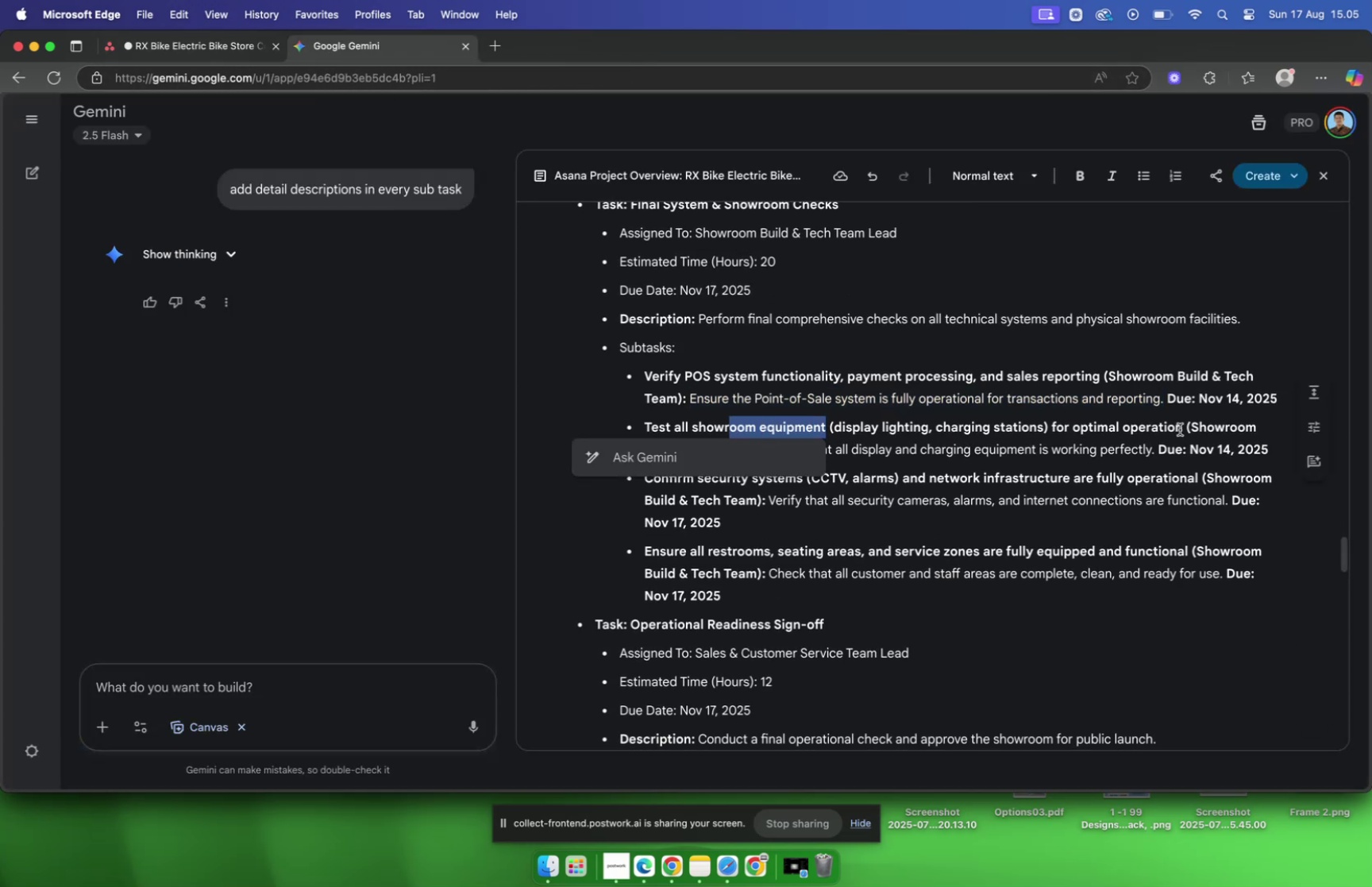 
left_click_drag(start_coordinate=[1181, 429], to_coordinate=[647, 434])
 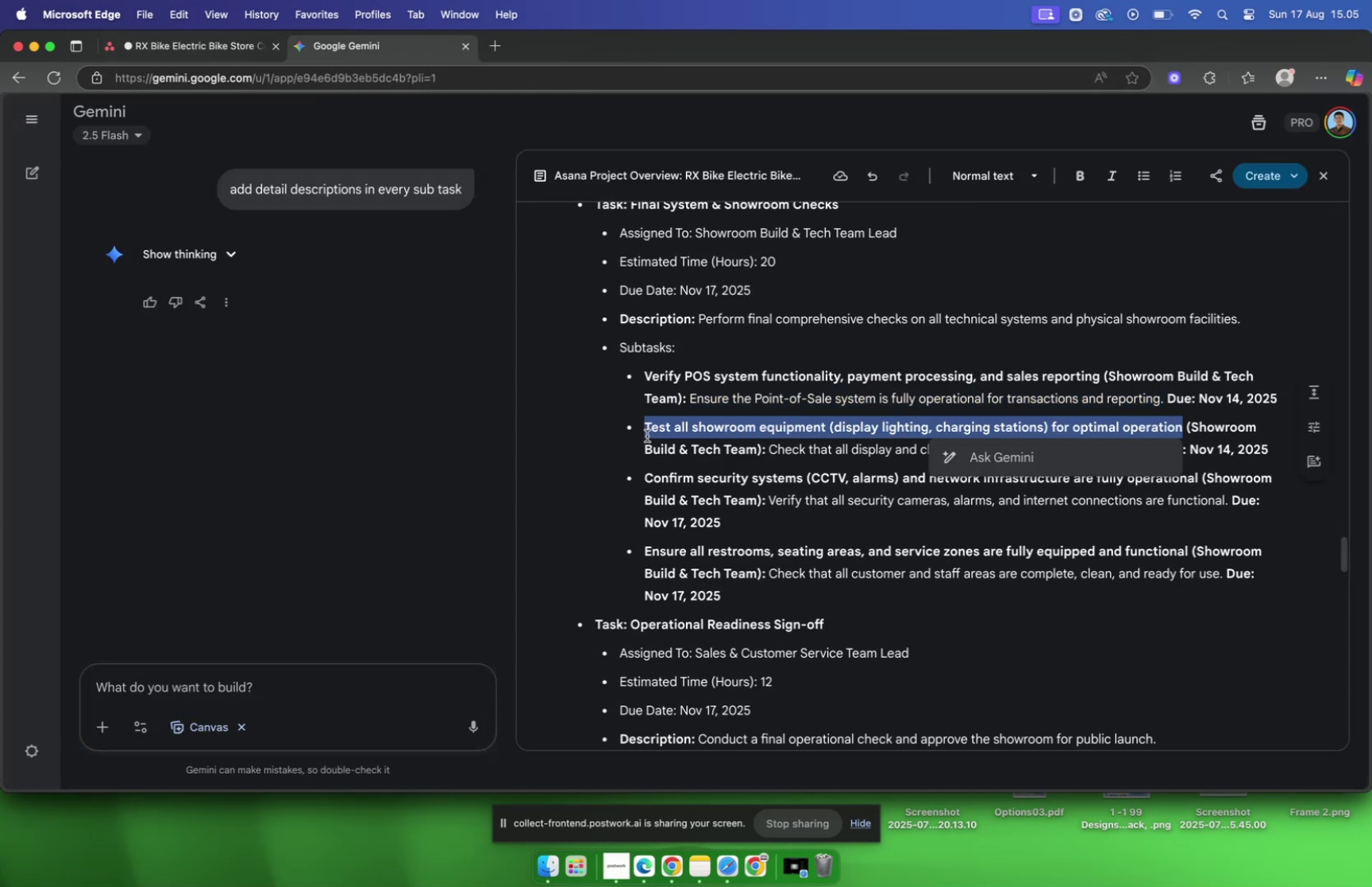 
key(Meta+C)
 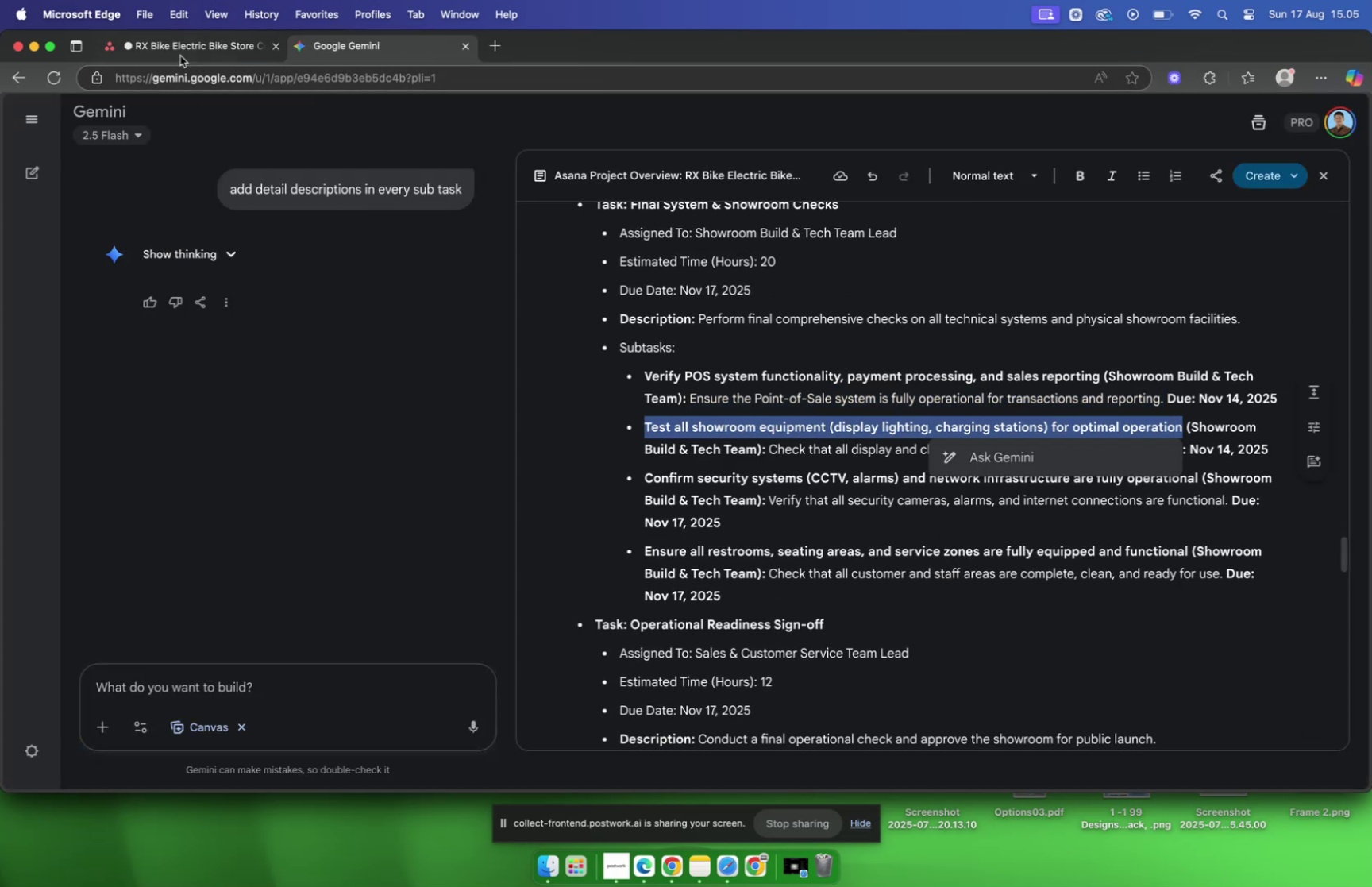 
left_click([179, 55])
 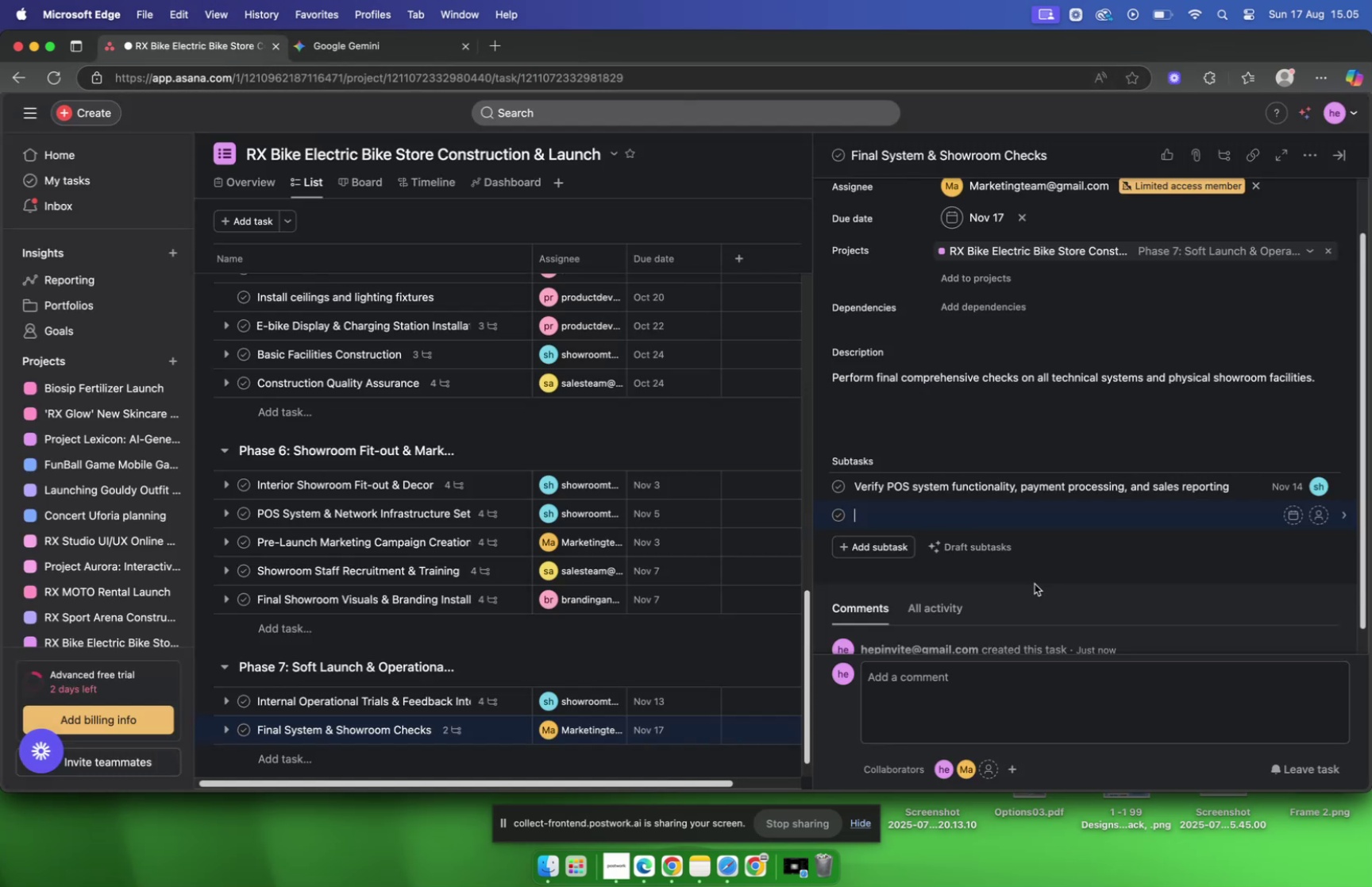 
key(Meta+CommandLeft)
 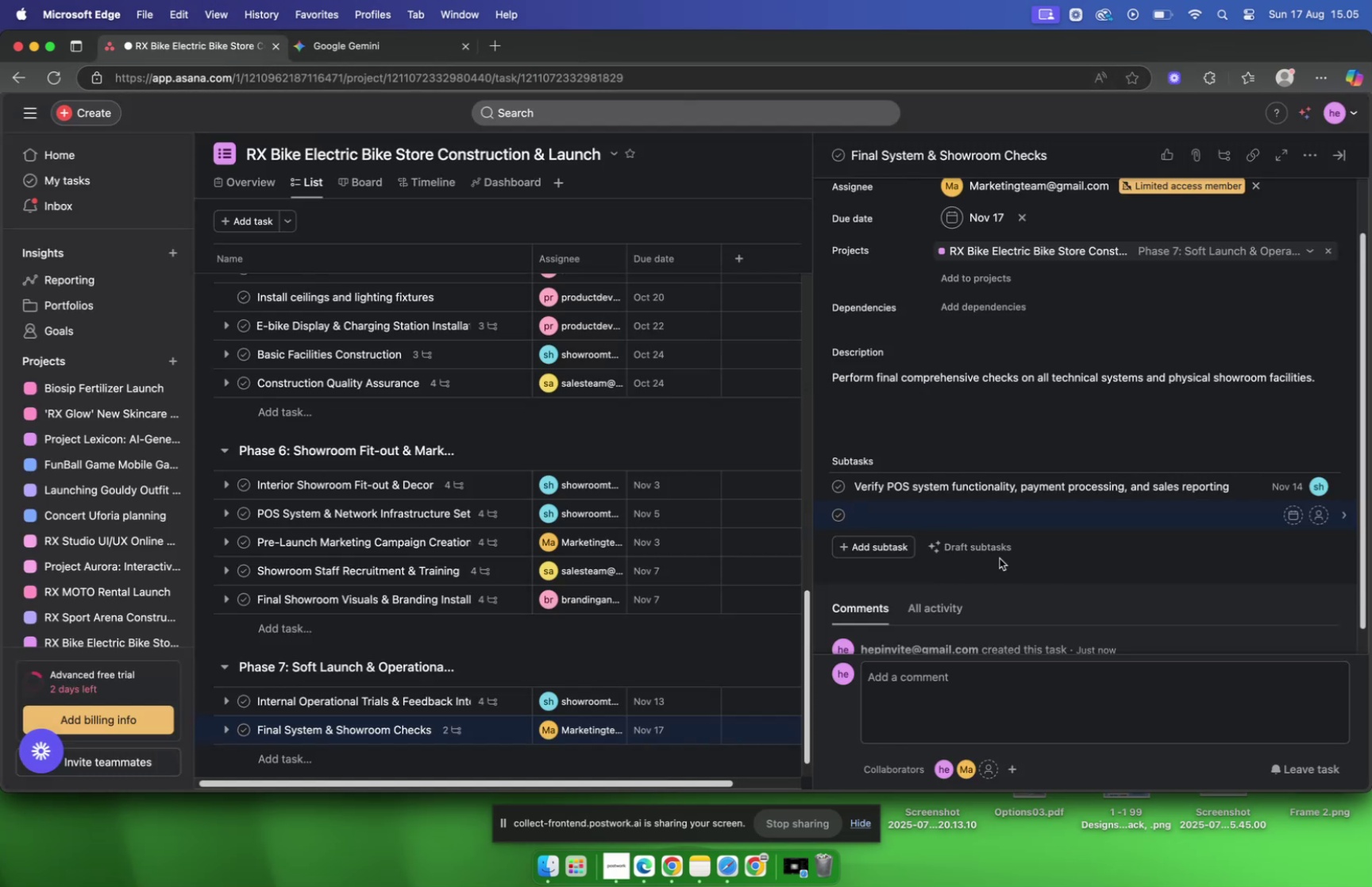 
key(Meta+V)
 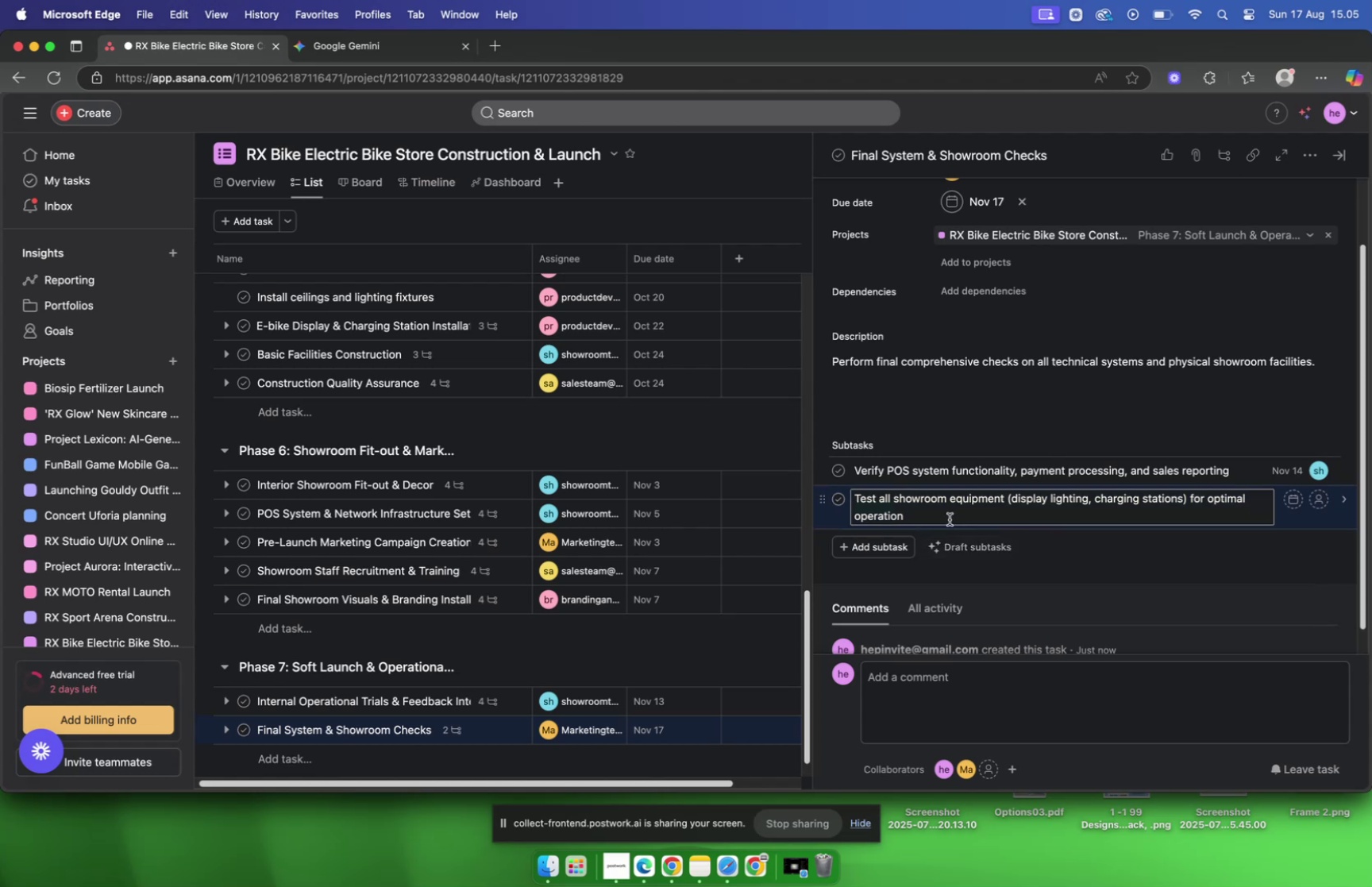 
left_click([950, 519])
 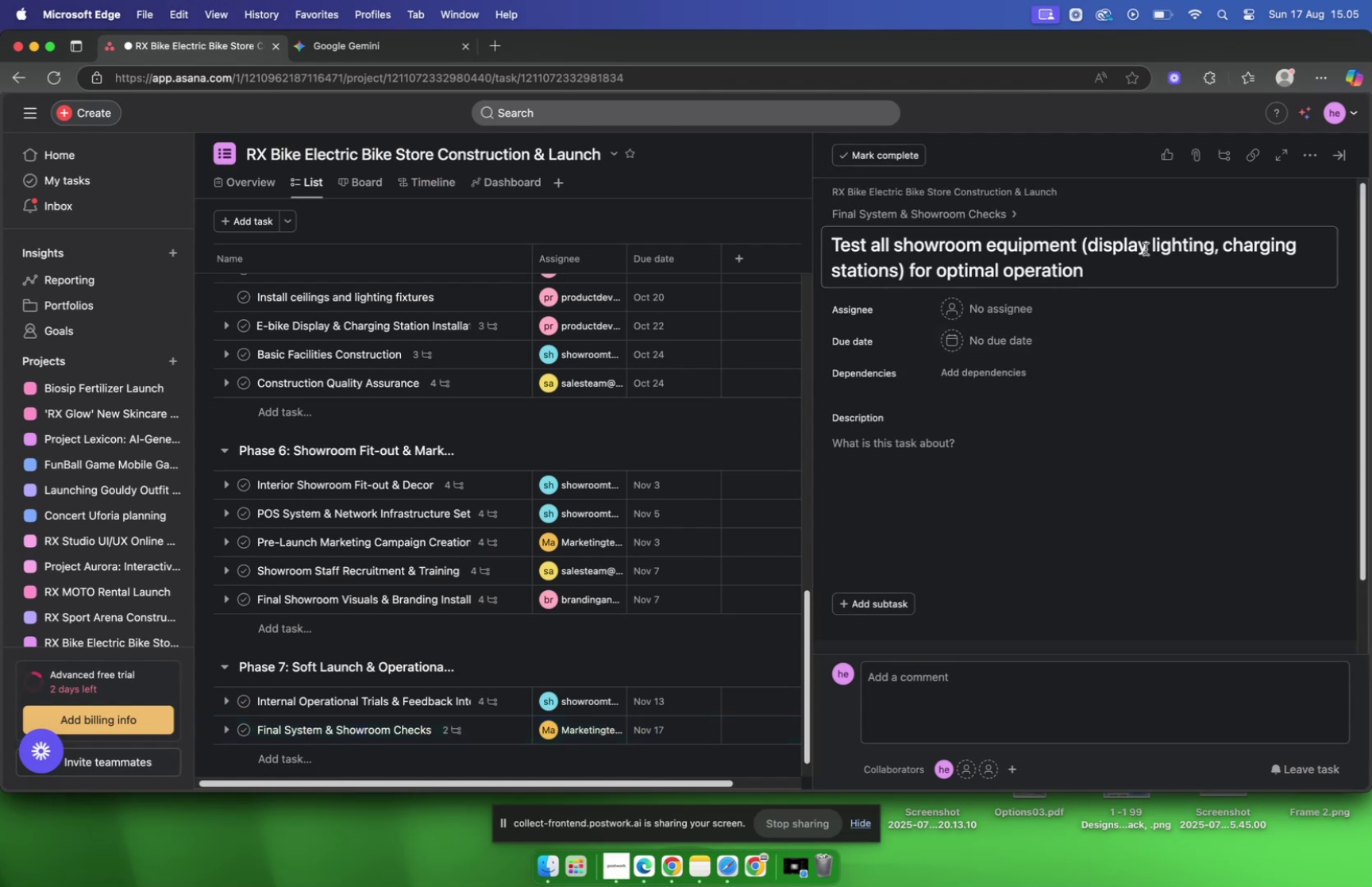 
left_click_drag(start_coordinate=[1081, 249], to_coordinate=[954, 259])
 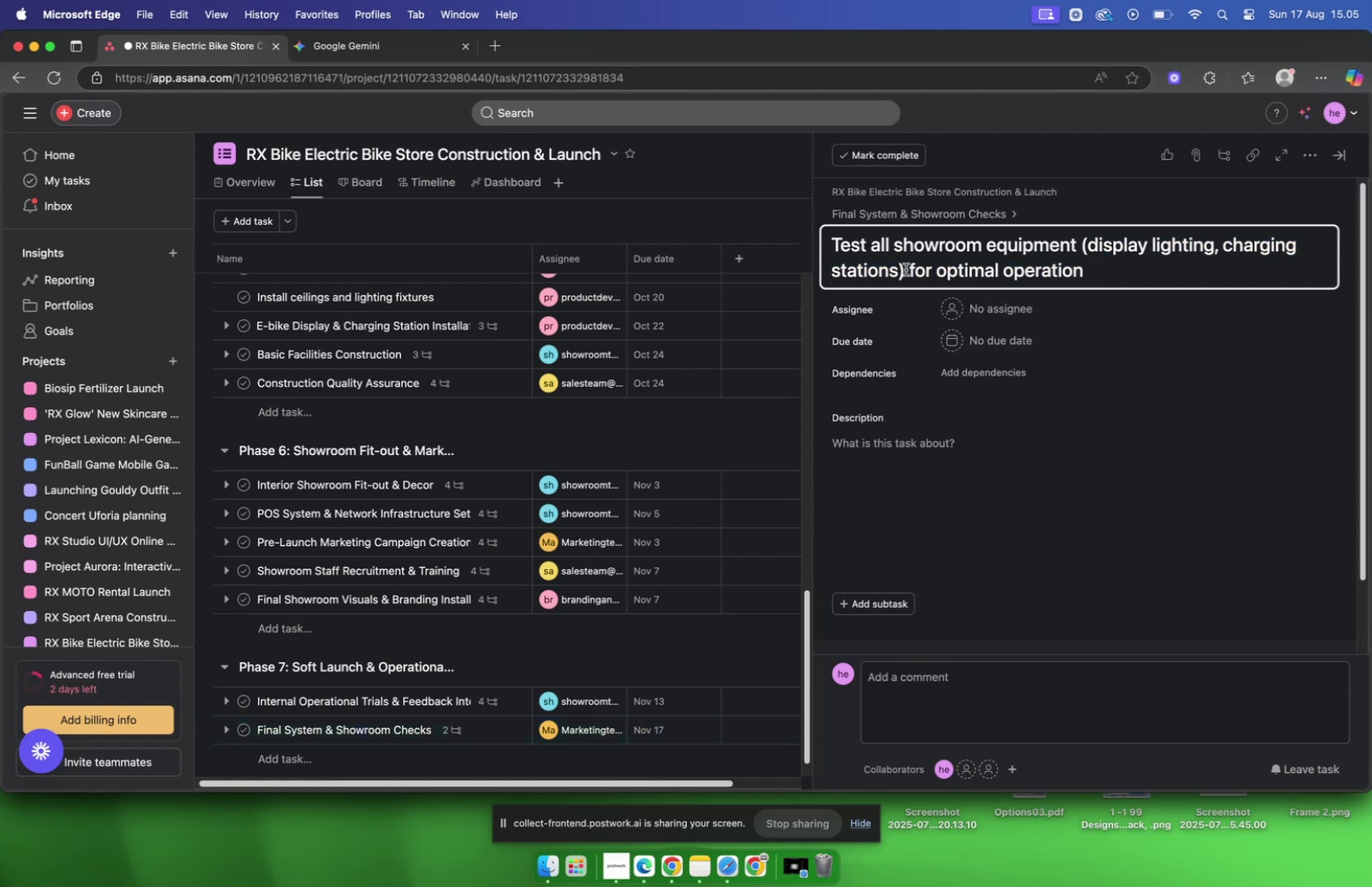 
left_click_drag(start_coordinate=[905, 272], to_coordinate=[1080, 253])
 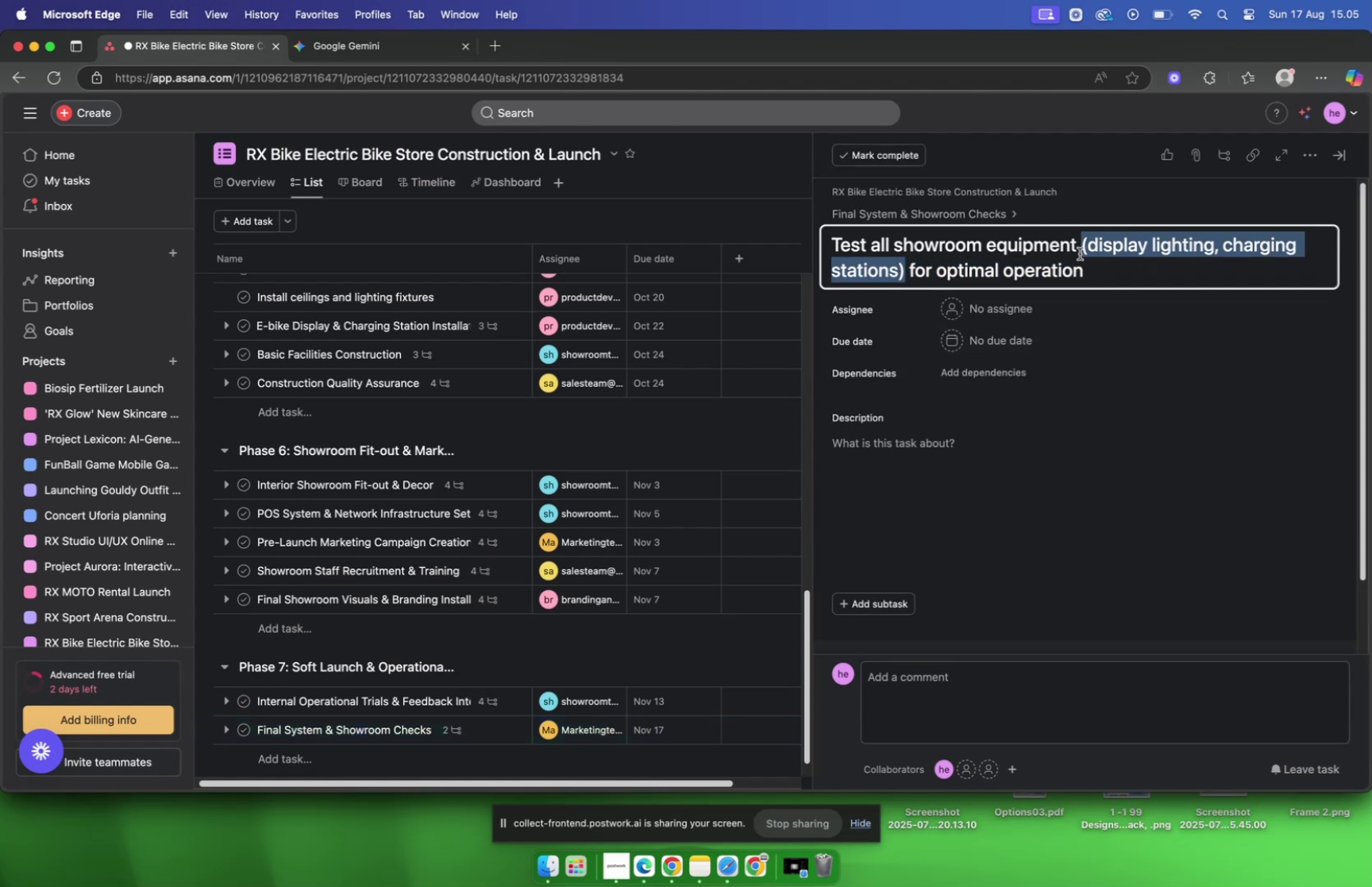 
key(Backspace)
key(Backspace)
type(as)
 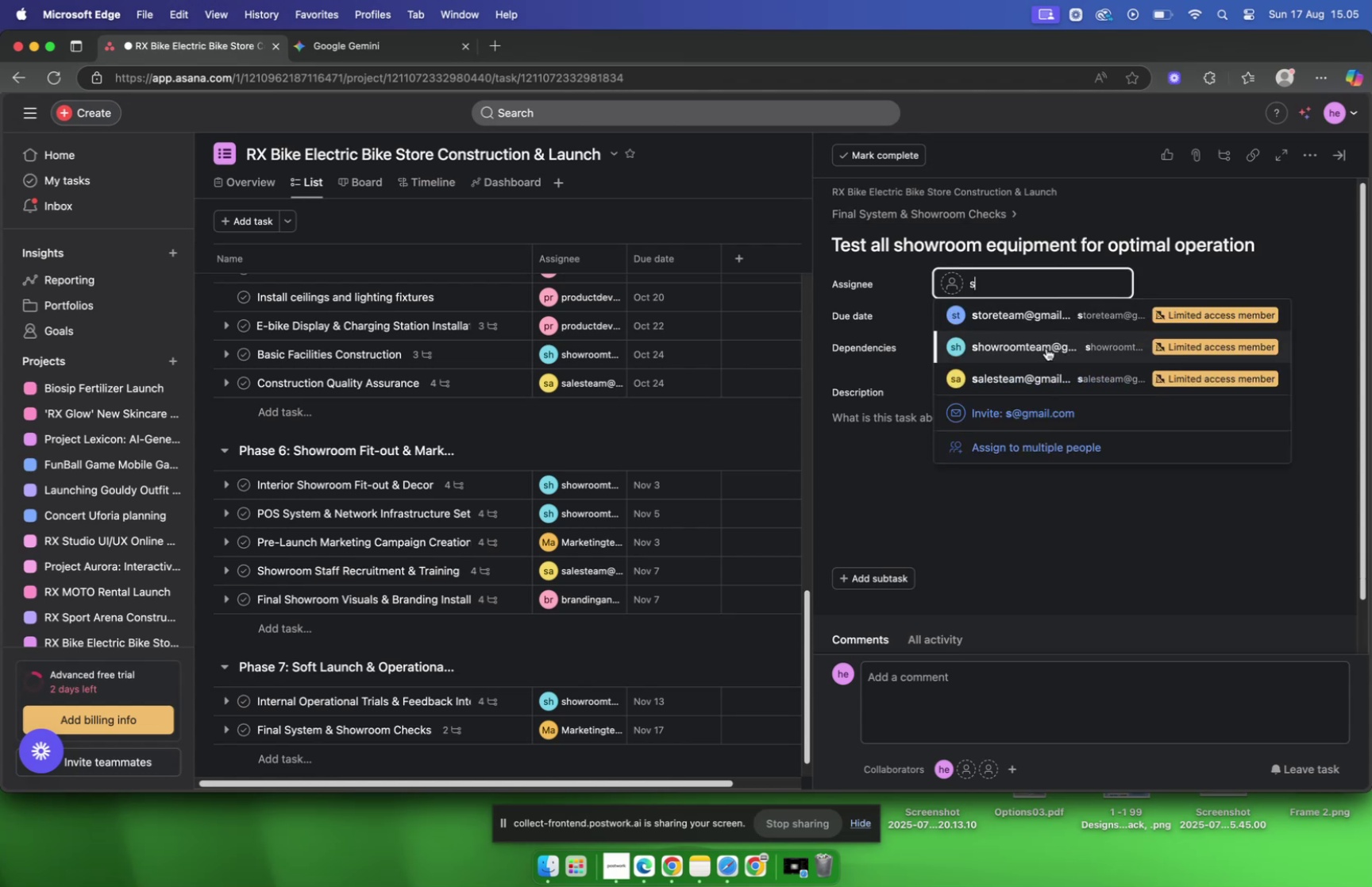 
hold_key(key=Tab, duration=0.33)
 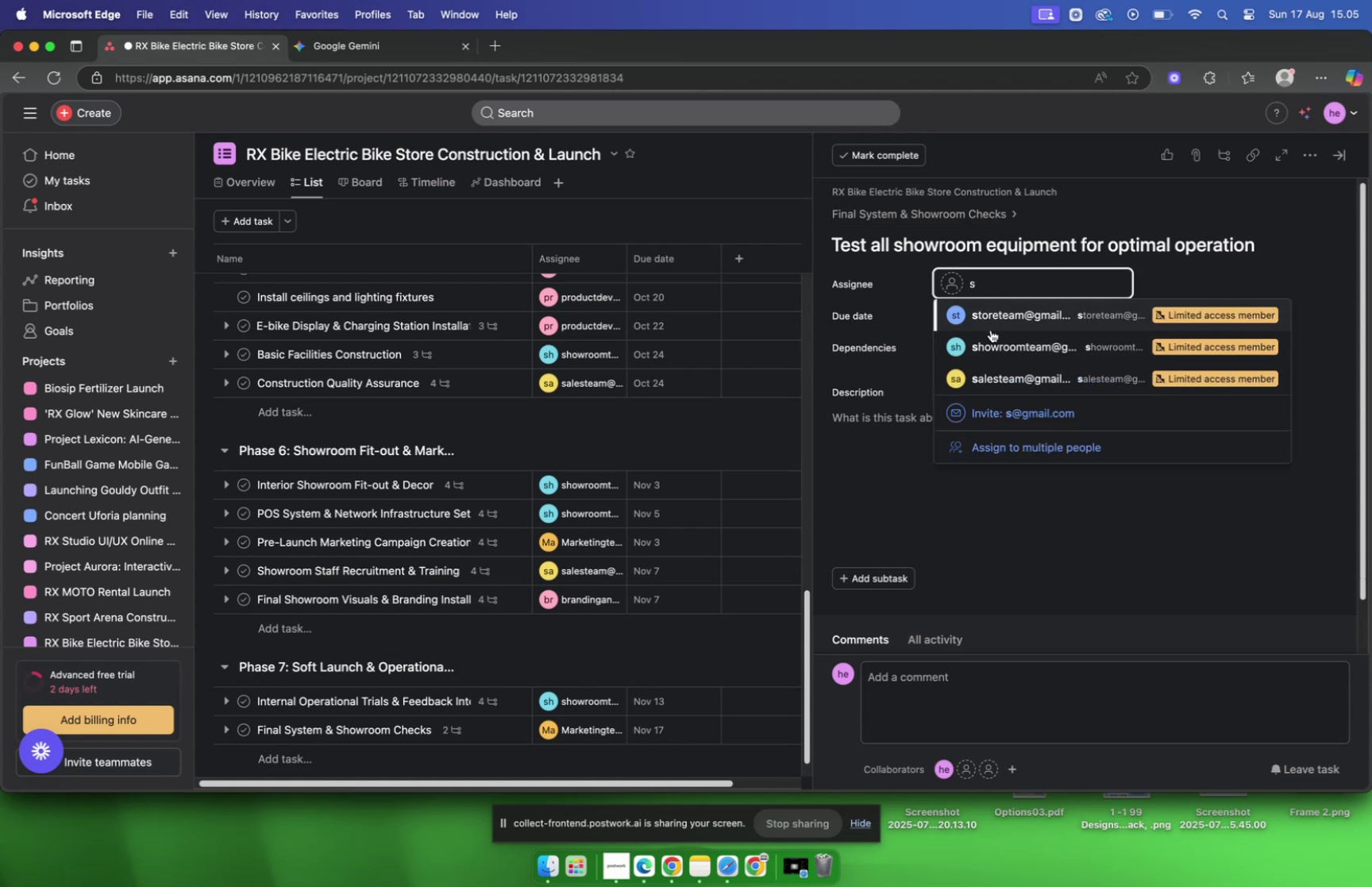 
left_click([987, 346])
 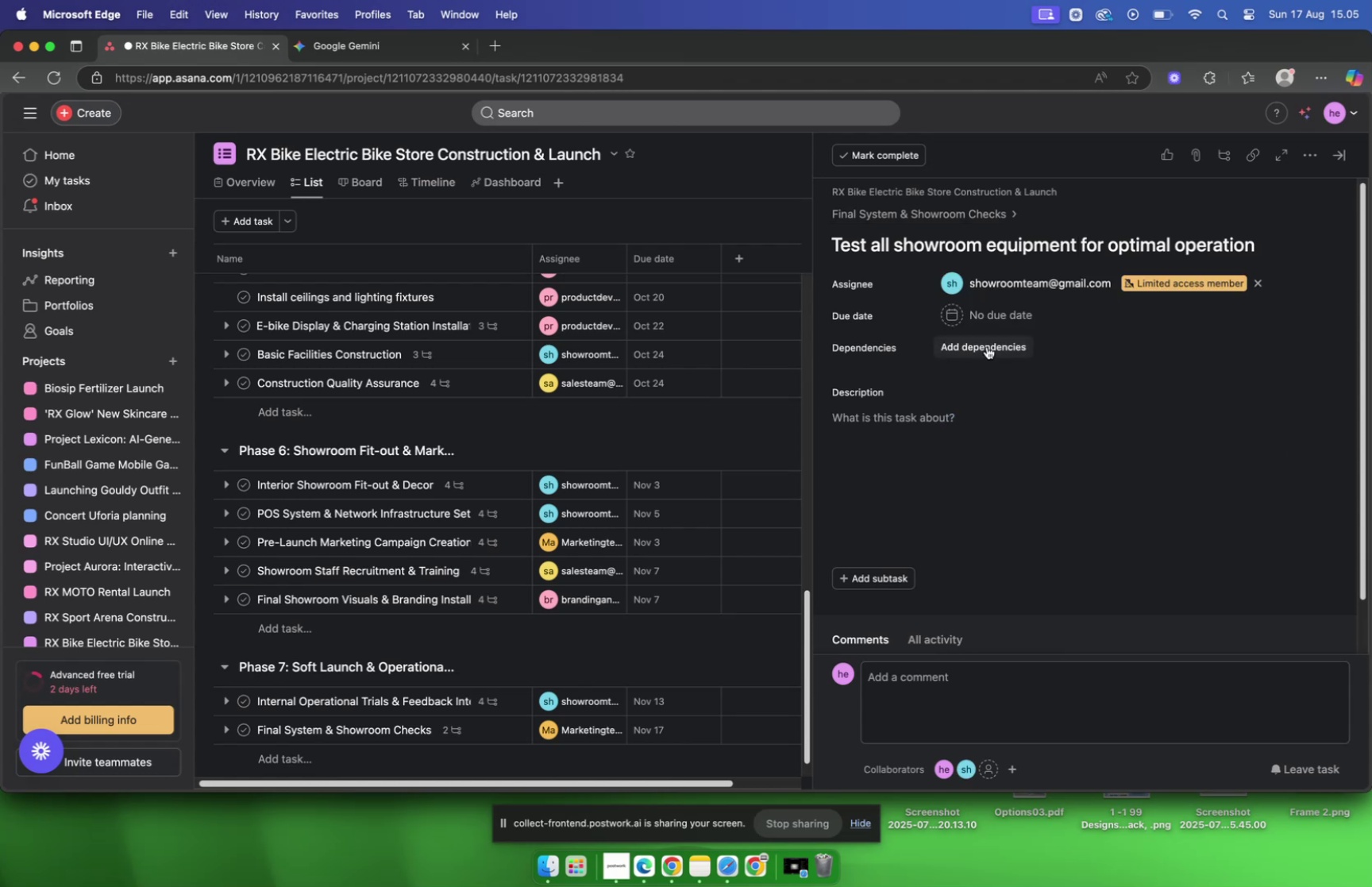 
hold_key(key=Tab, duration=0.36)
 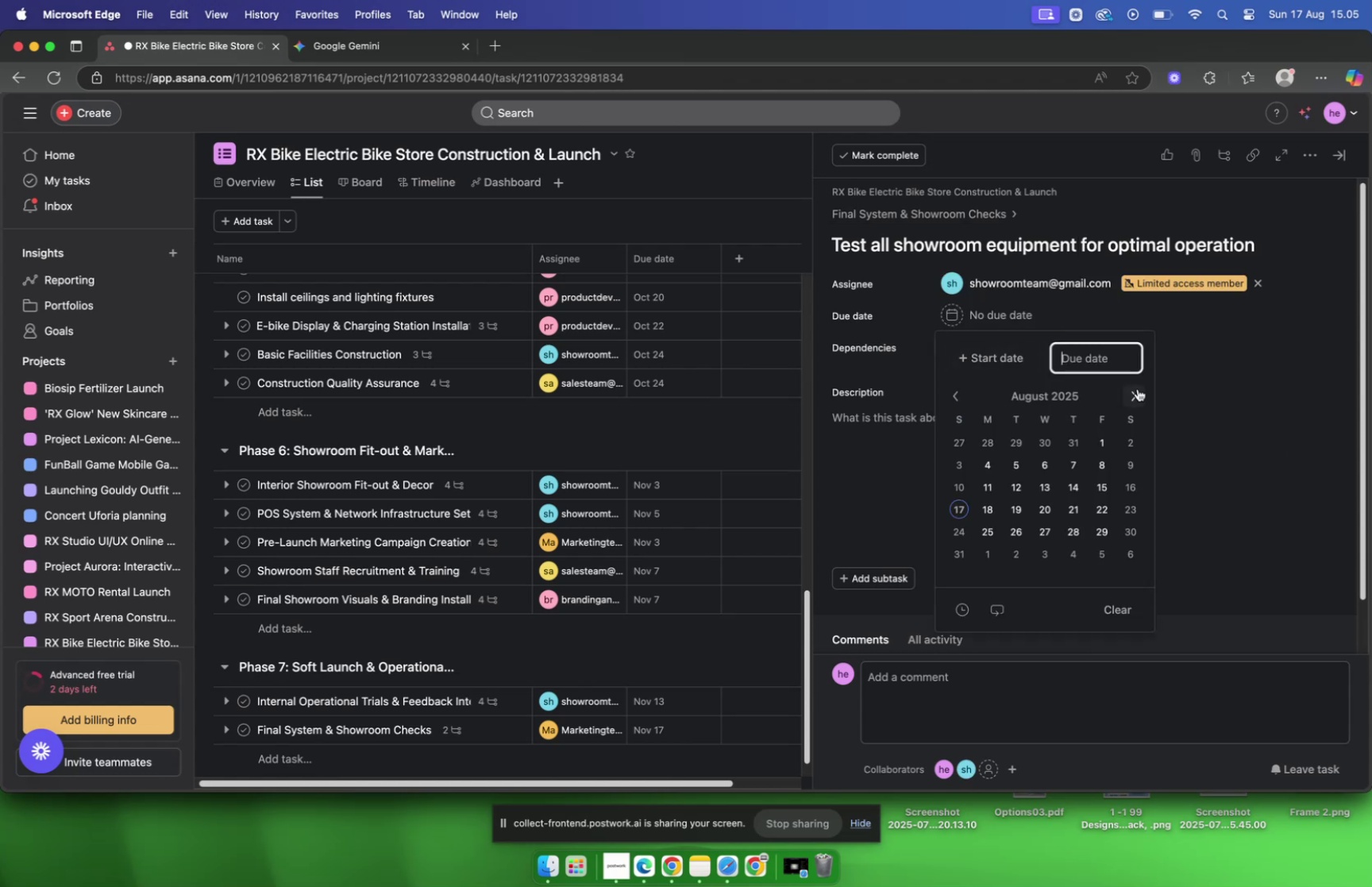 
key(D)
 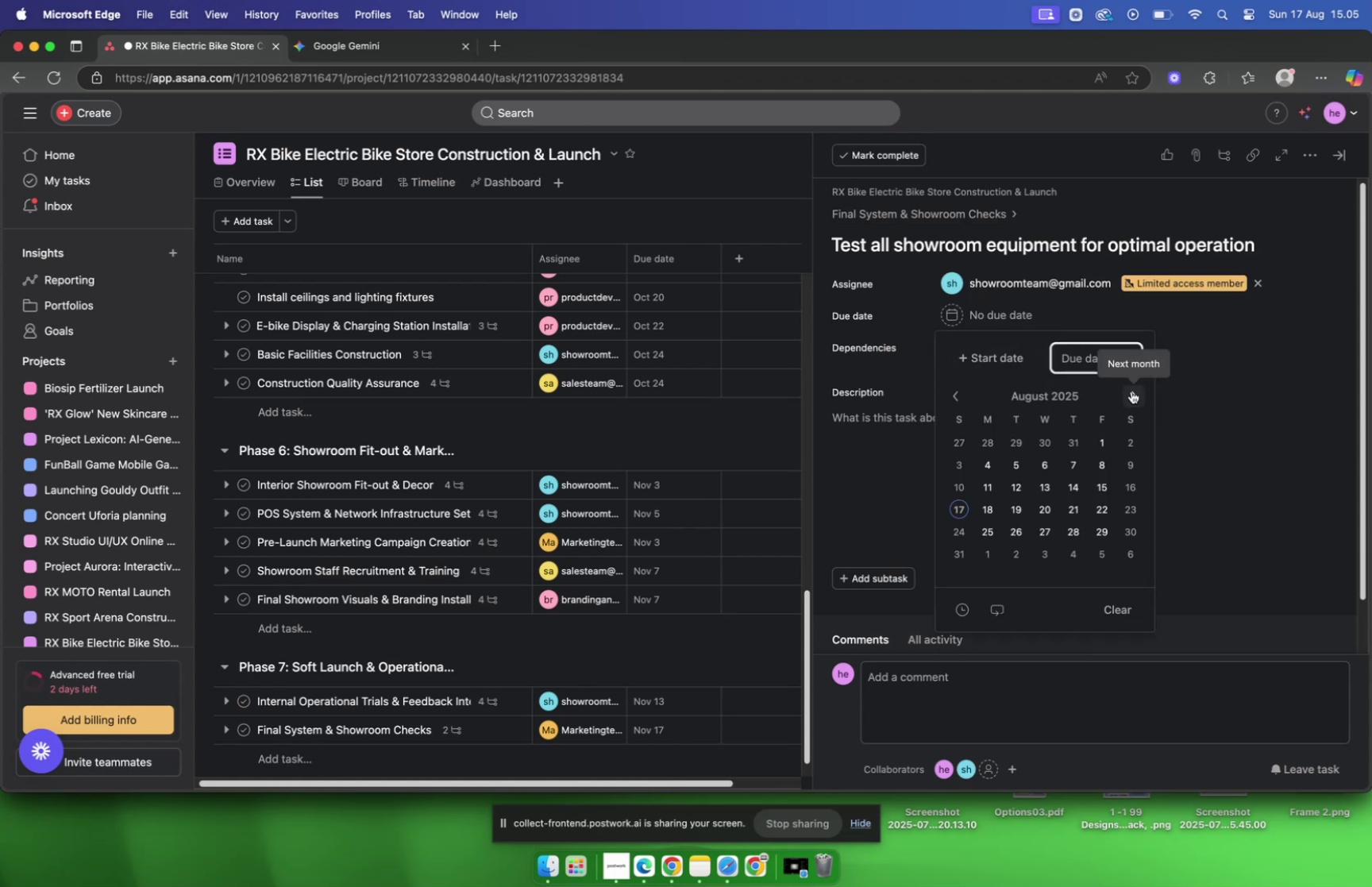 
double_click([1131, 390])
 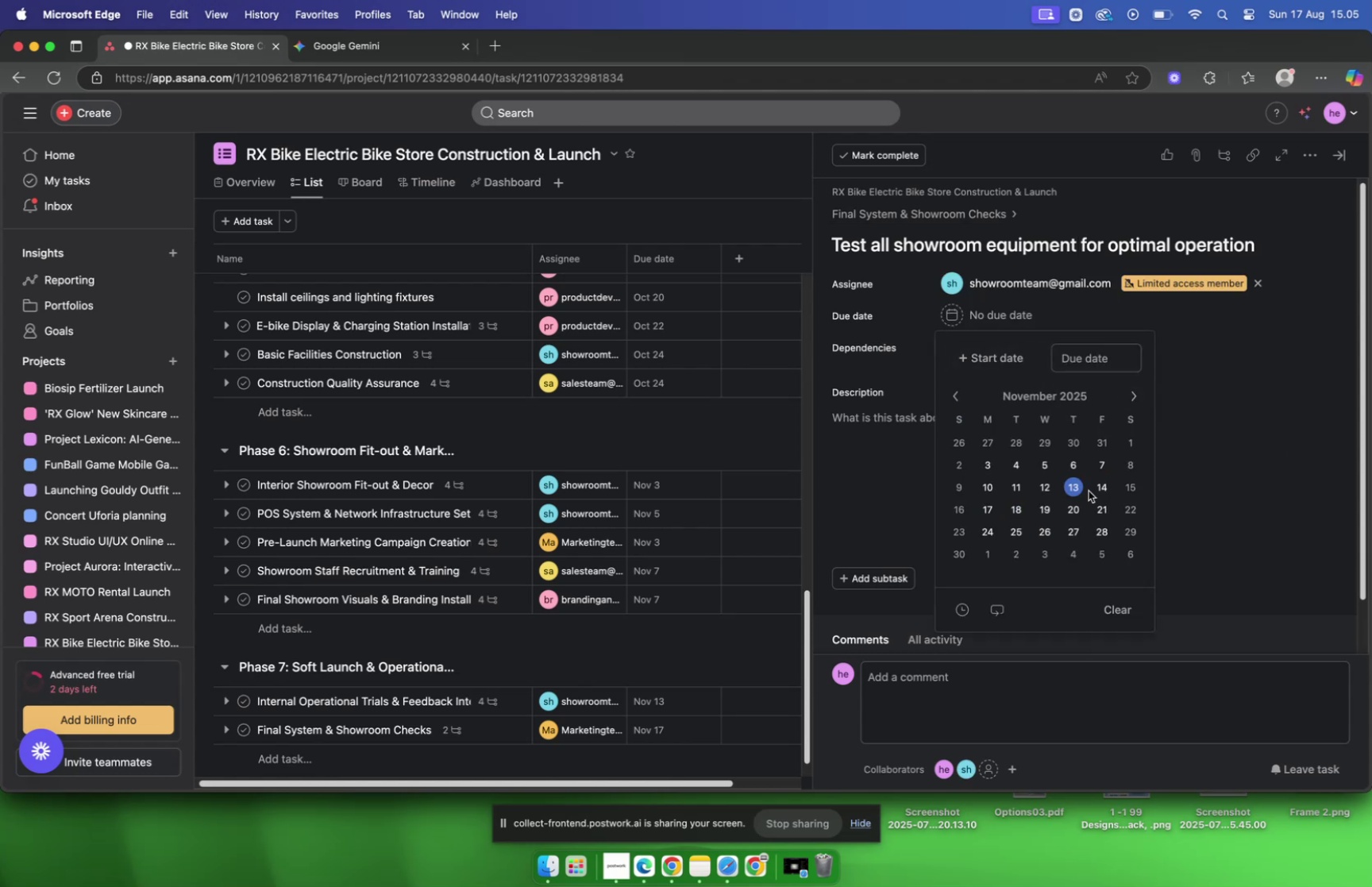 
left_click([1110, 488])
 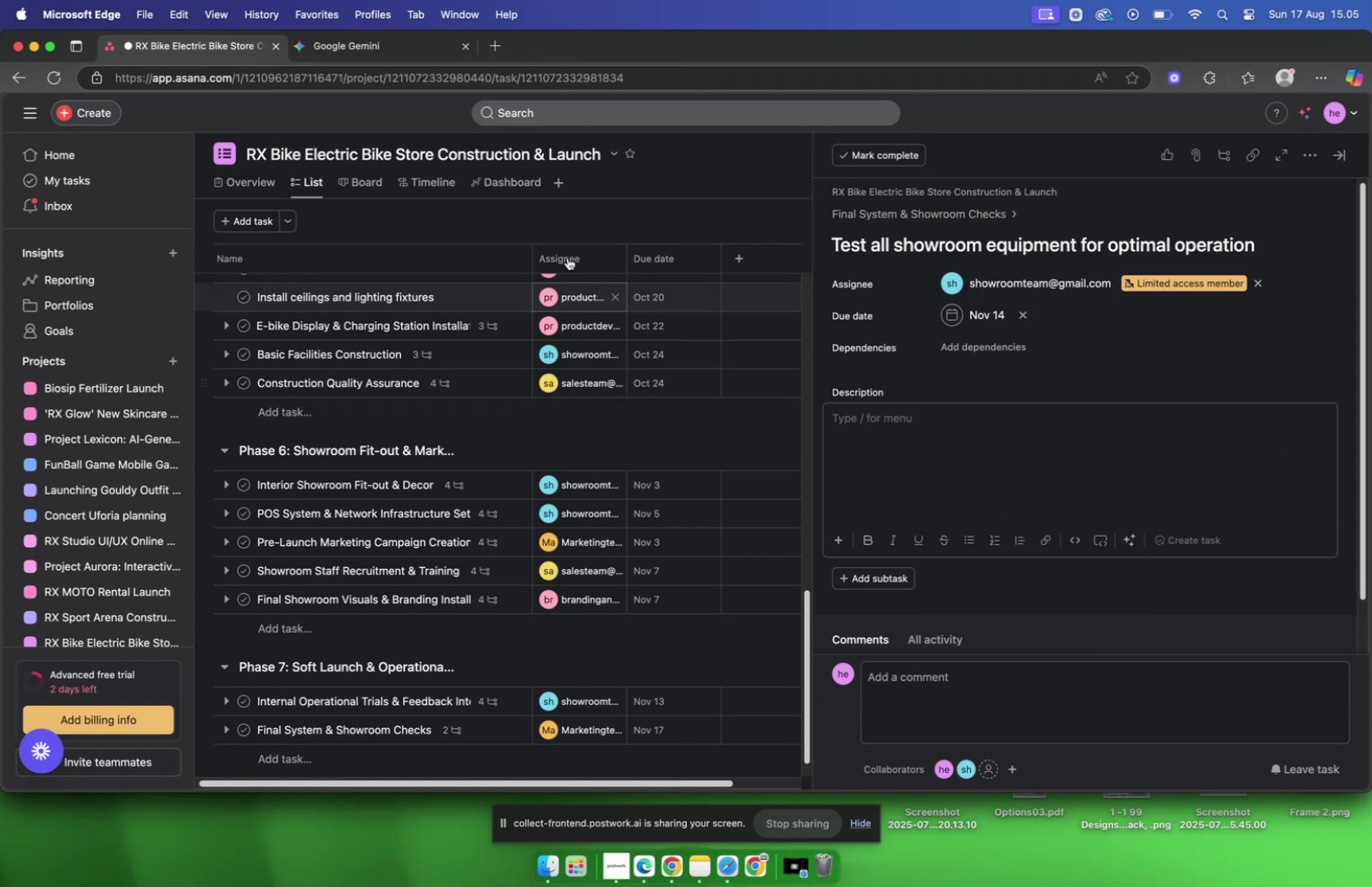 
left_click([363, 39])
 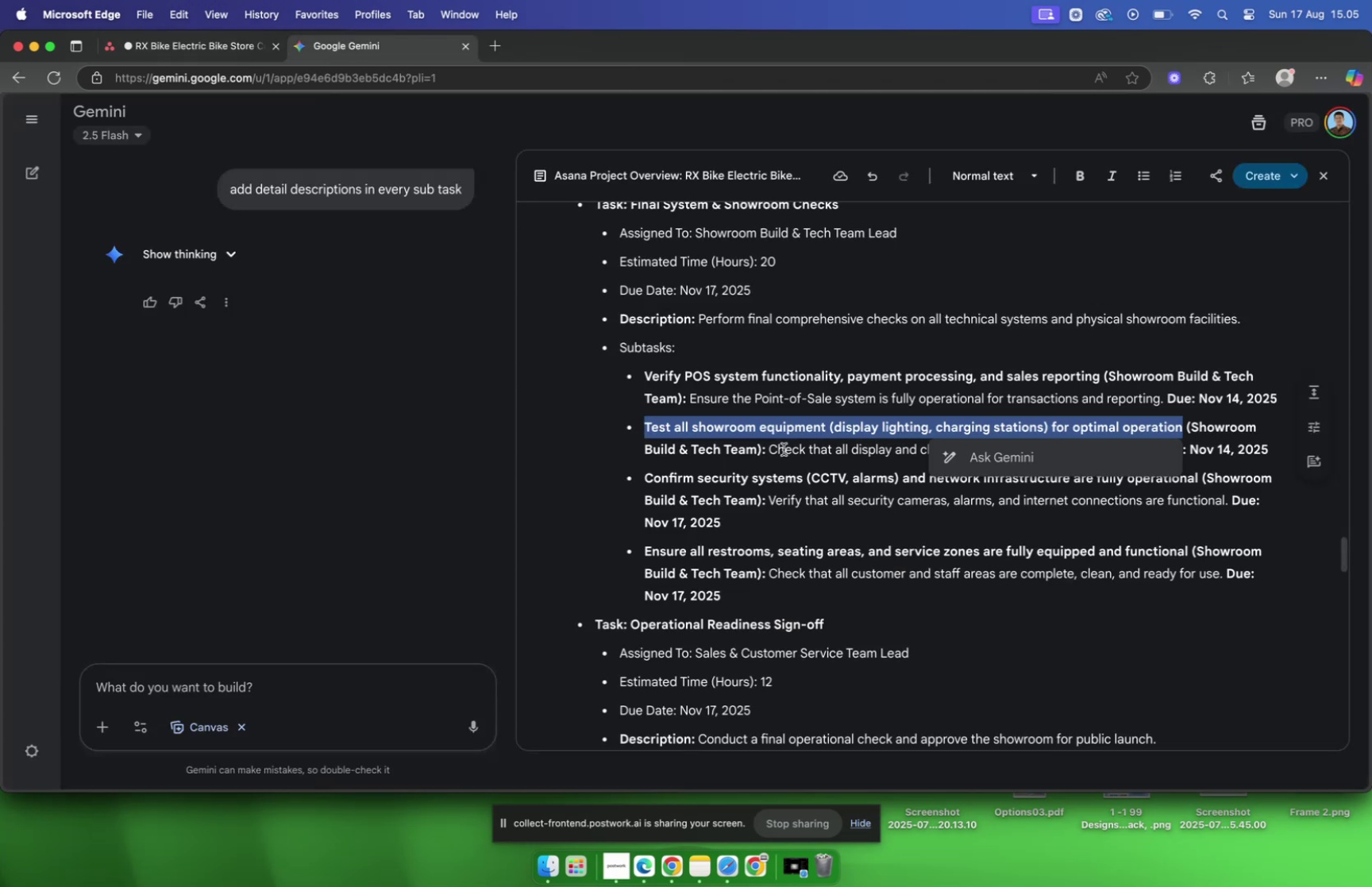 
left_click([767, 448])
 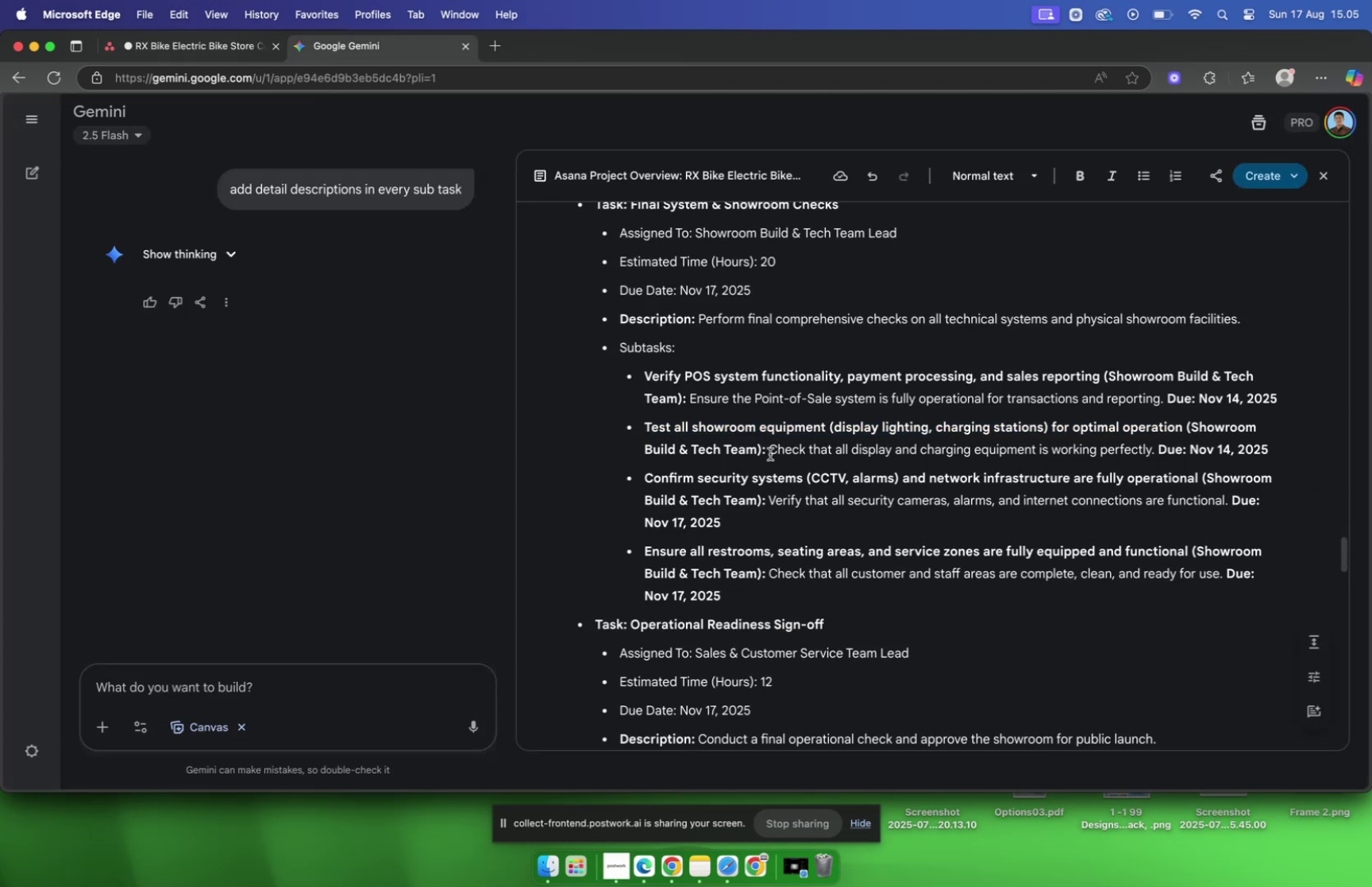 
left_click_drag(start_coordinate=[769, 453], to_coordinate=[1150, 458])
 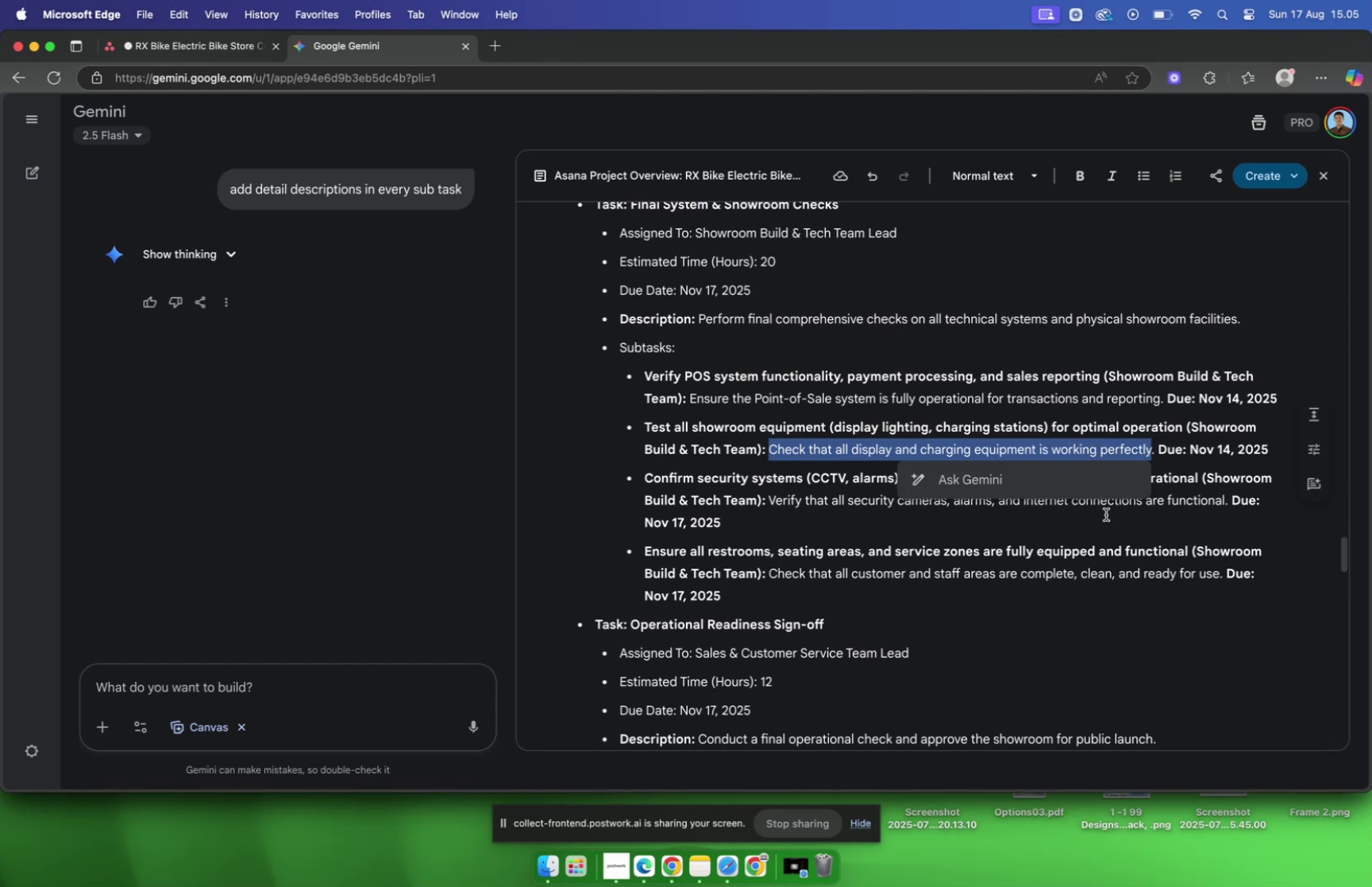 
key(Meta+C)
 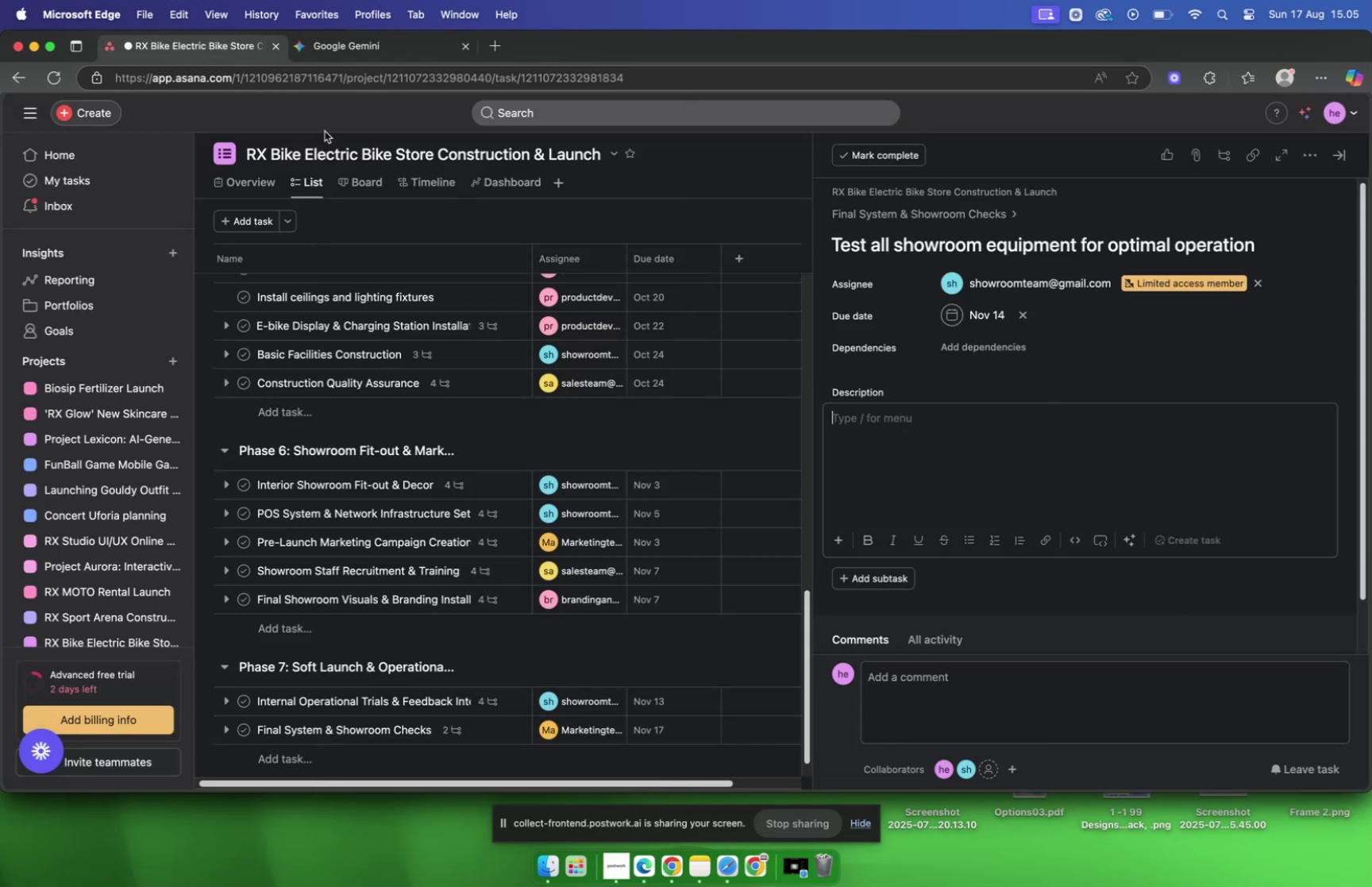 
key(Meta+CommandLeft)
 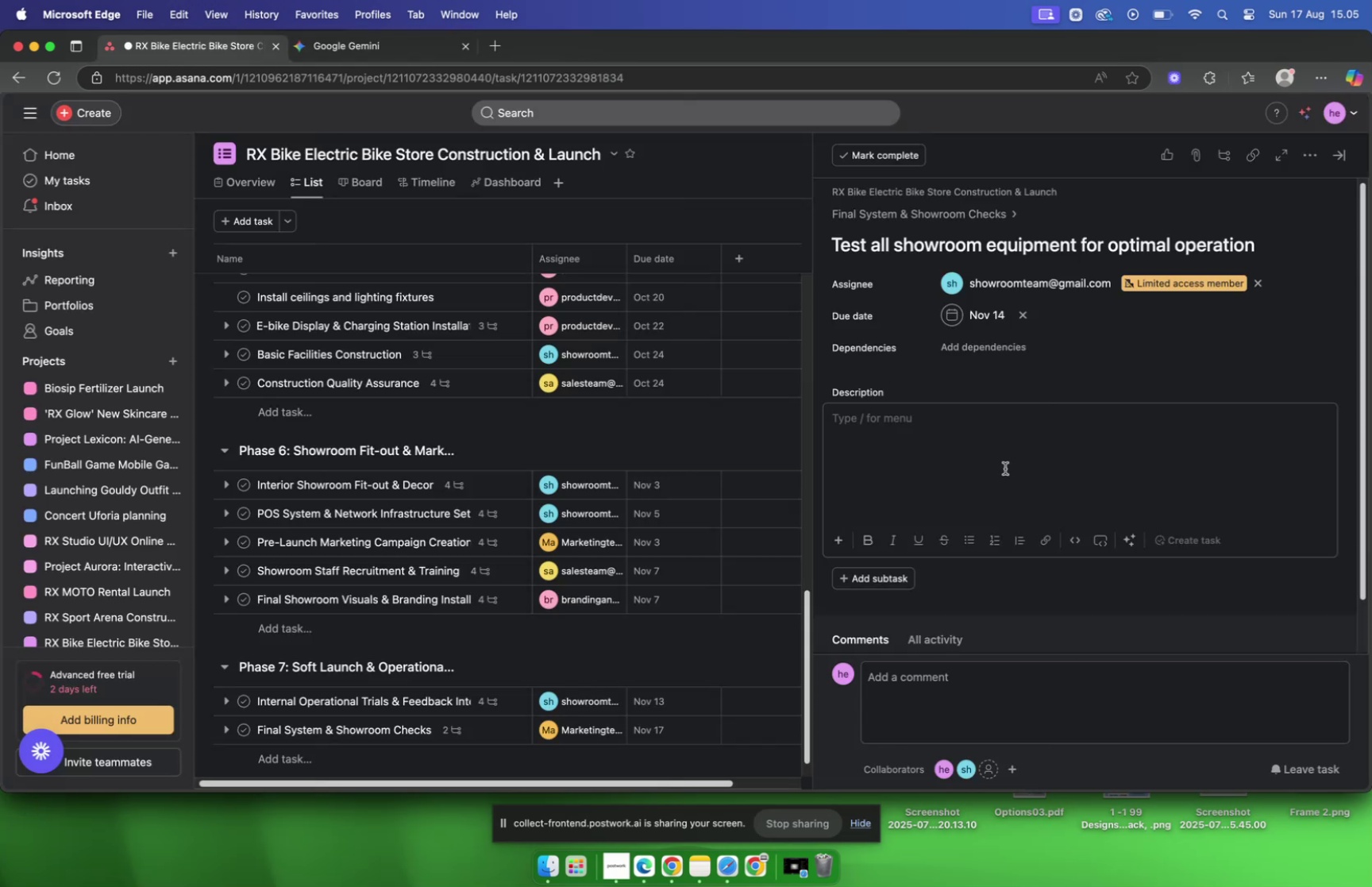 
key(Meta+V)
 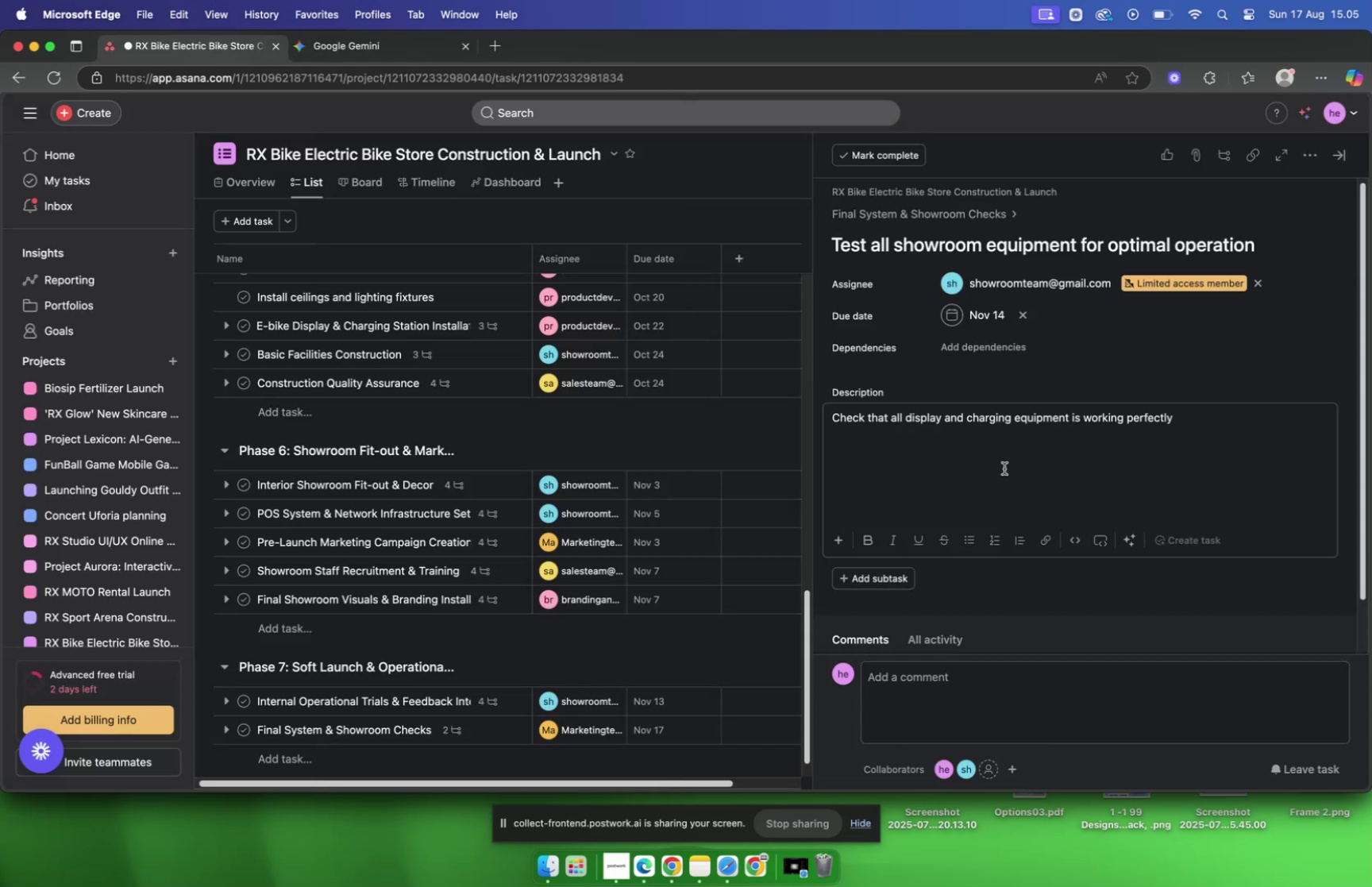 
key(Period)
 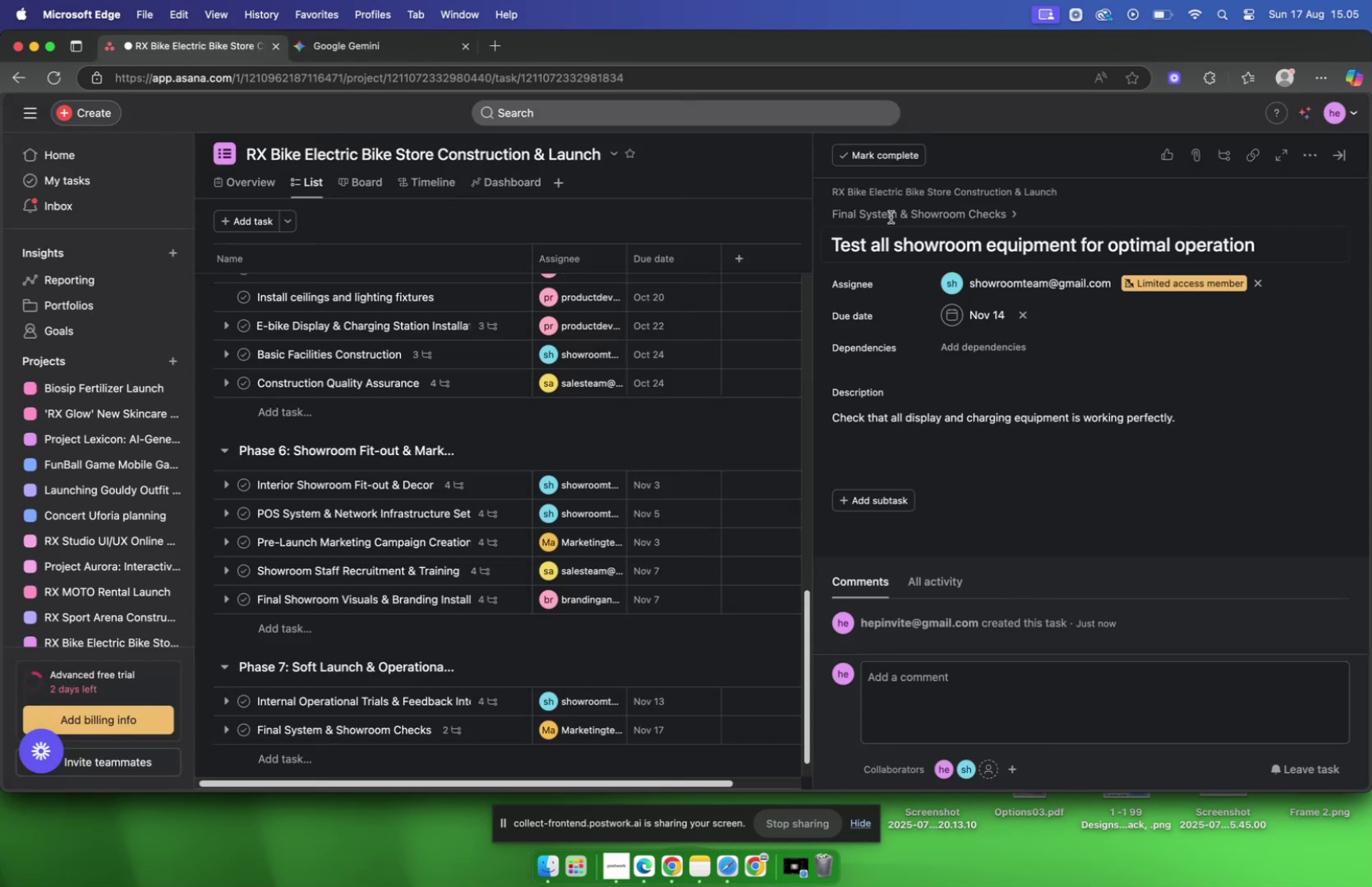 
left_click([889, 210])
 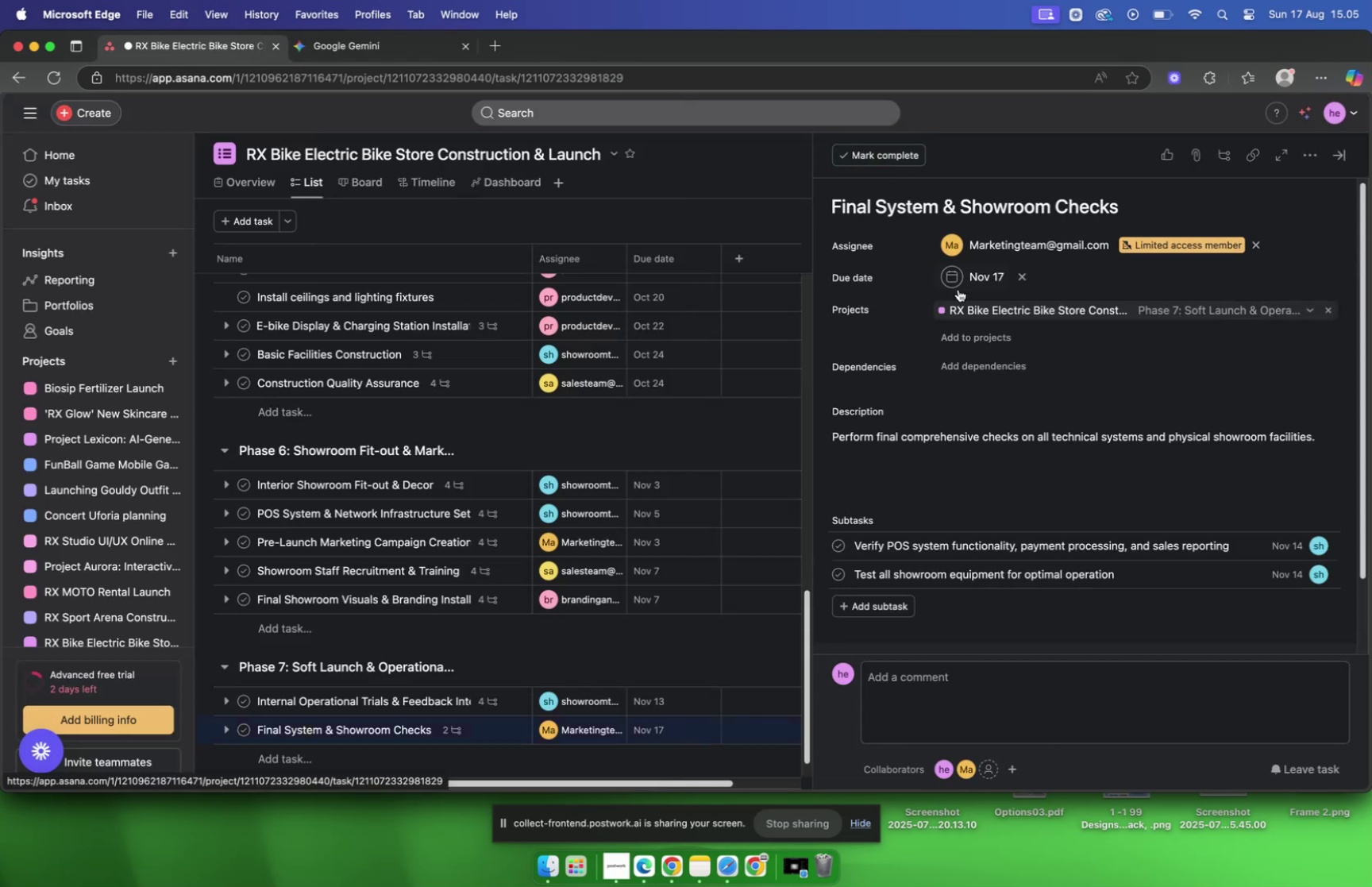 
scroll: coordinate [962, 286], scroll_direction: down, amount: 10.0
 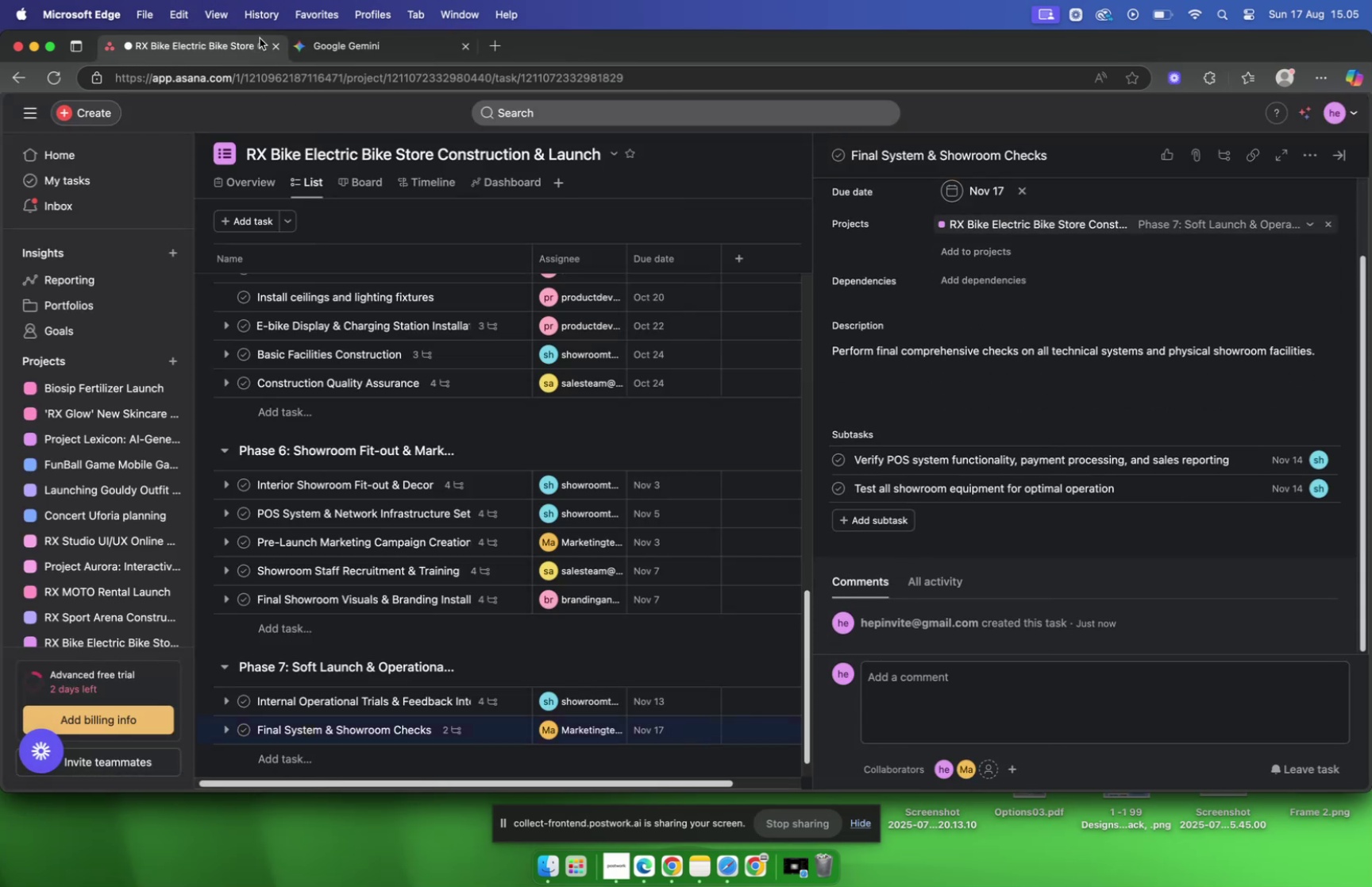 
left_click([328, 55])
 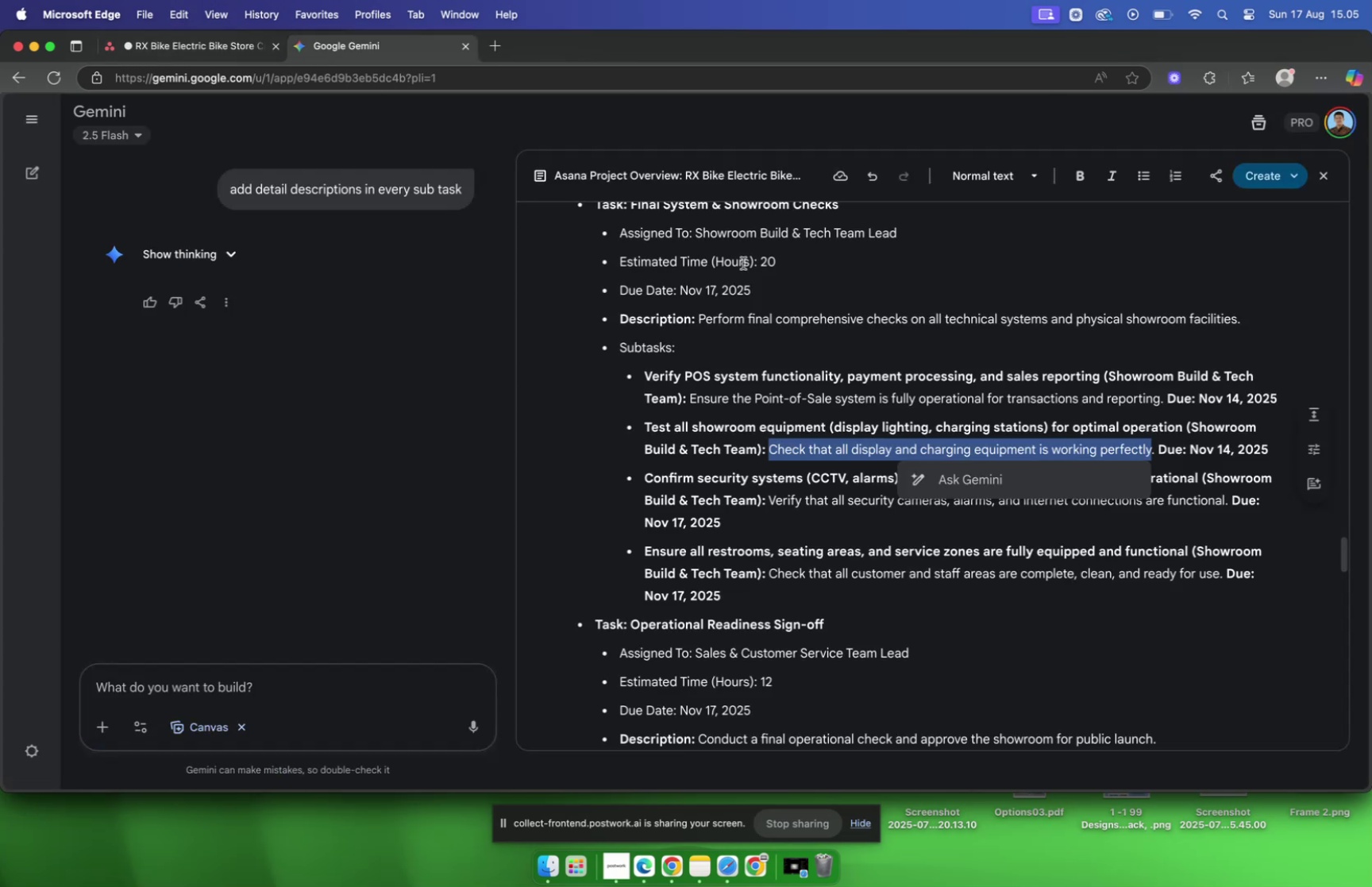 
scroll: coordinate [922, 303], scroll_direction: down, amount: 2.0
 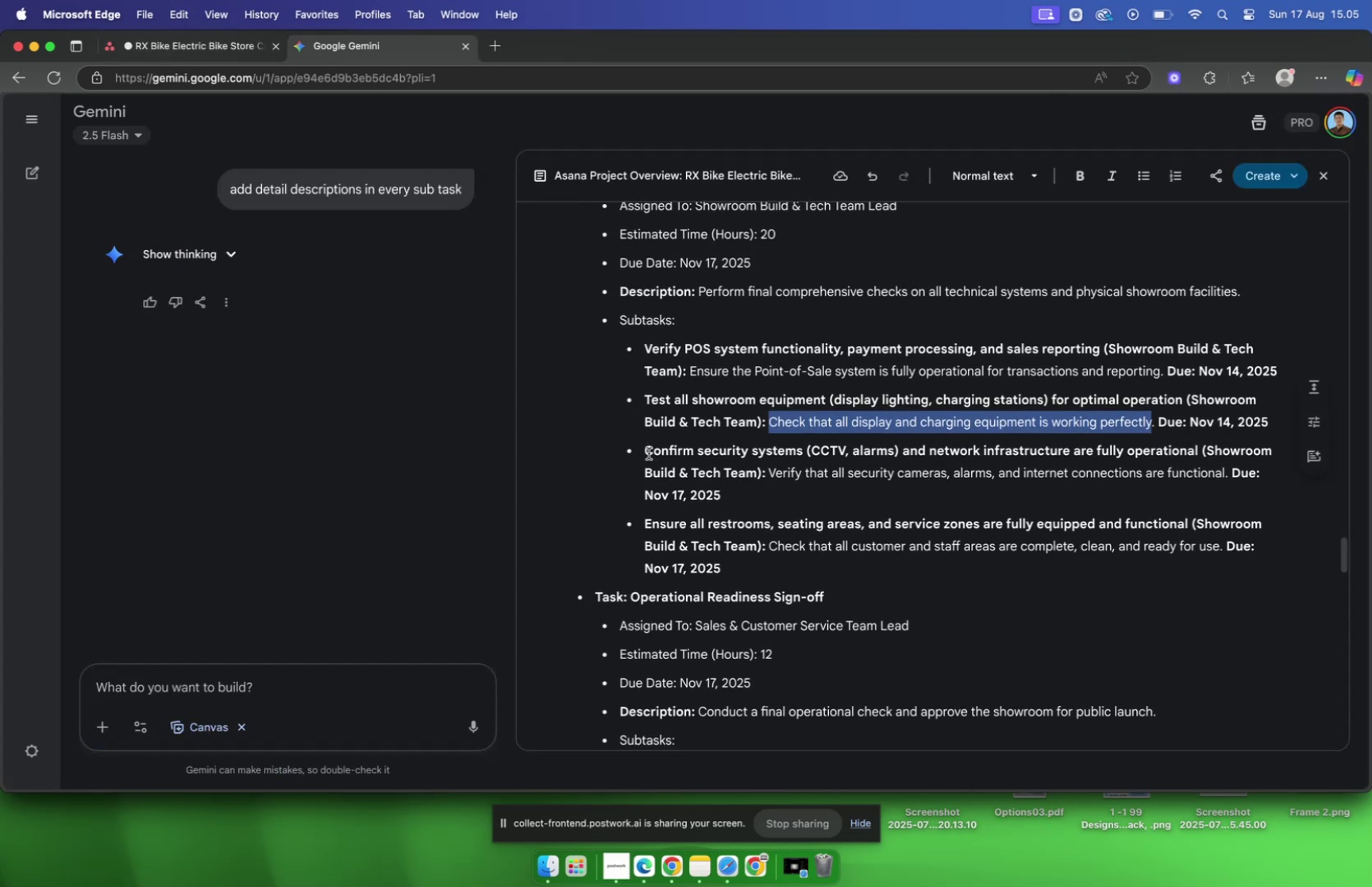 
left_click_drag(start_coordinate=[646, 452], to_coordinate=[1197, 458])
 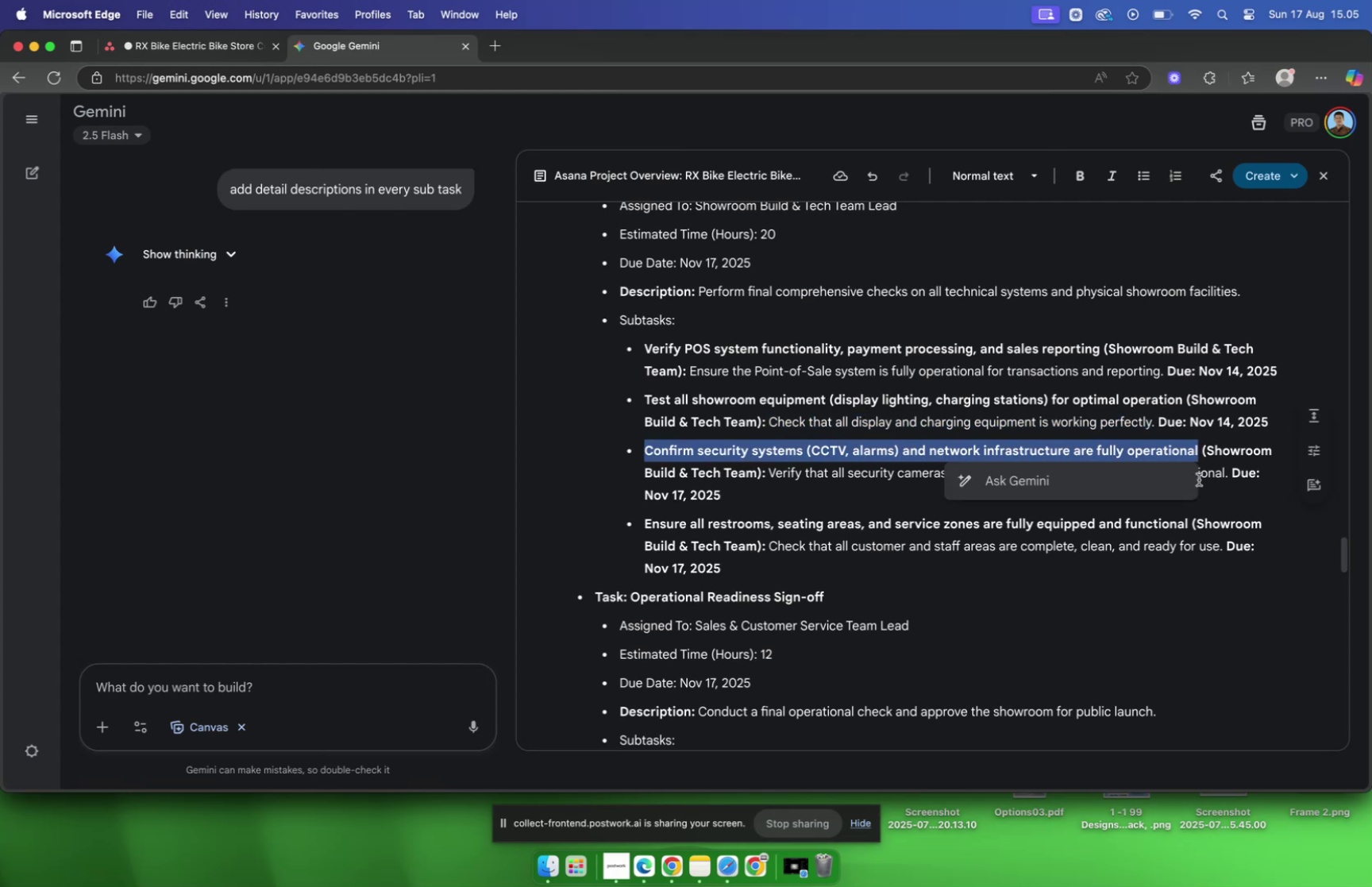 
key(Meta+C)
 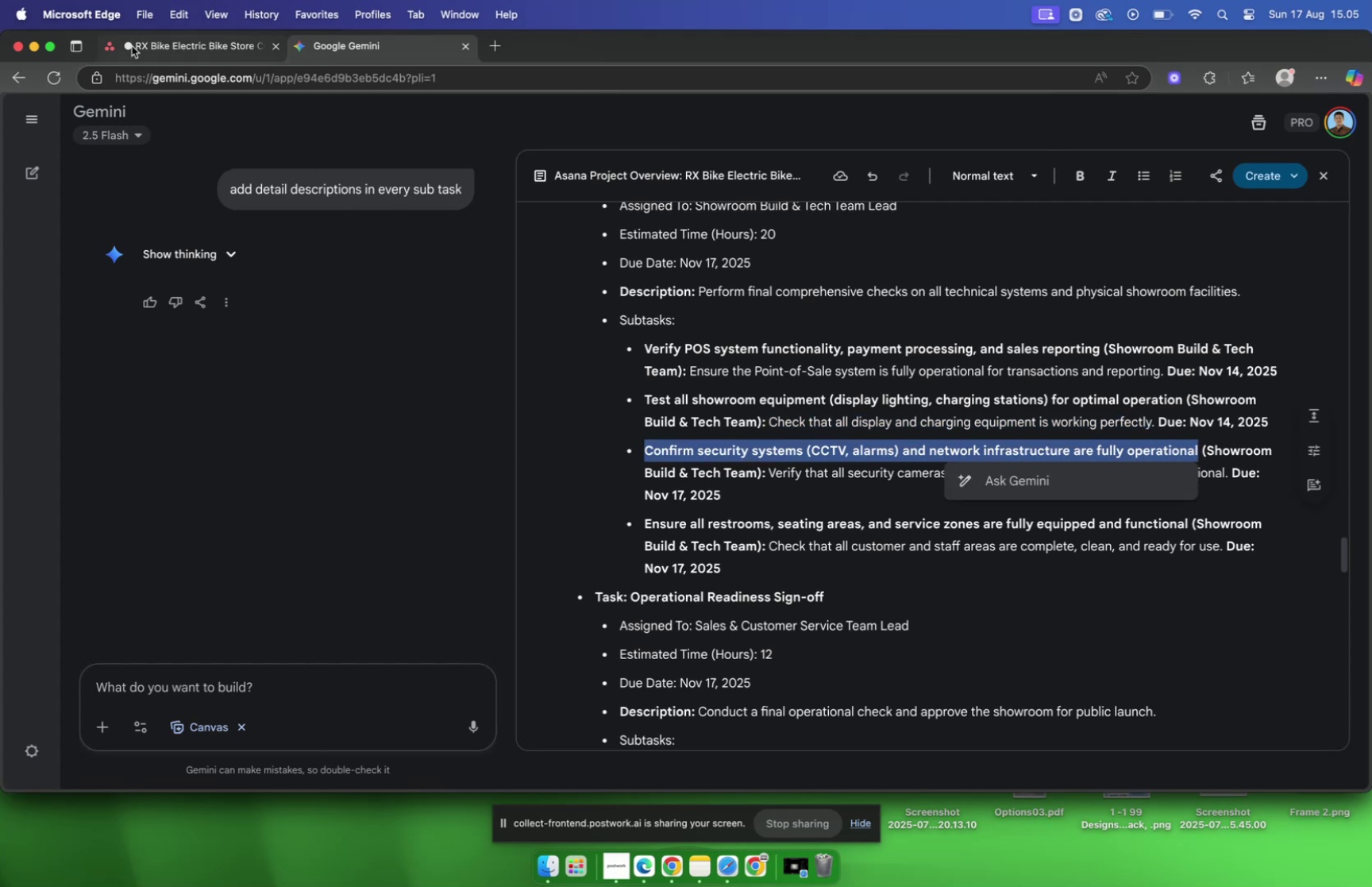 
left_click([132, 45])
 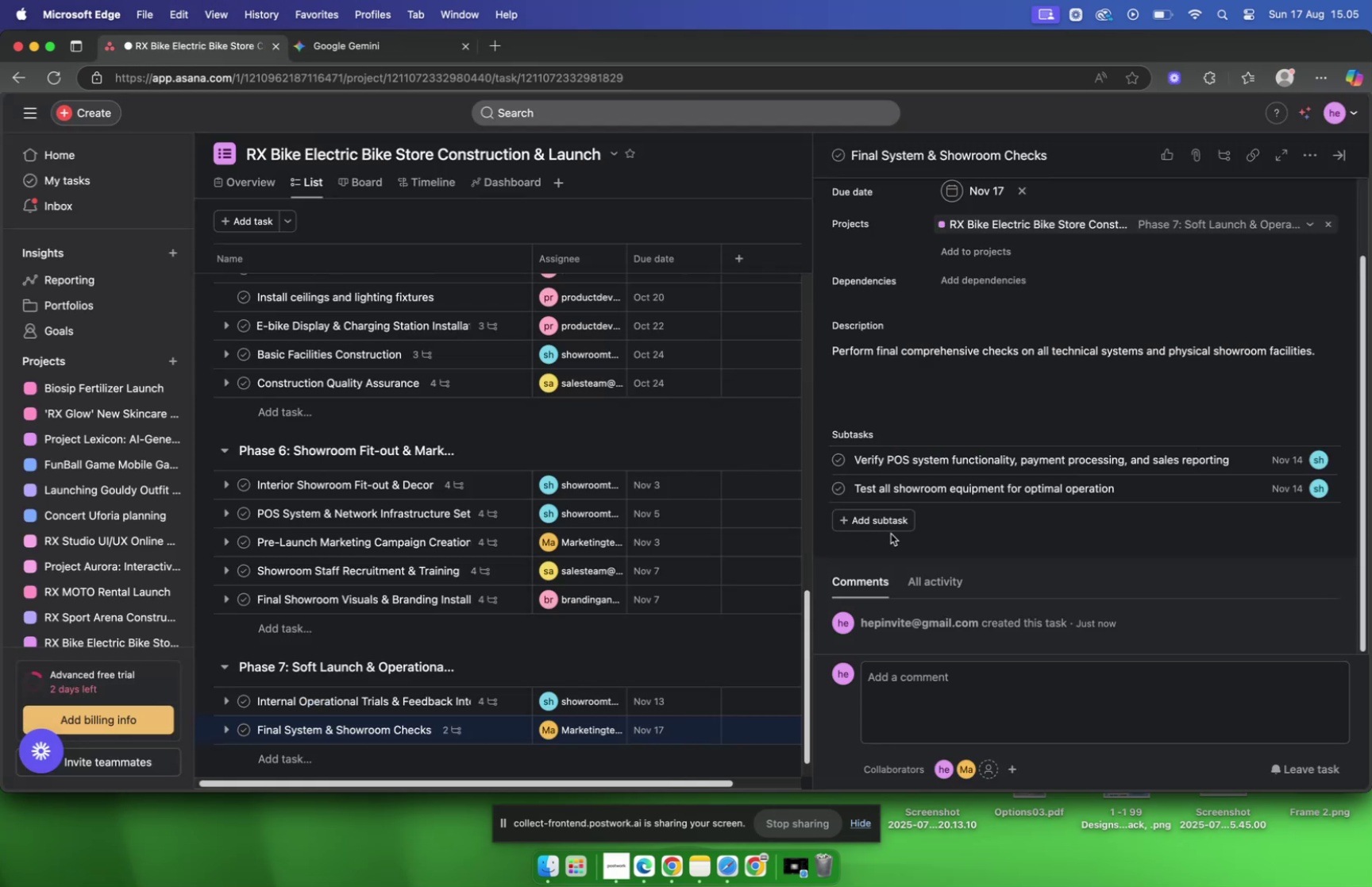 
left_click([888, 519])
 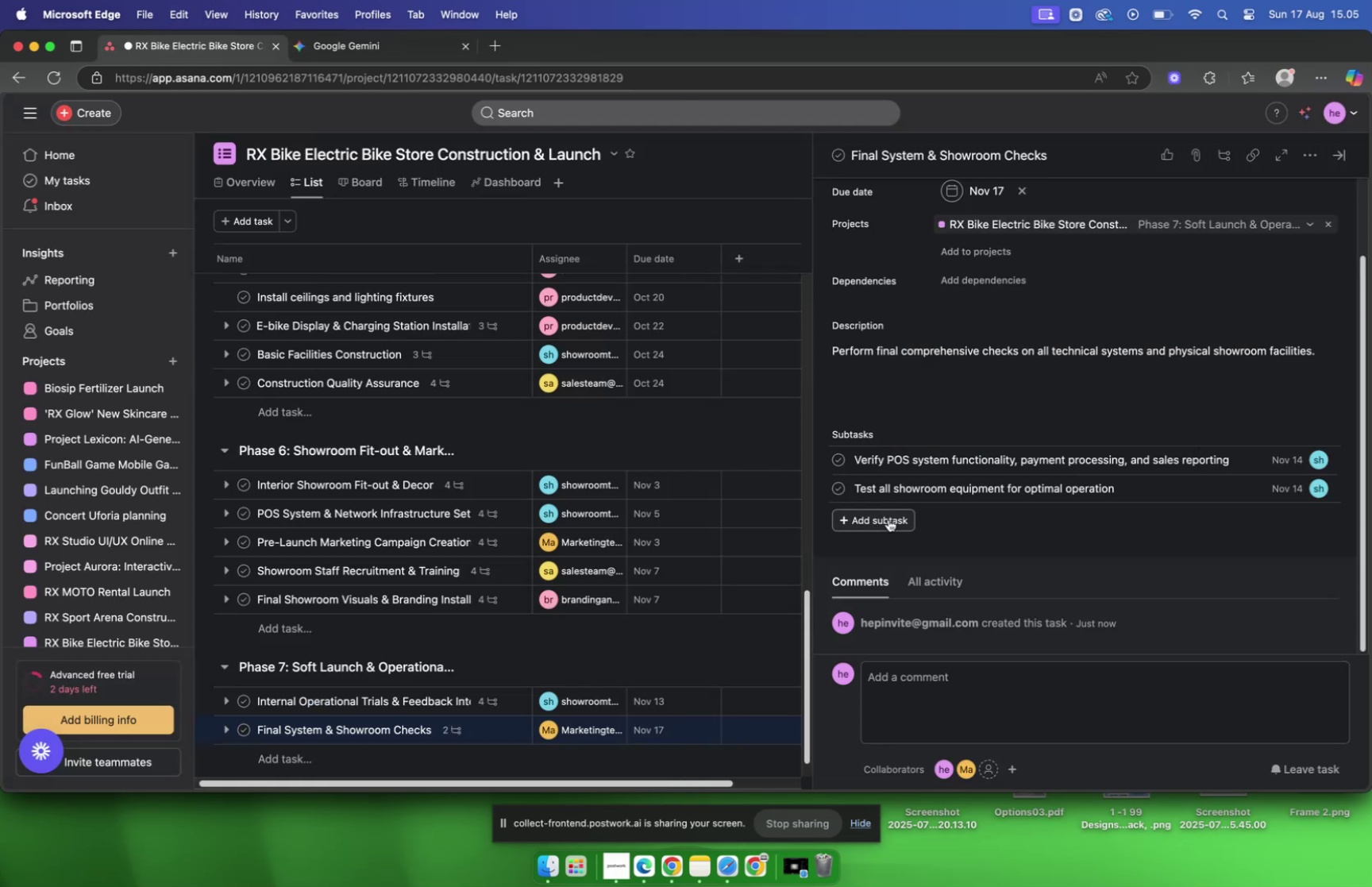 
key(Meta+CommandLeft)
 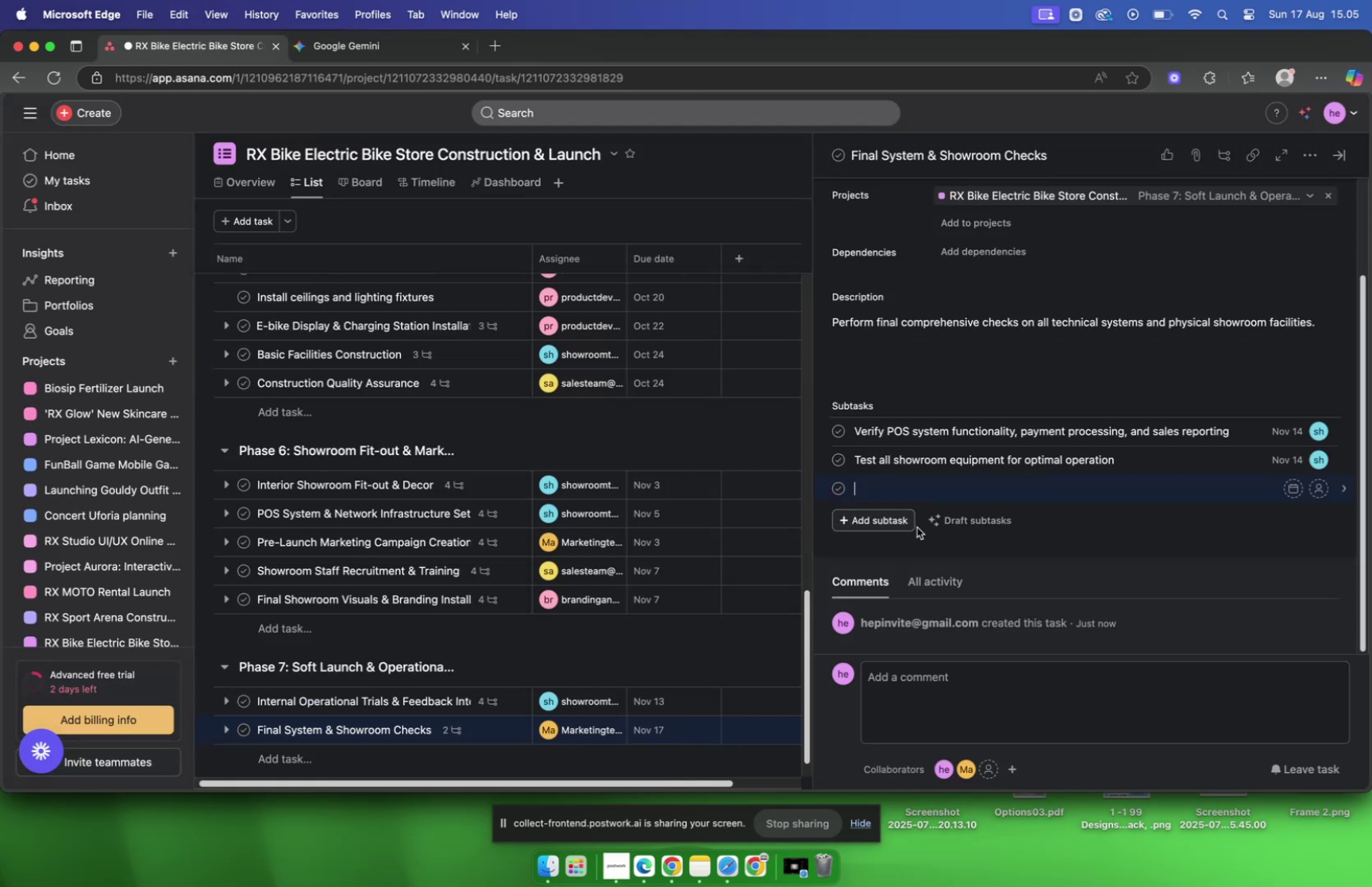 
key(Meta+V)
 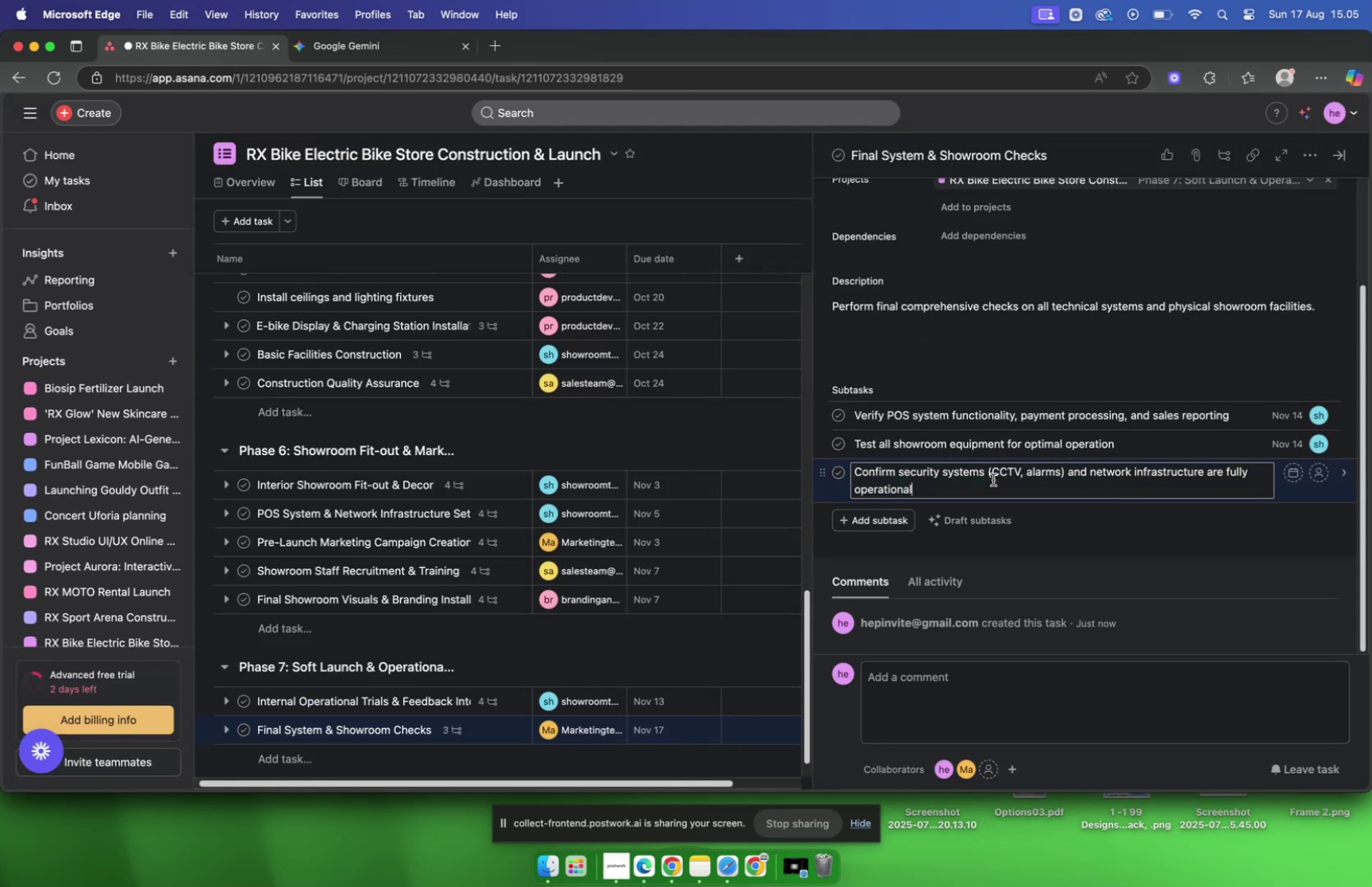 
left_click_drag(start_coordinate=[989, 477], to_coordinate=[1064, 477])
 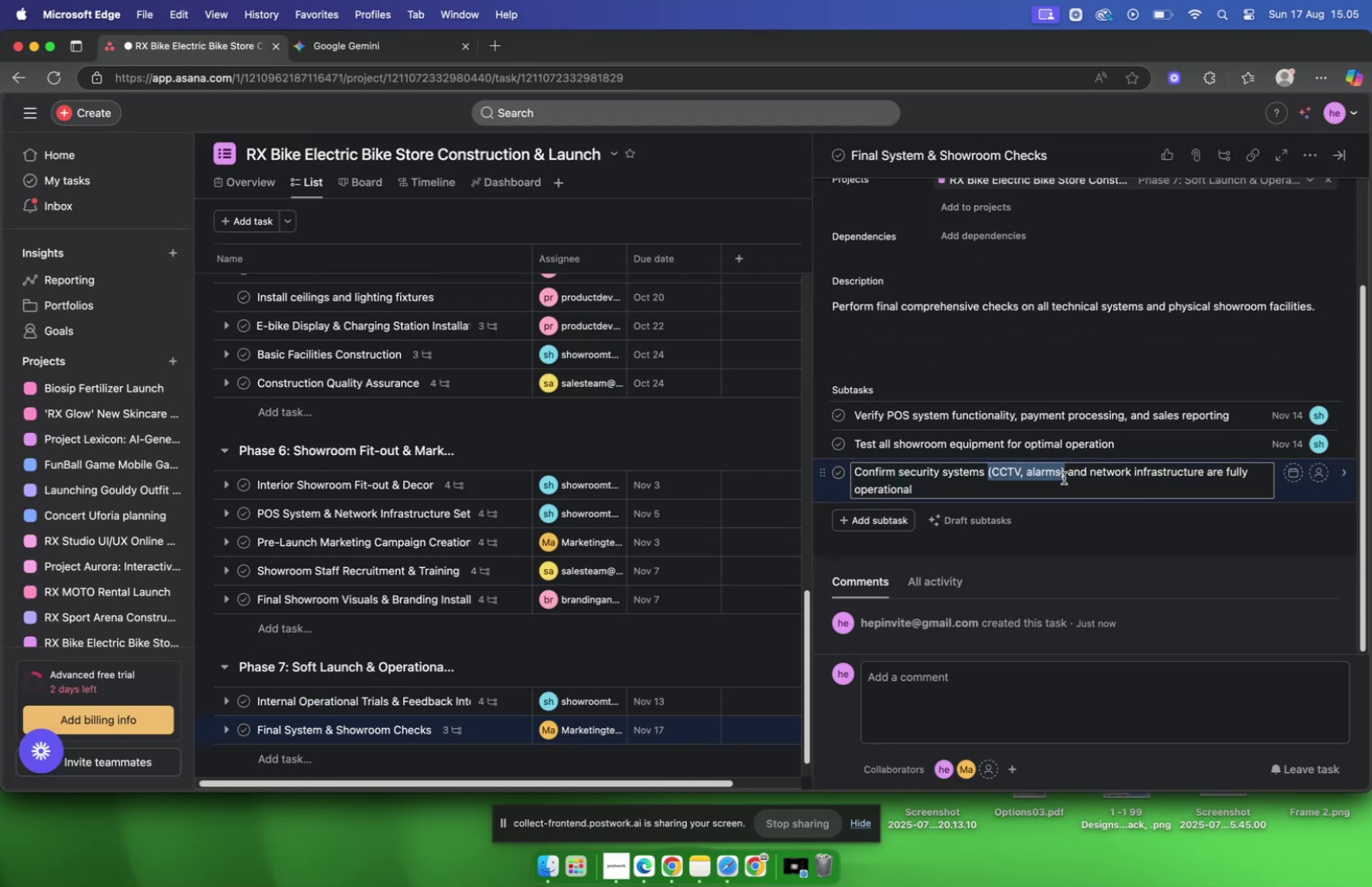 
key(Backspace)
 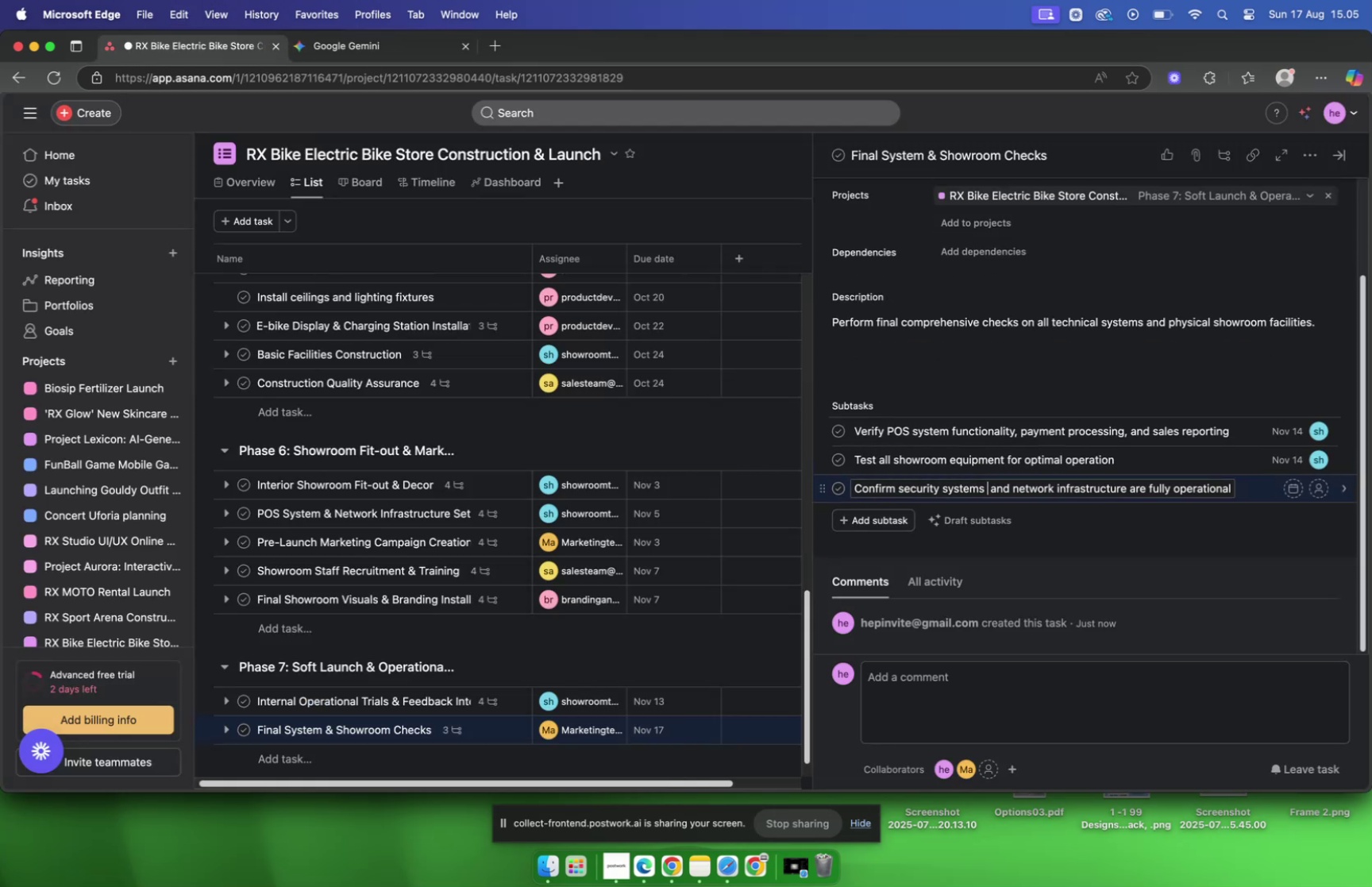 
key(Backspace)
 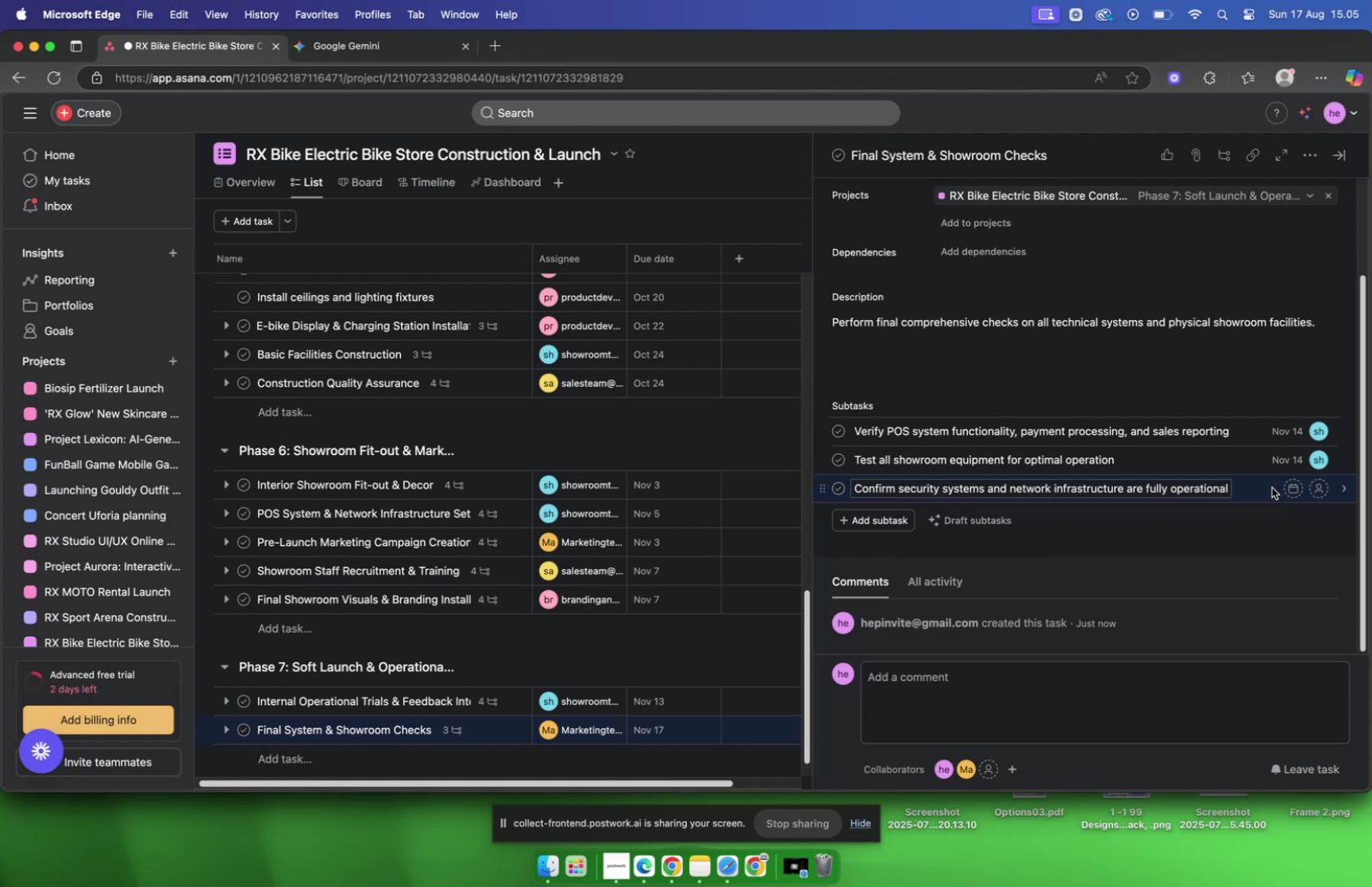 
left_click([1256, 488])
 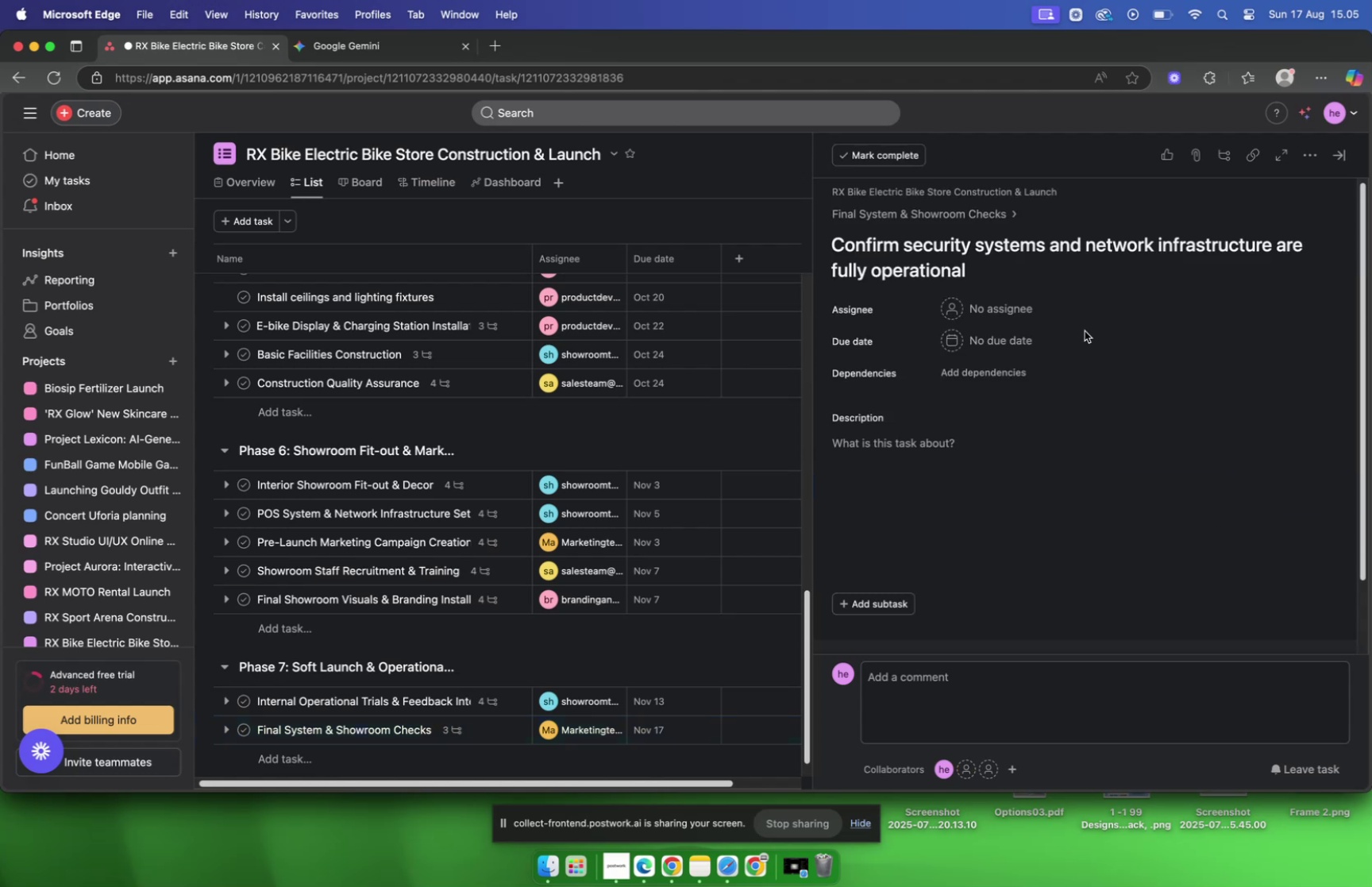 
hold_key(key=Tab, duration=0.35)
 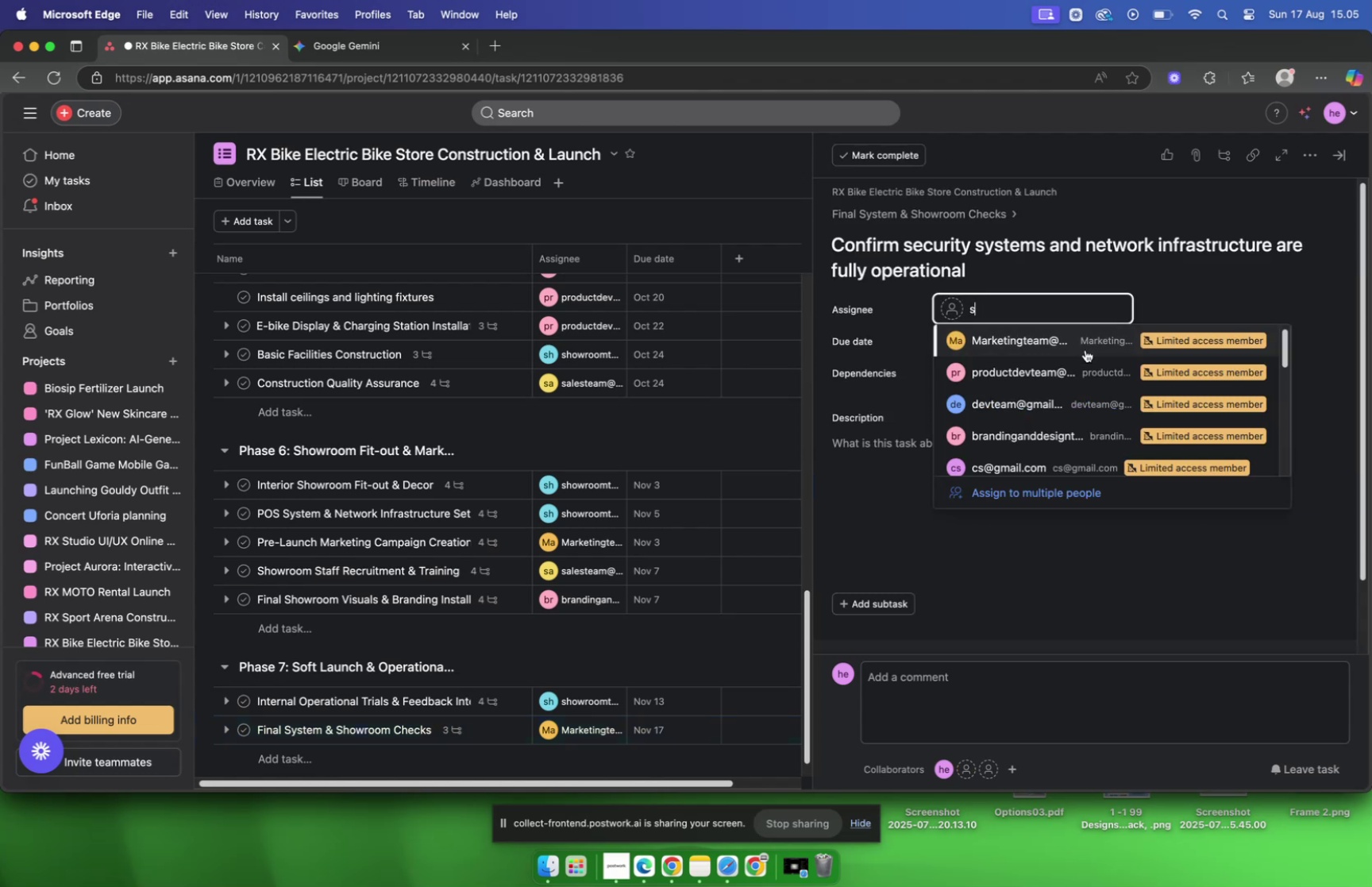 
type(as)
 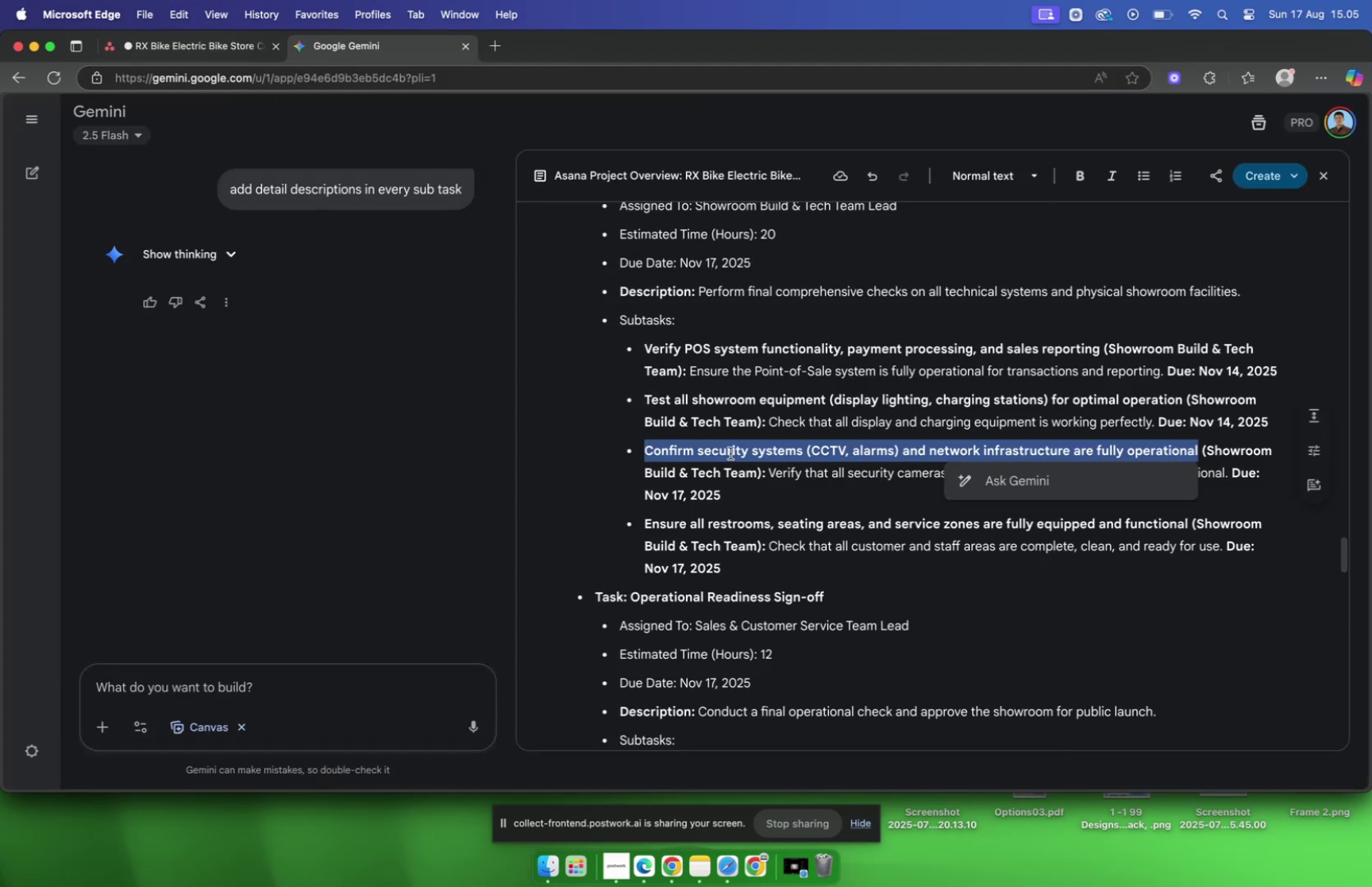 
left_click_drag(start_coordinate=[771, 477], to_coordinate=[1227, 479])
 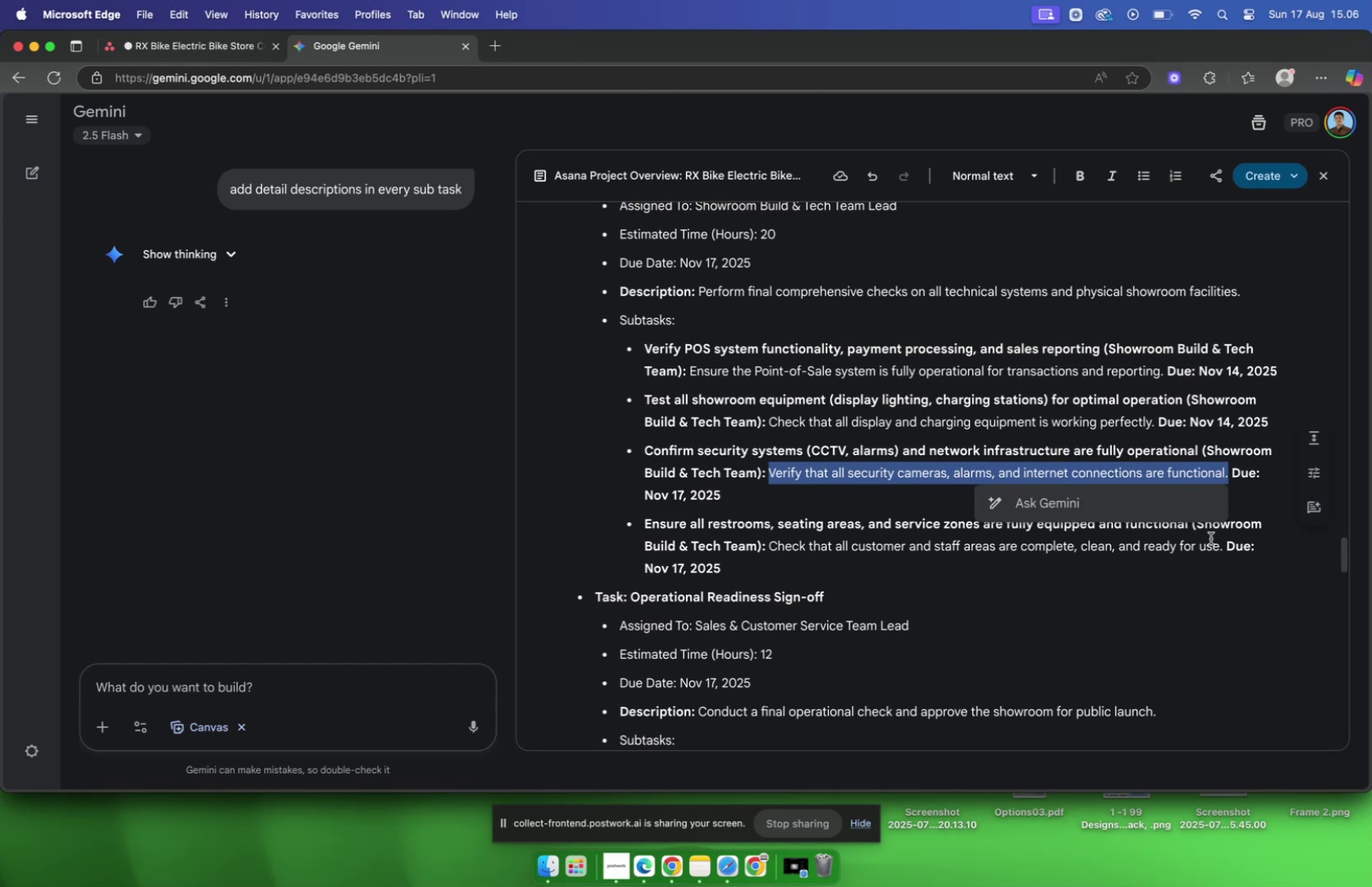 
key(Meta+C)
 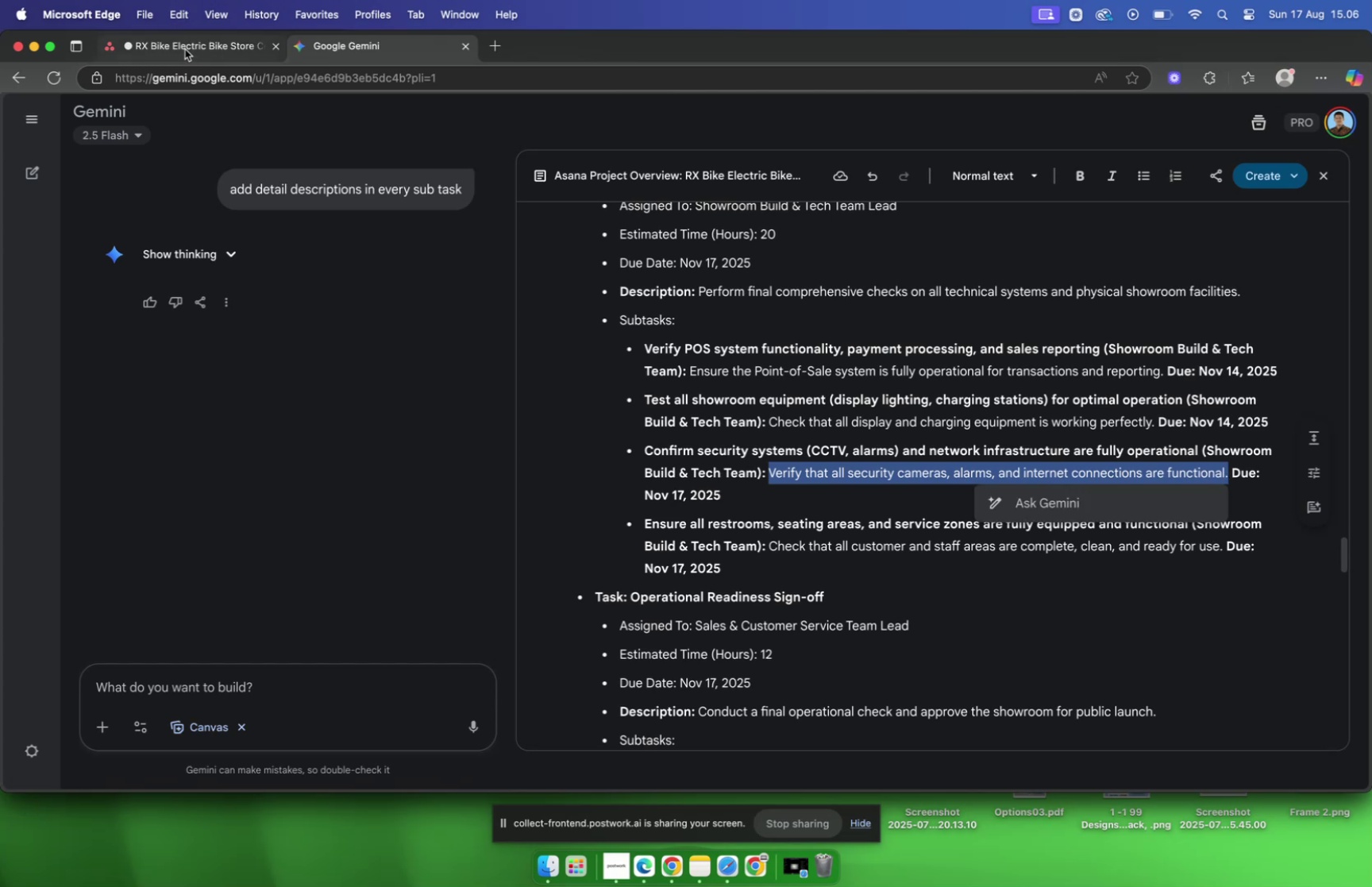 
left_click([177, 49])
 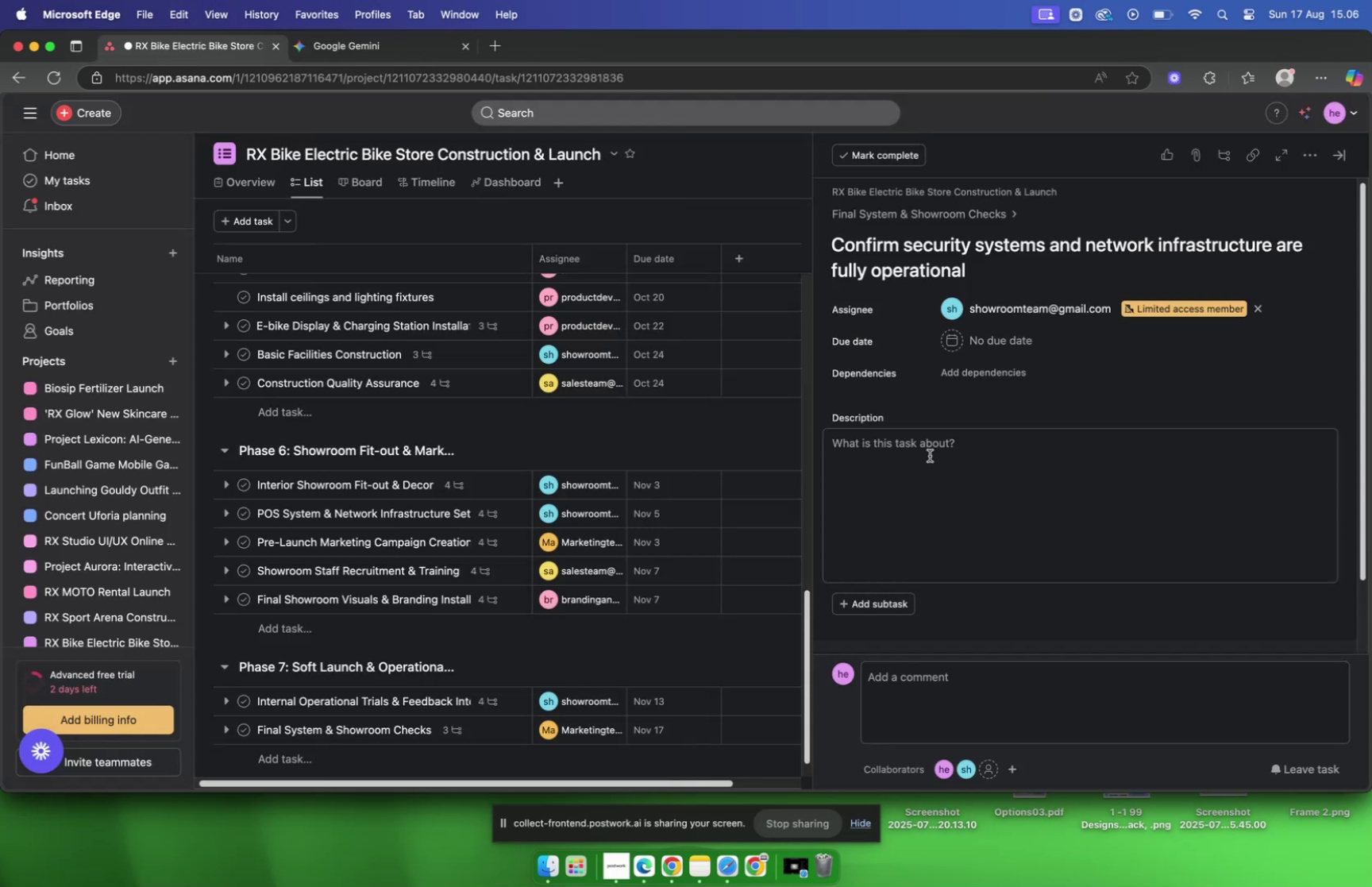 
left_click([930, 455])
 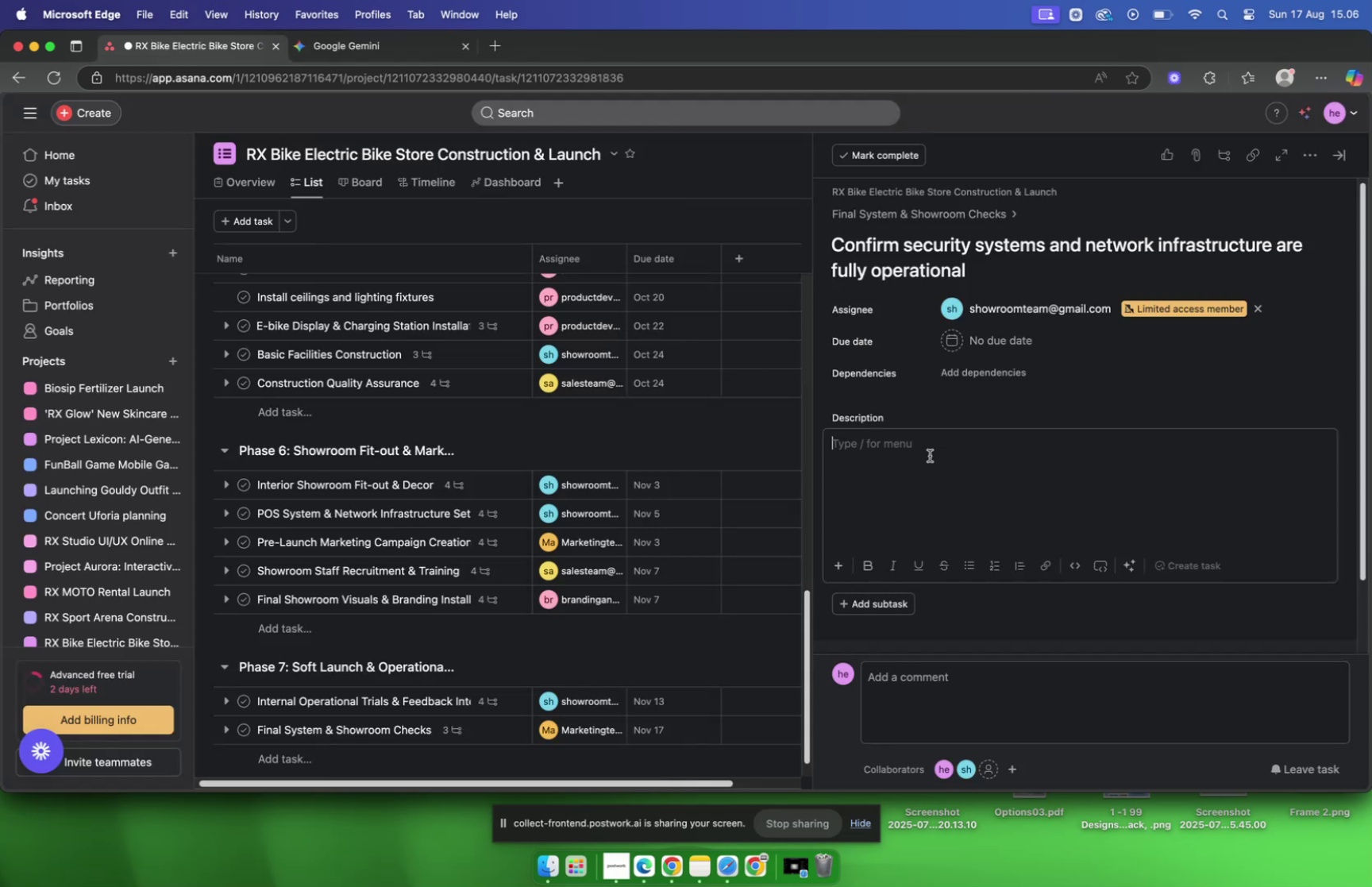 
key(Meta+CommandLeft)
 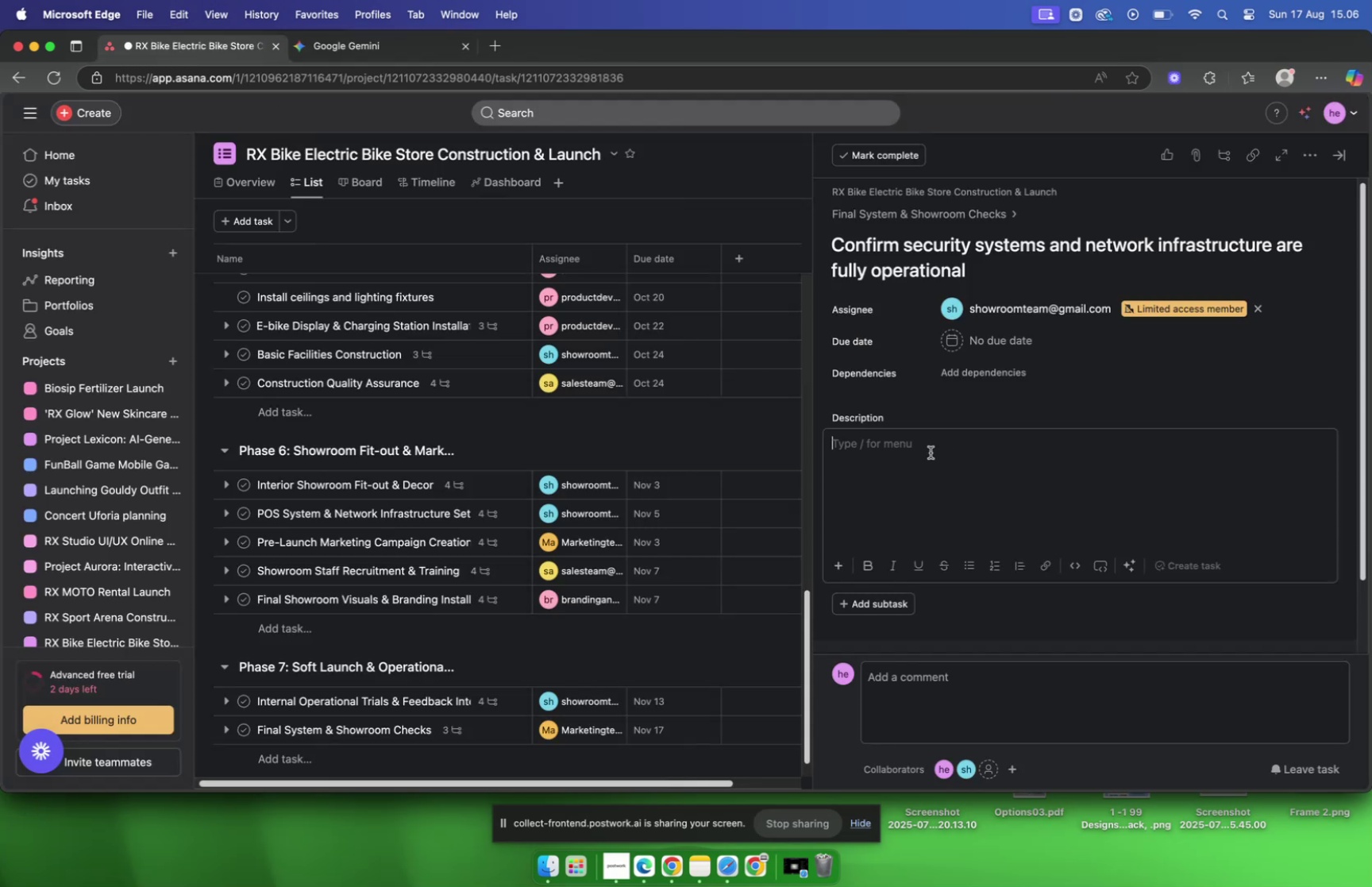 
key(Meta+V)
 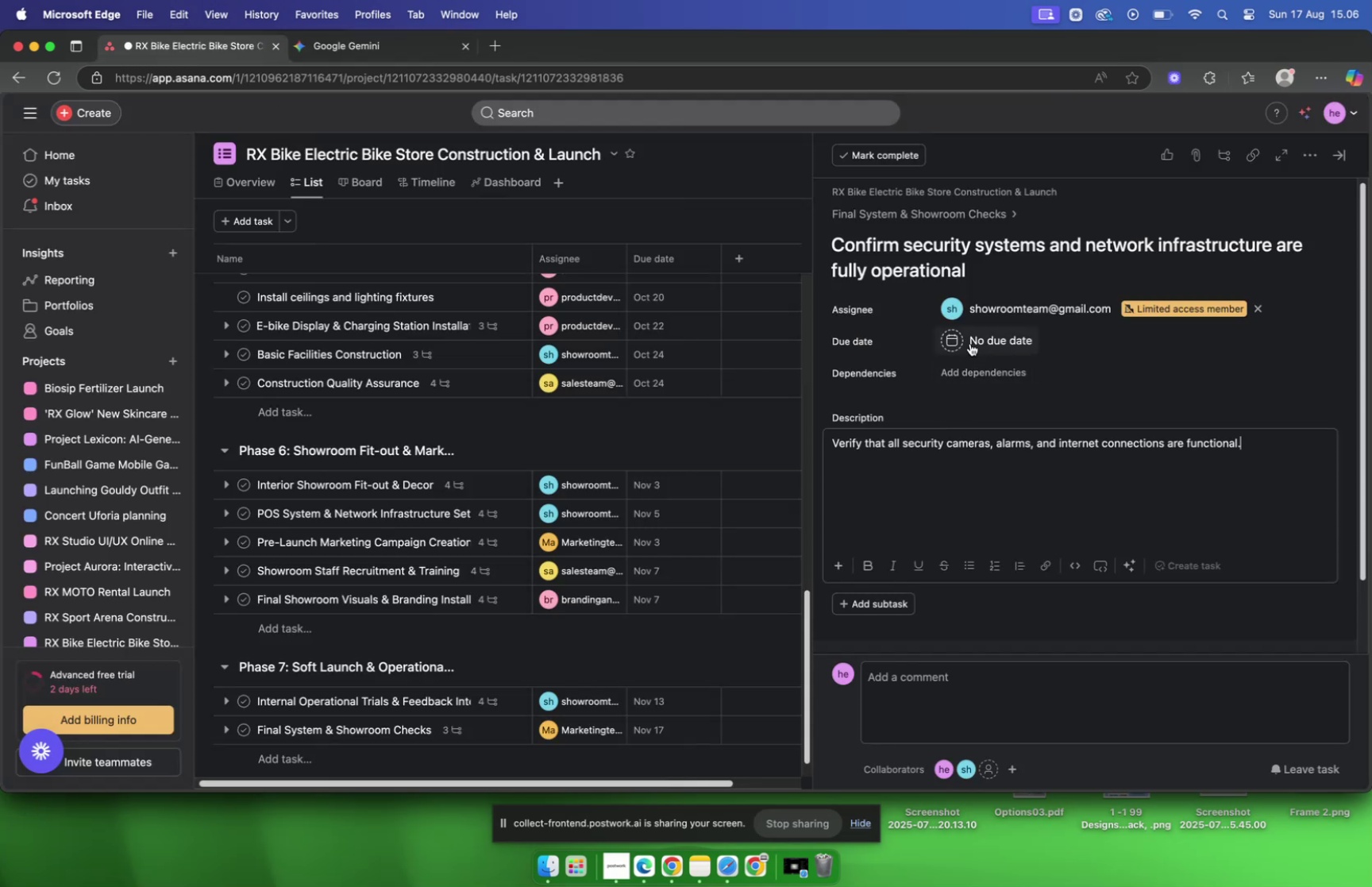 
left_click([970, 340])
 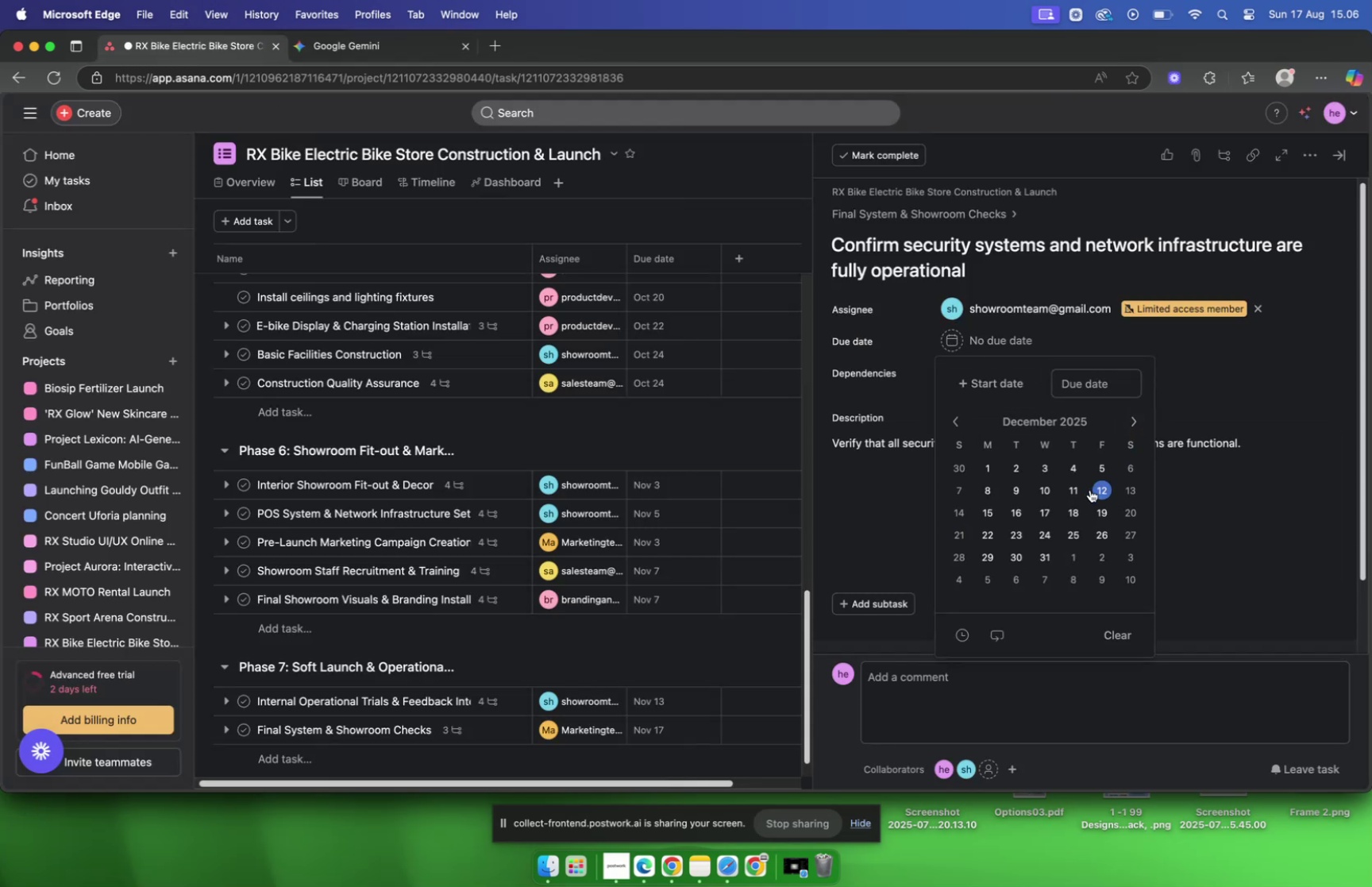 
left_click([956, 419])
 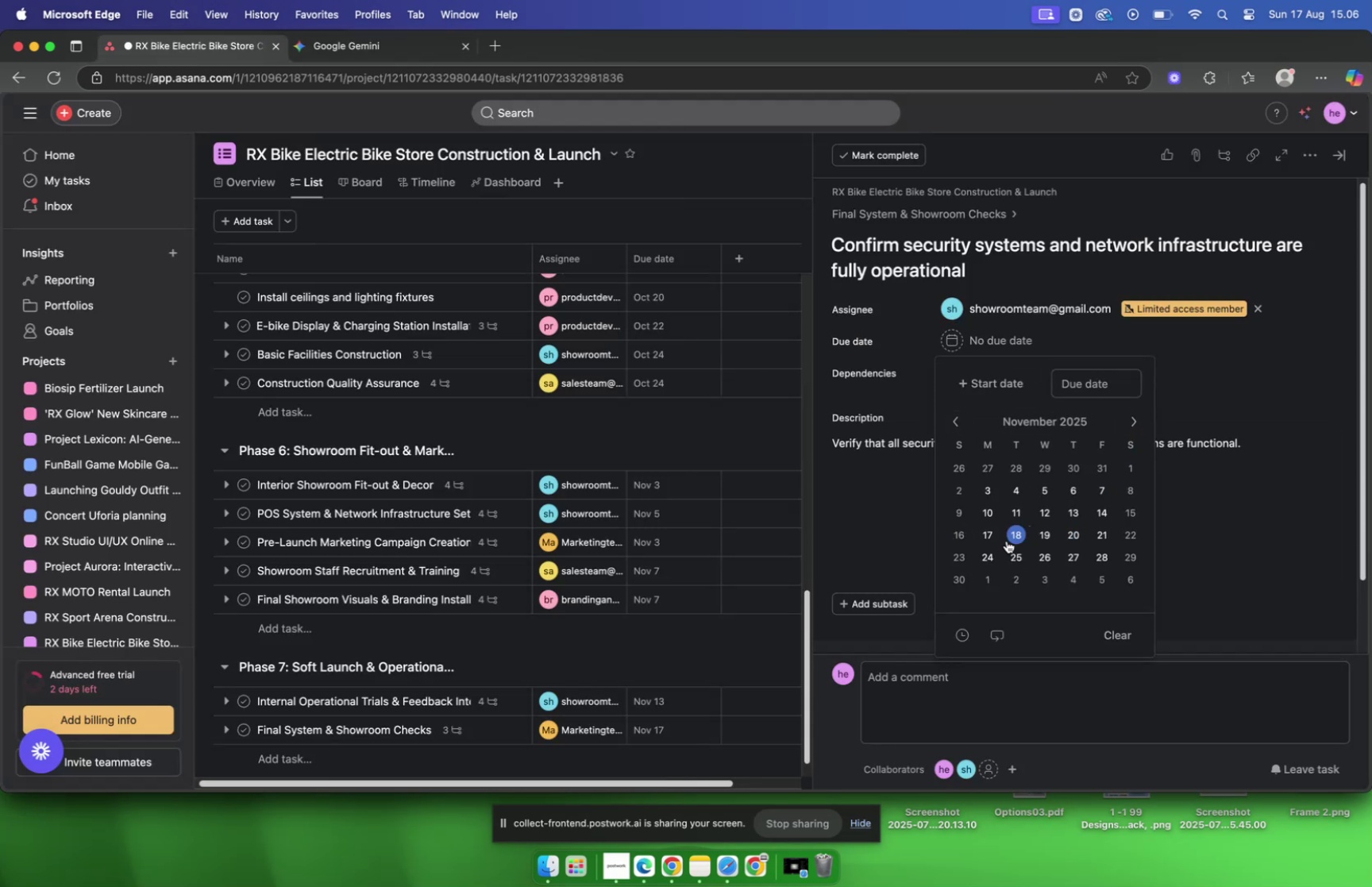 
left_click([985, 538])
 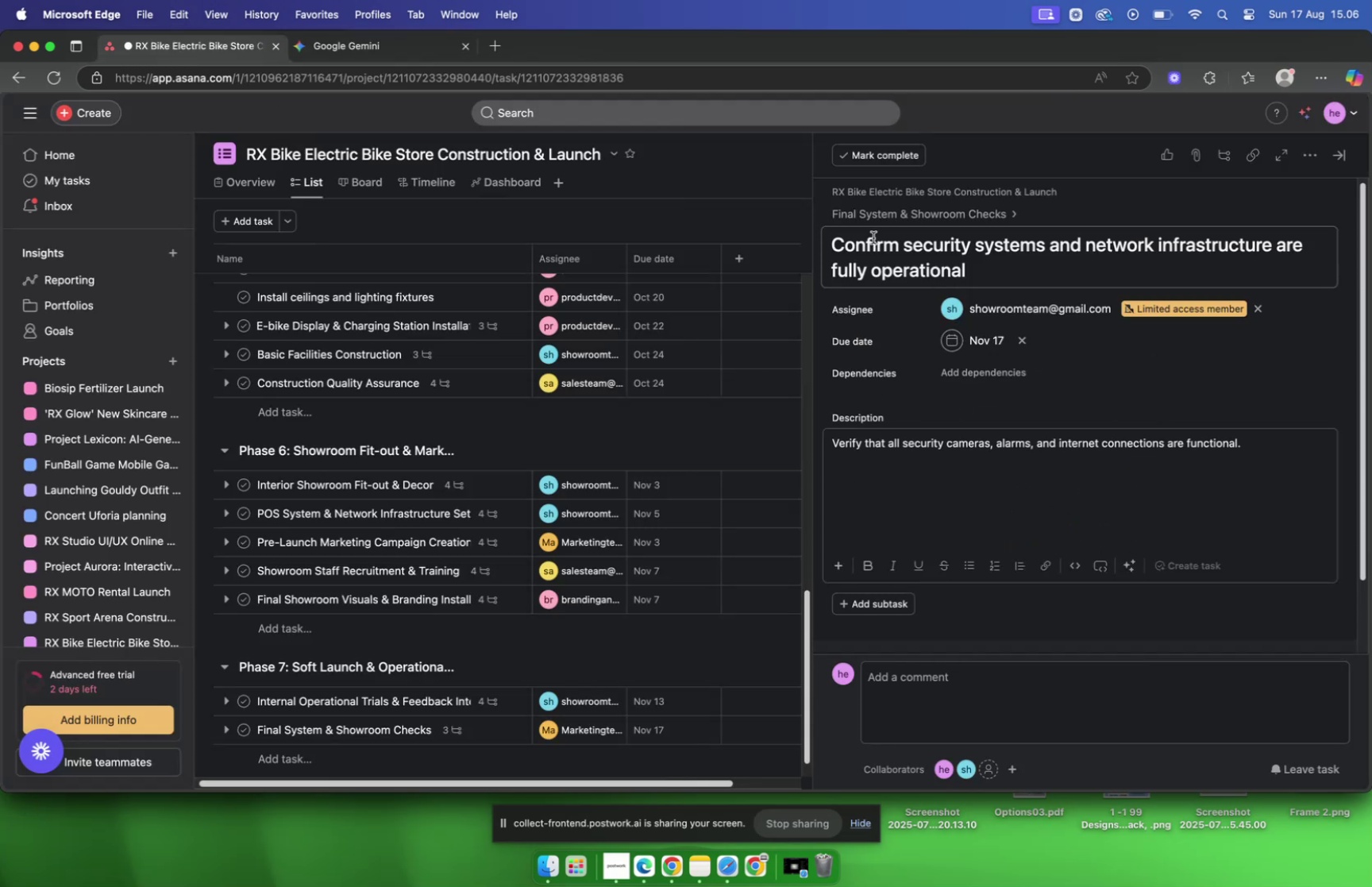 
left_click([874, 219])
 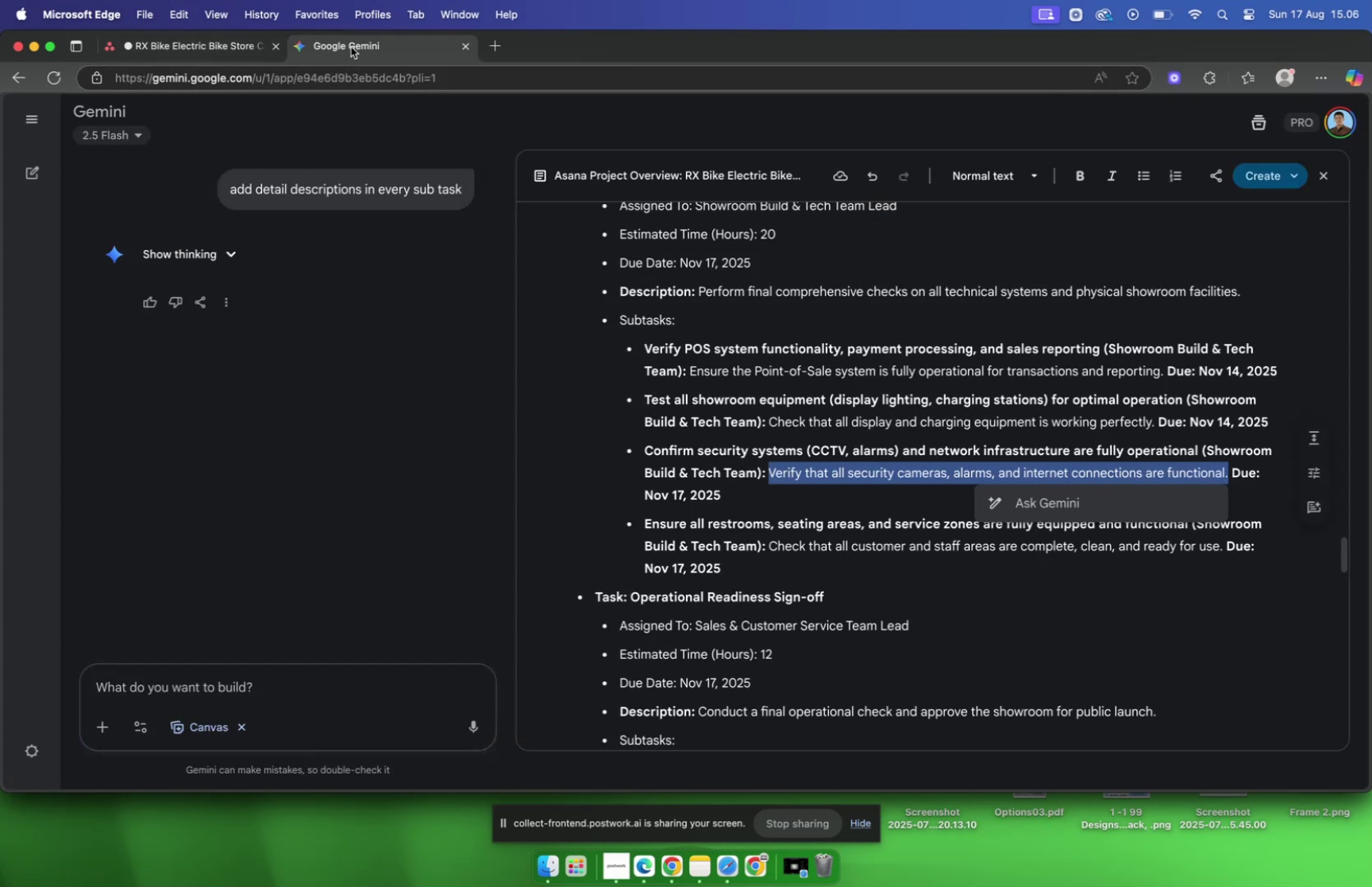 
scroll: coordinate [836, 380], scroll_direction: down, amount: 2.0
 